 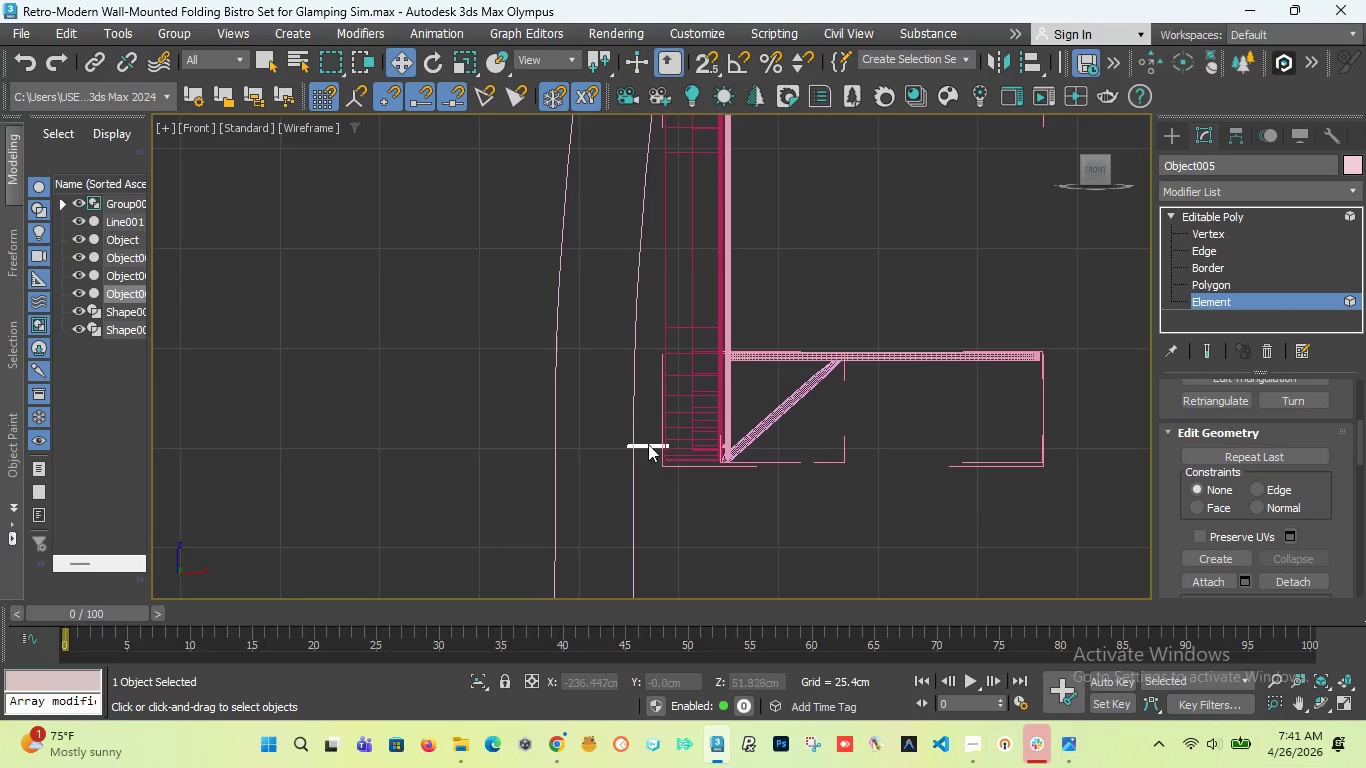 
scroll: coordinate [629, 448], scroll_direction: down, amount: 3.0
 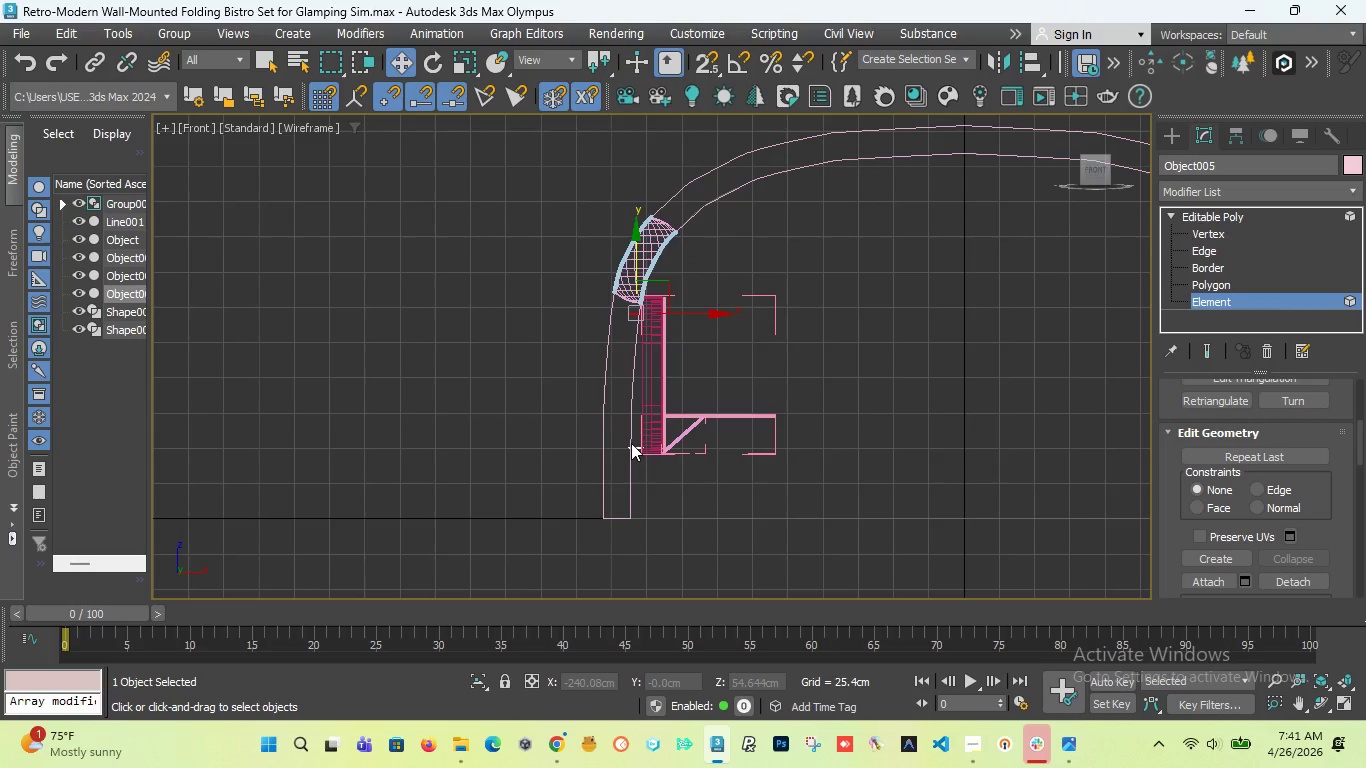 
wait(23.51)
 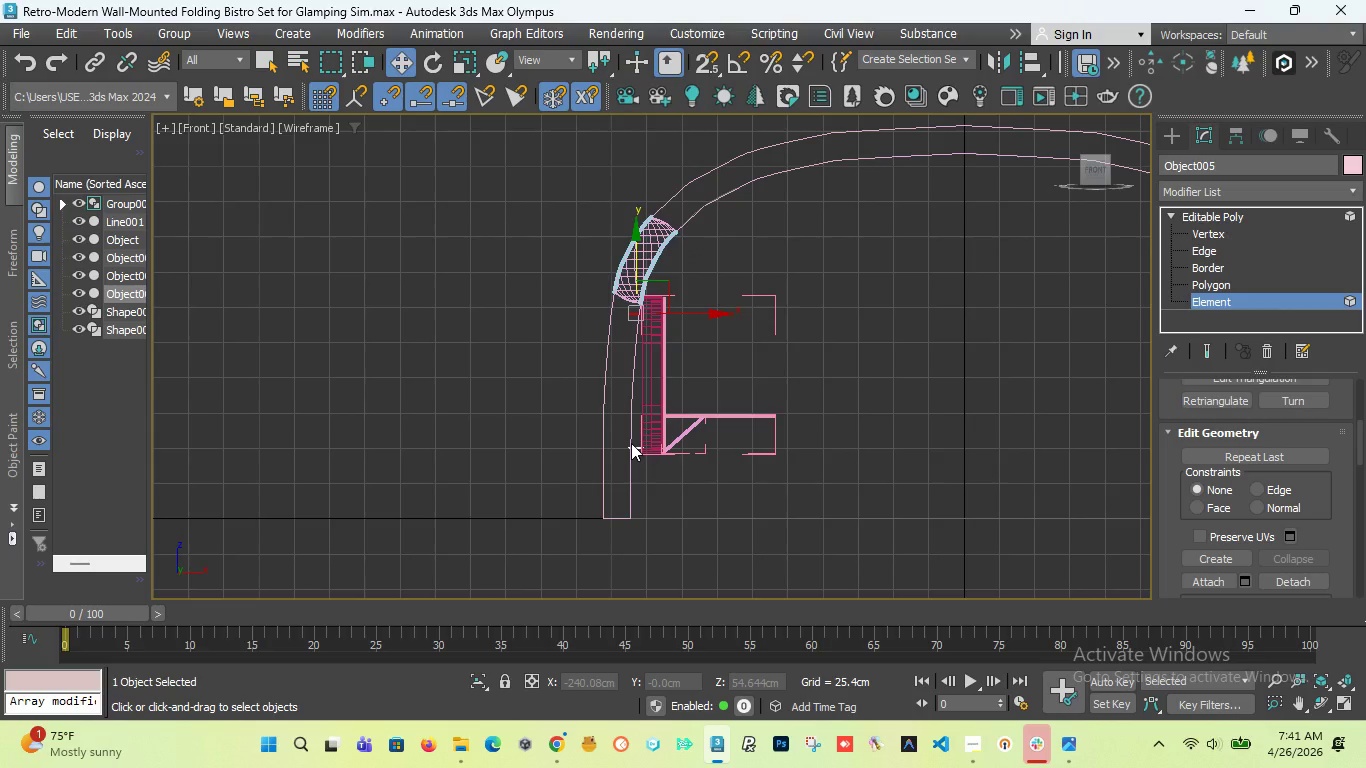 
scroll: coordinate [638, 423], scroll_direction: down, amount: 2.0
 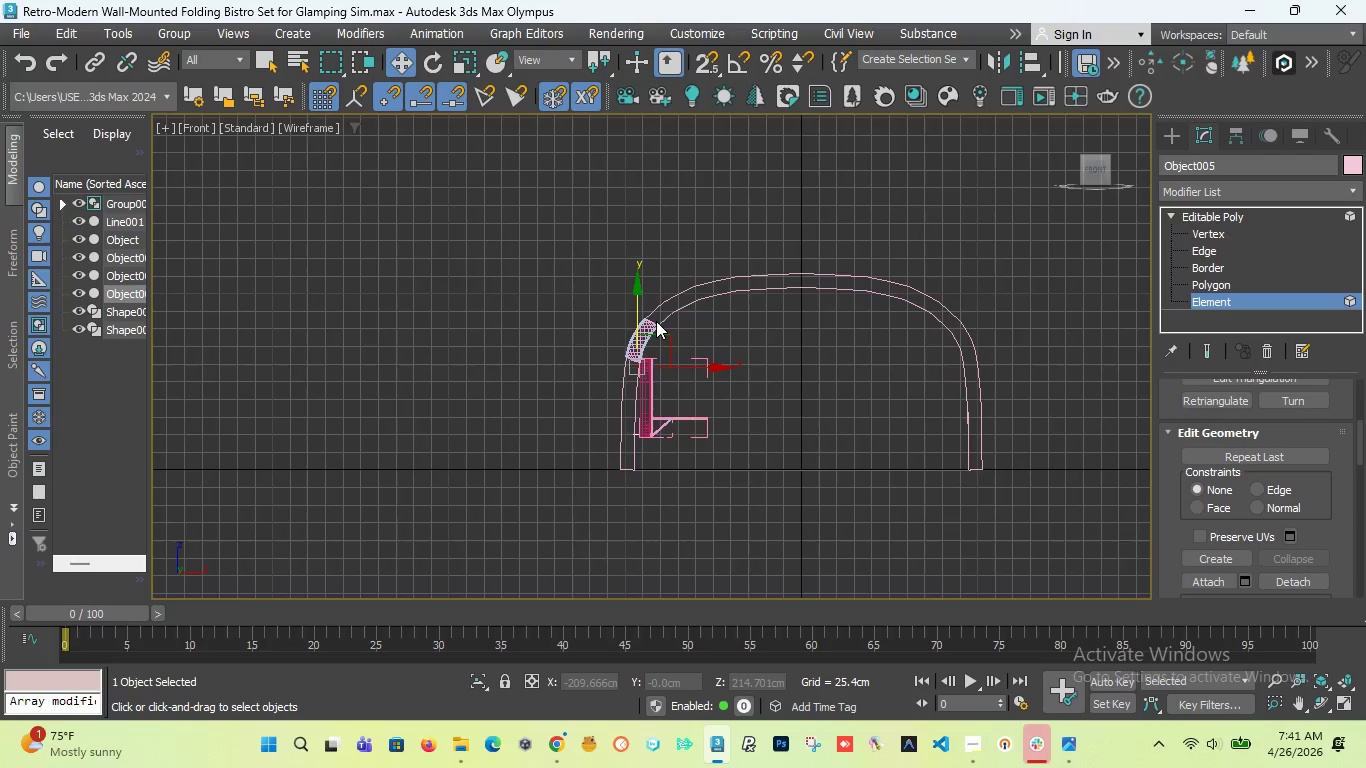 
scroll: coordinate [668, 503], scroll_direction: up, amount: 9.0
 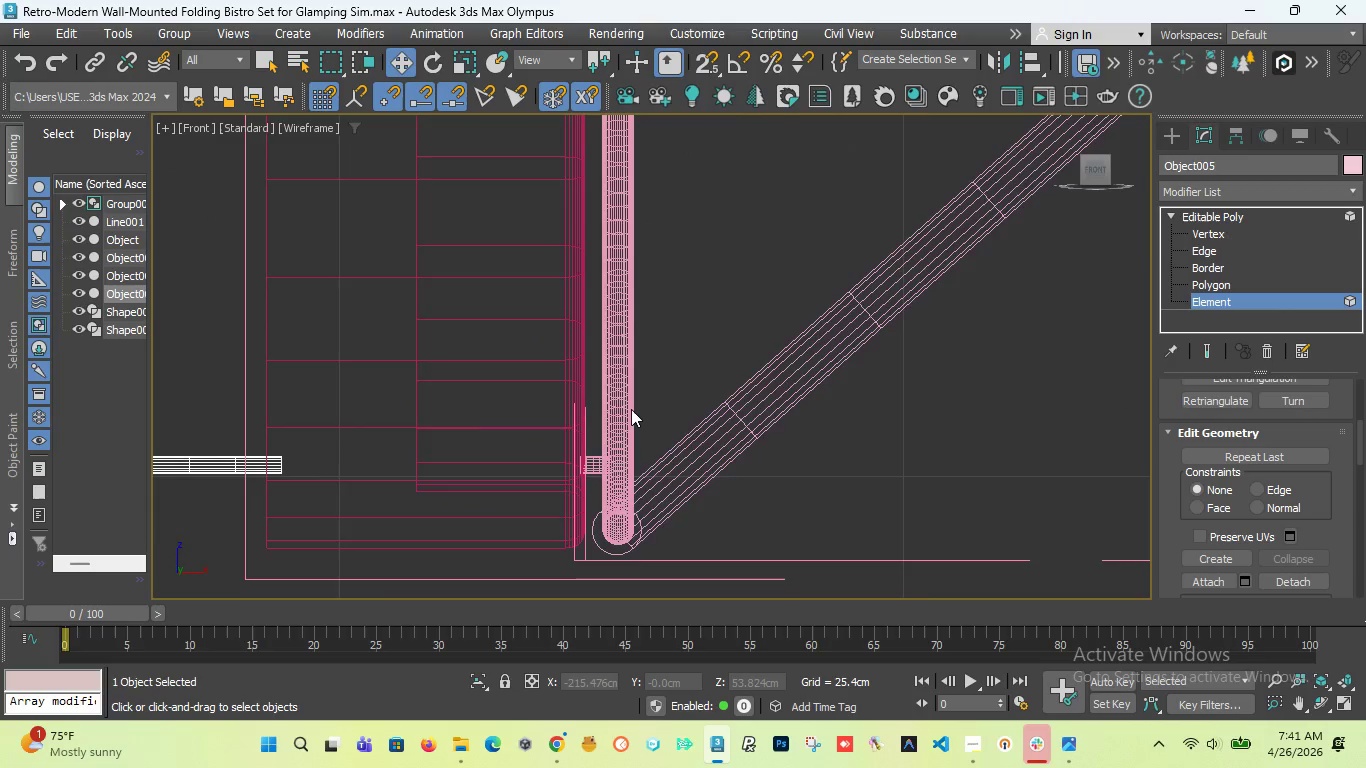 
scroll: coordinate [734, 294], scroll_direction: down, amount: 4.0
 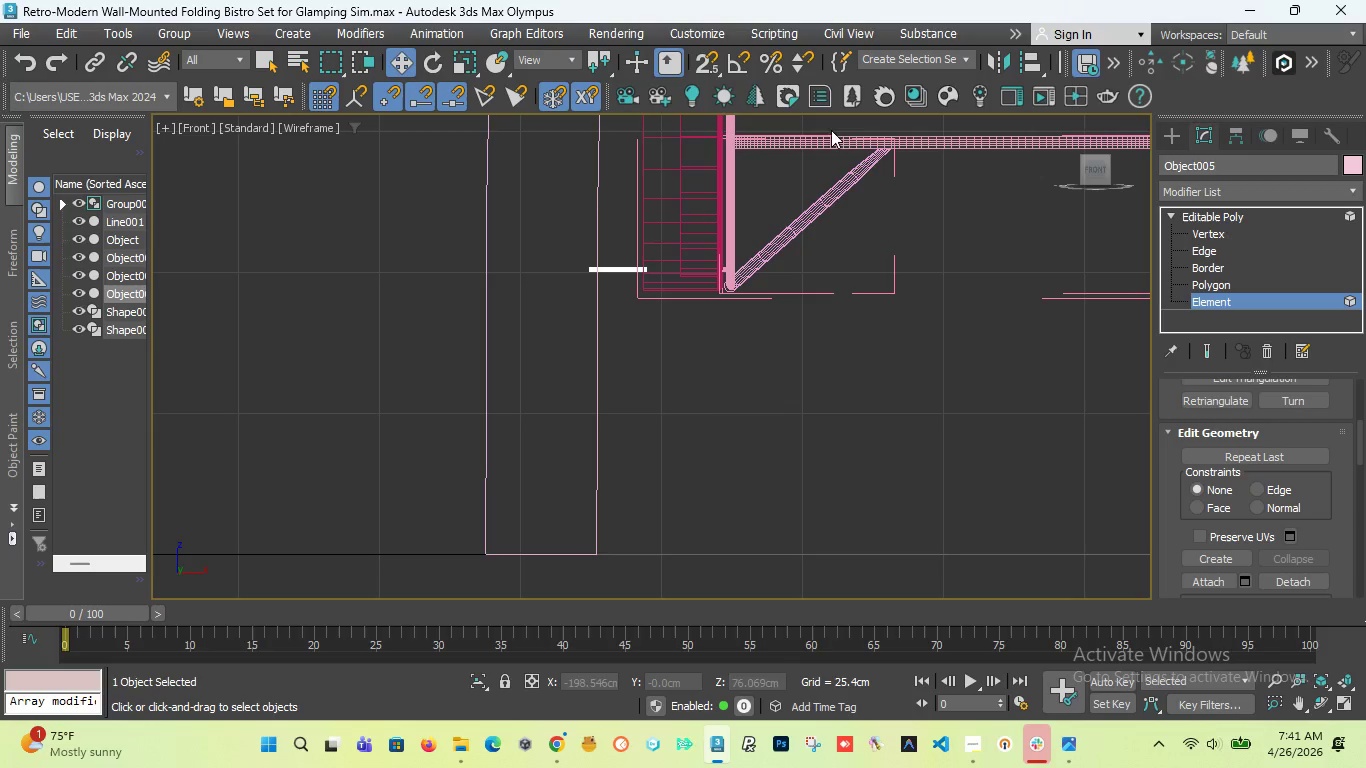 
wait(5.14)
 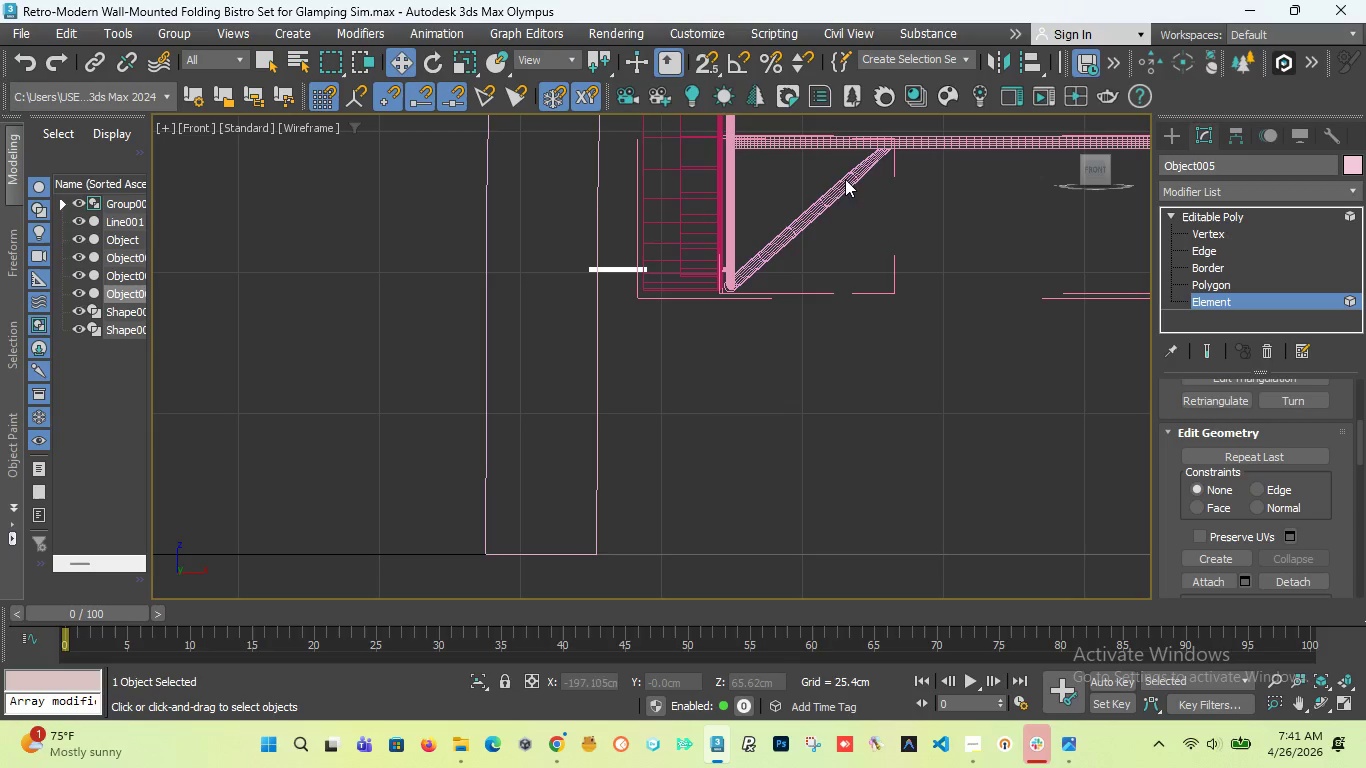 
left_click([1174, 132])
 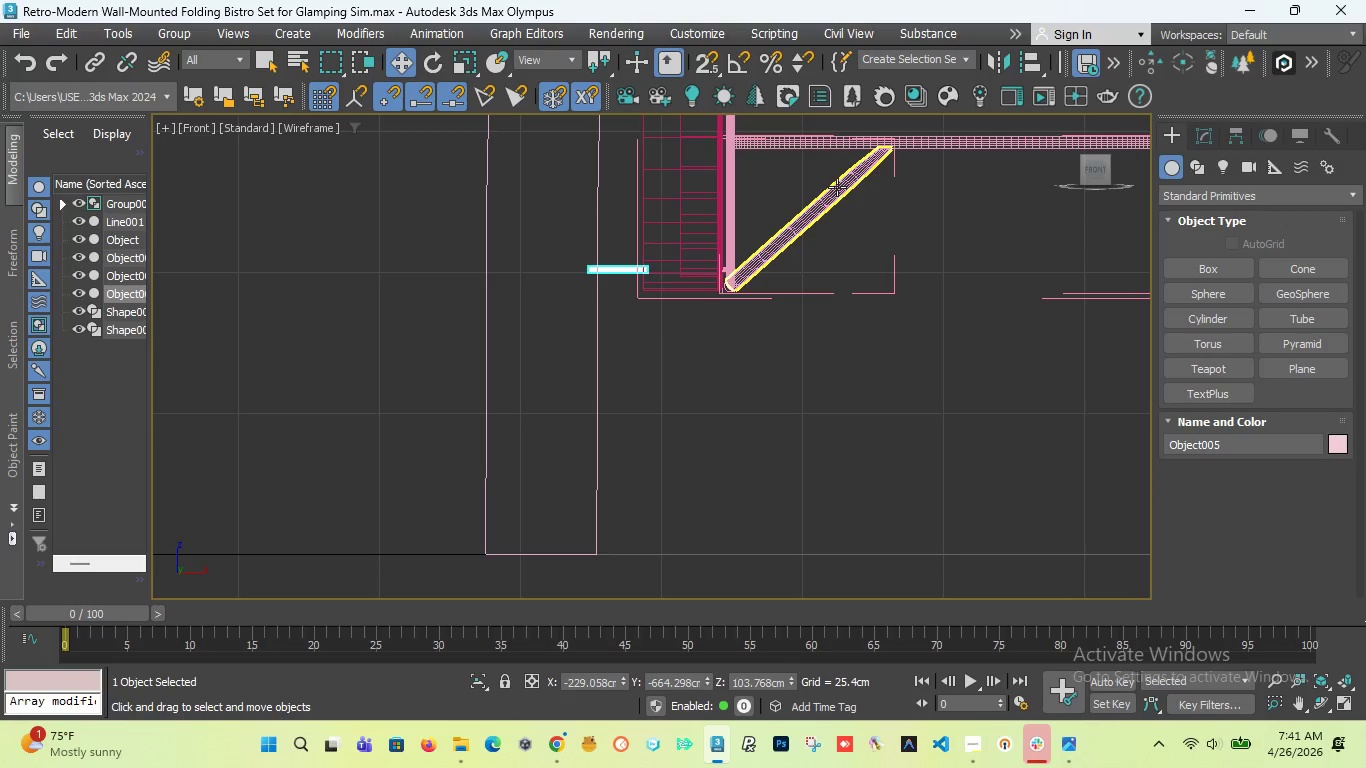 
left_click([837, 187])
 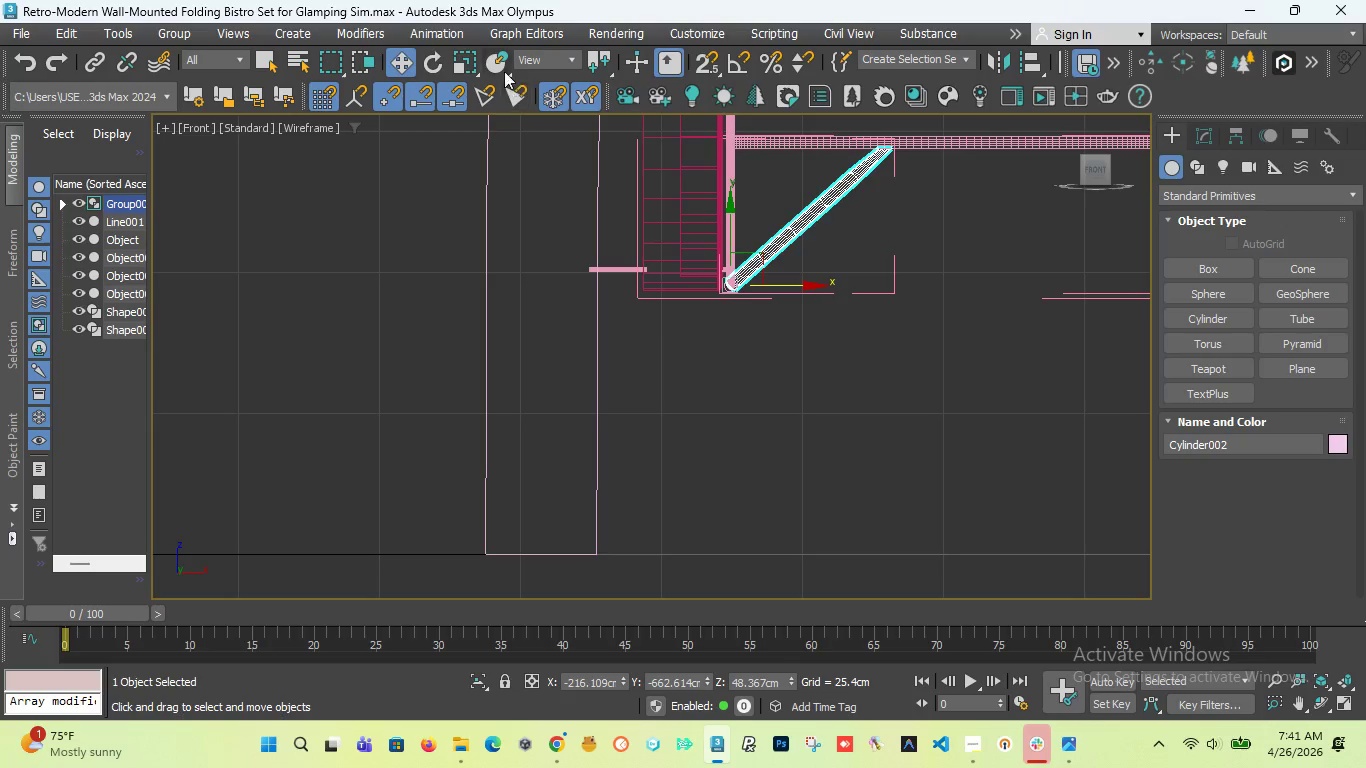 
left_click([423, 57])
 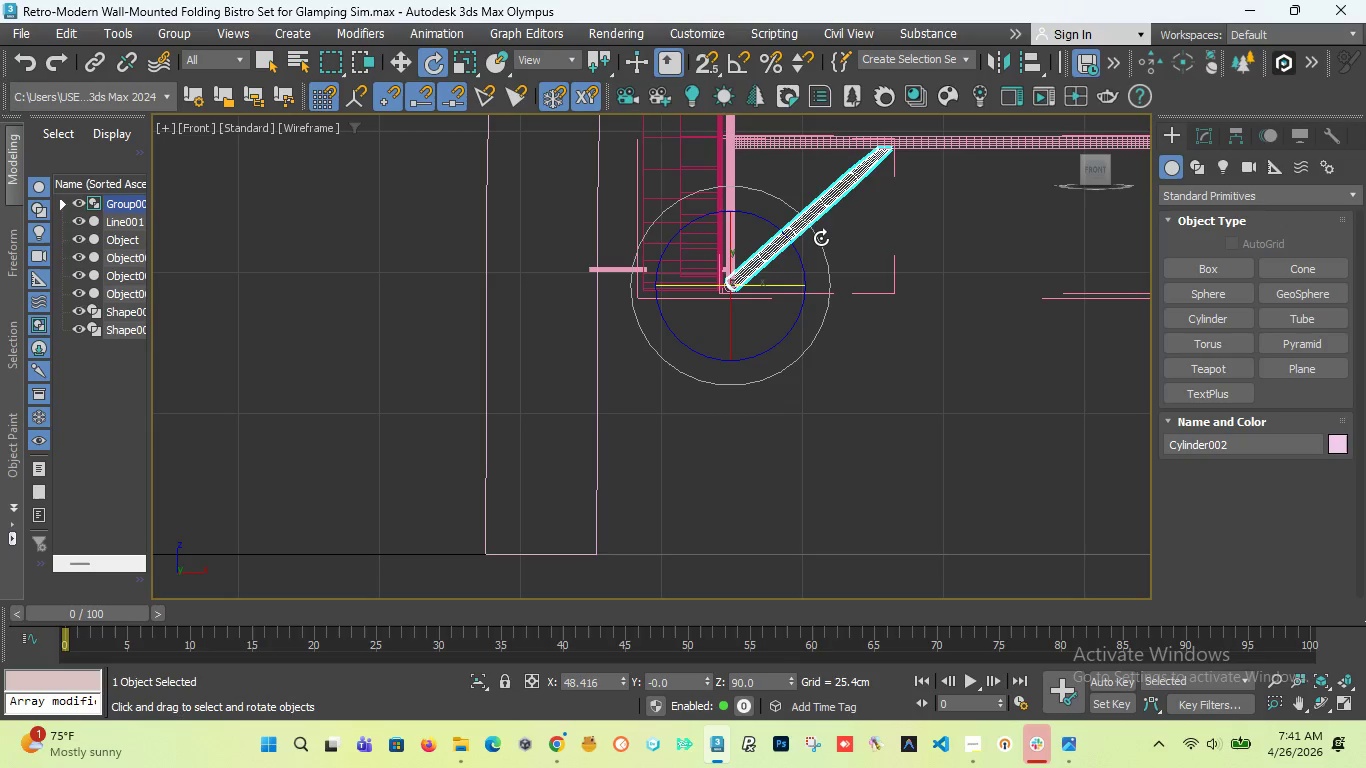 
hold_key(key=ShiftLeft, duration=3.41)
left_click_drag(start_coordinate=[821, 238], to_coordinate=[575, 632])
 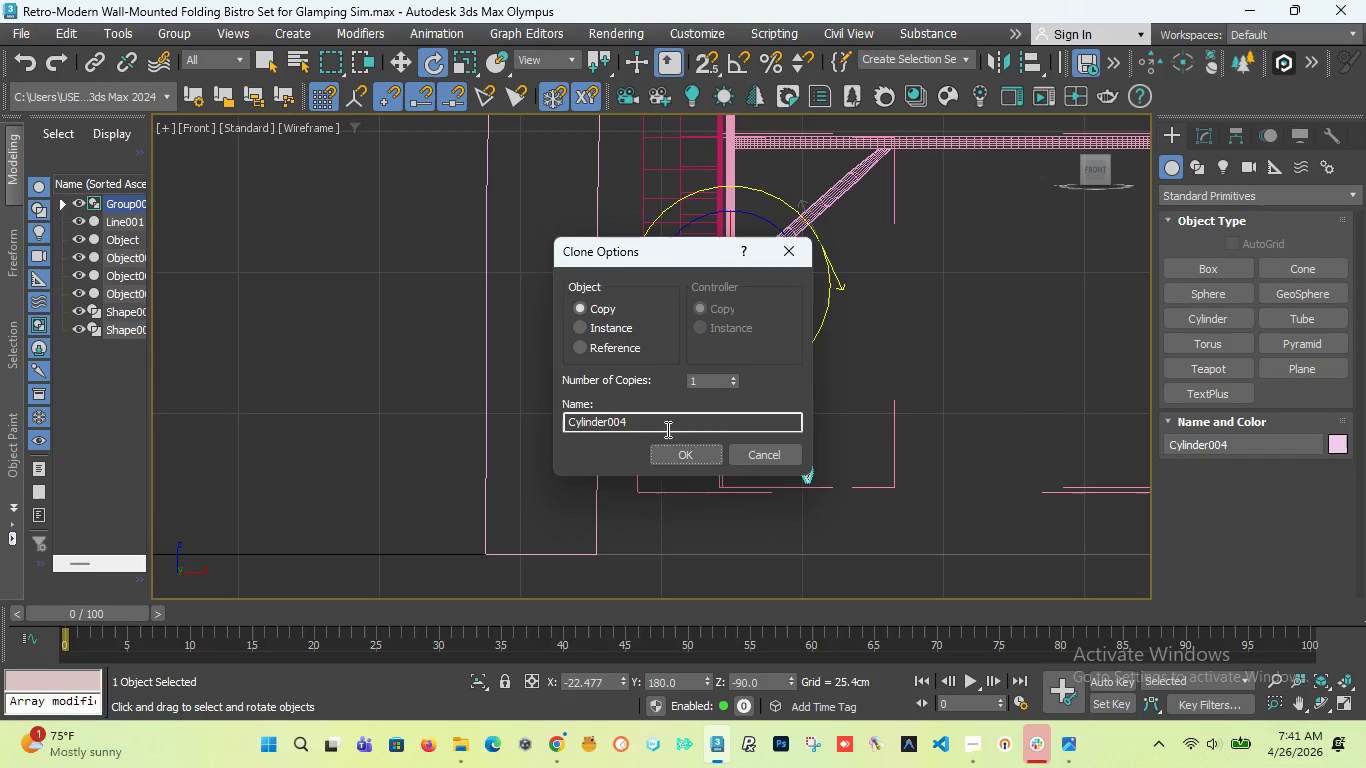 
left_click([671, 459])
 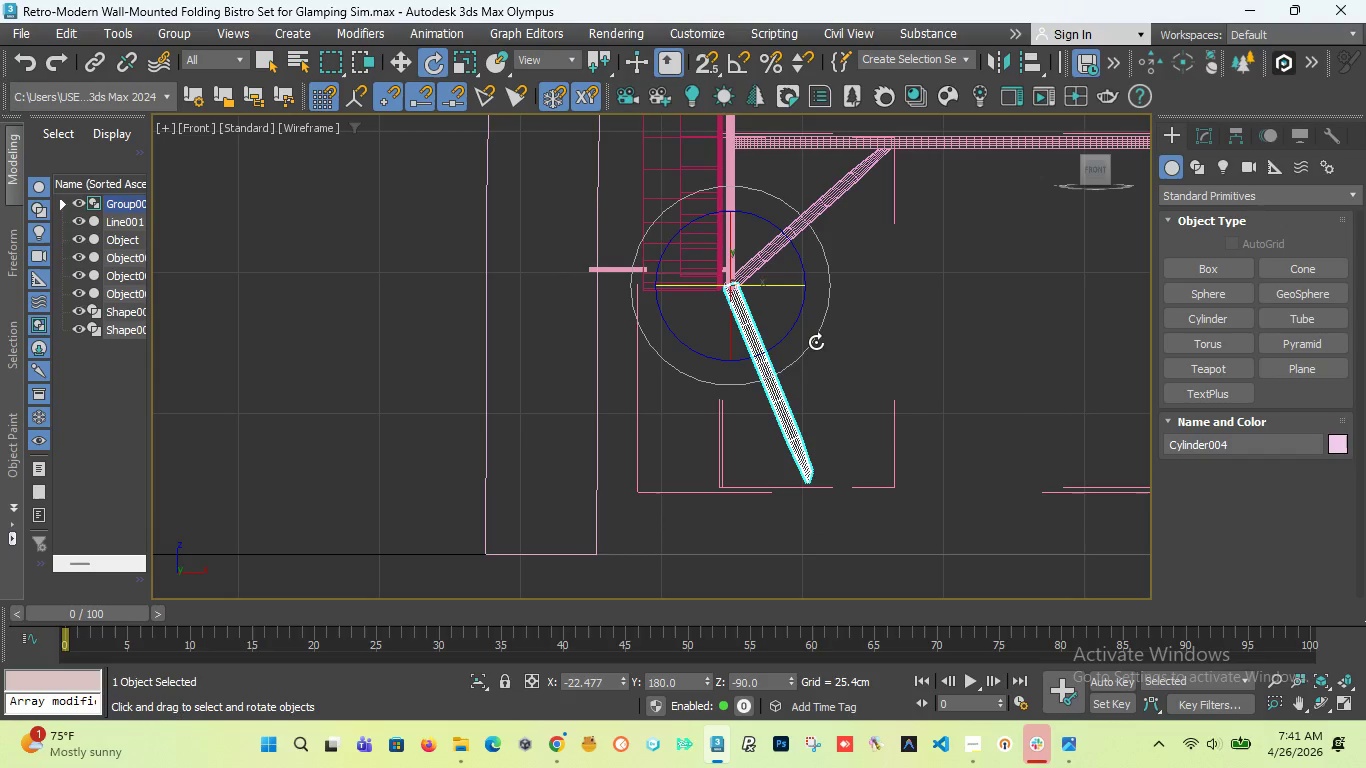 
left_click_drag(start_coordinate=[815, 344], to_coordinate=[782, 378])
 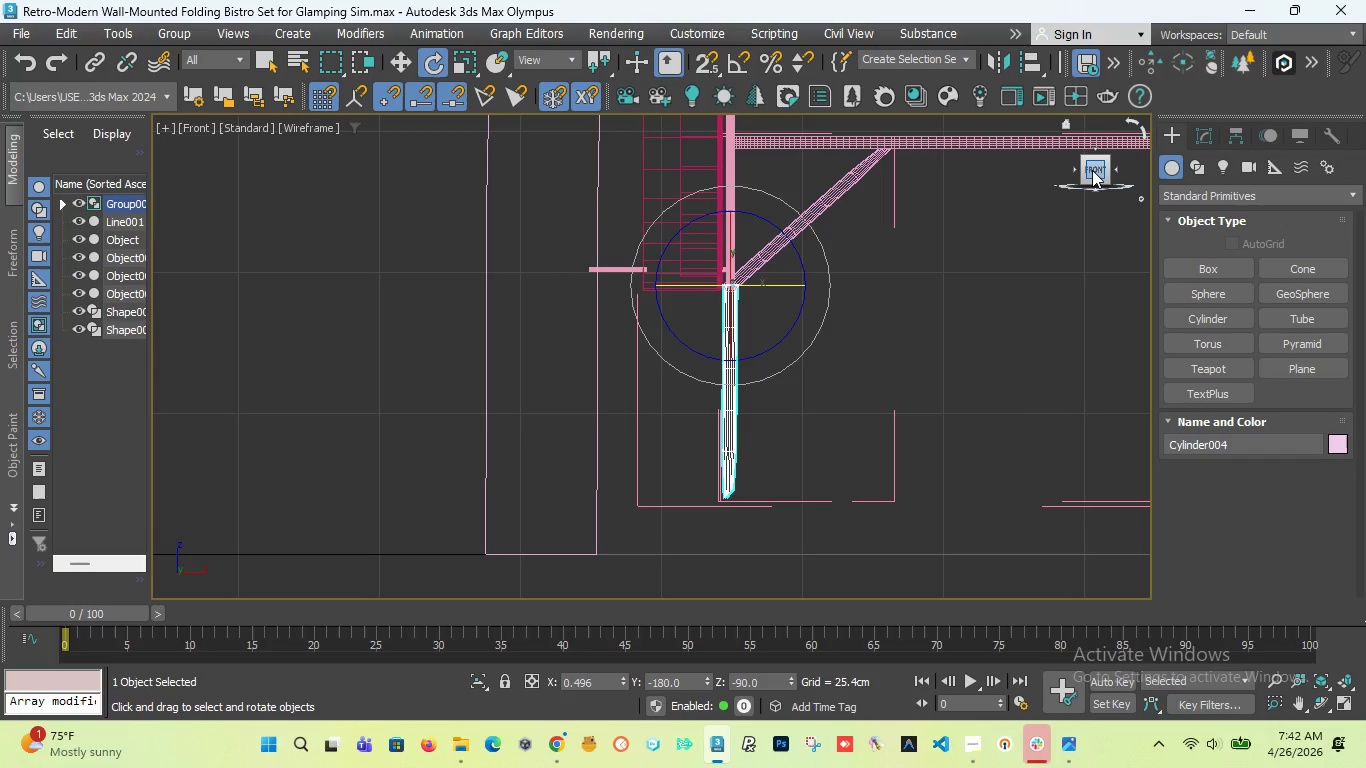 
left_click_drag(start_coordinate=[1092, 169], to_coordinate=[1063, 184])
 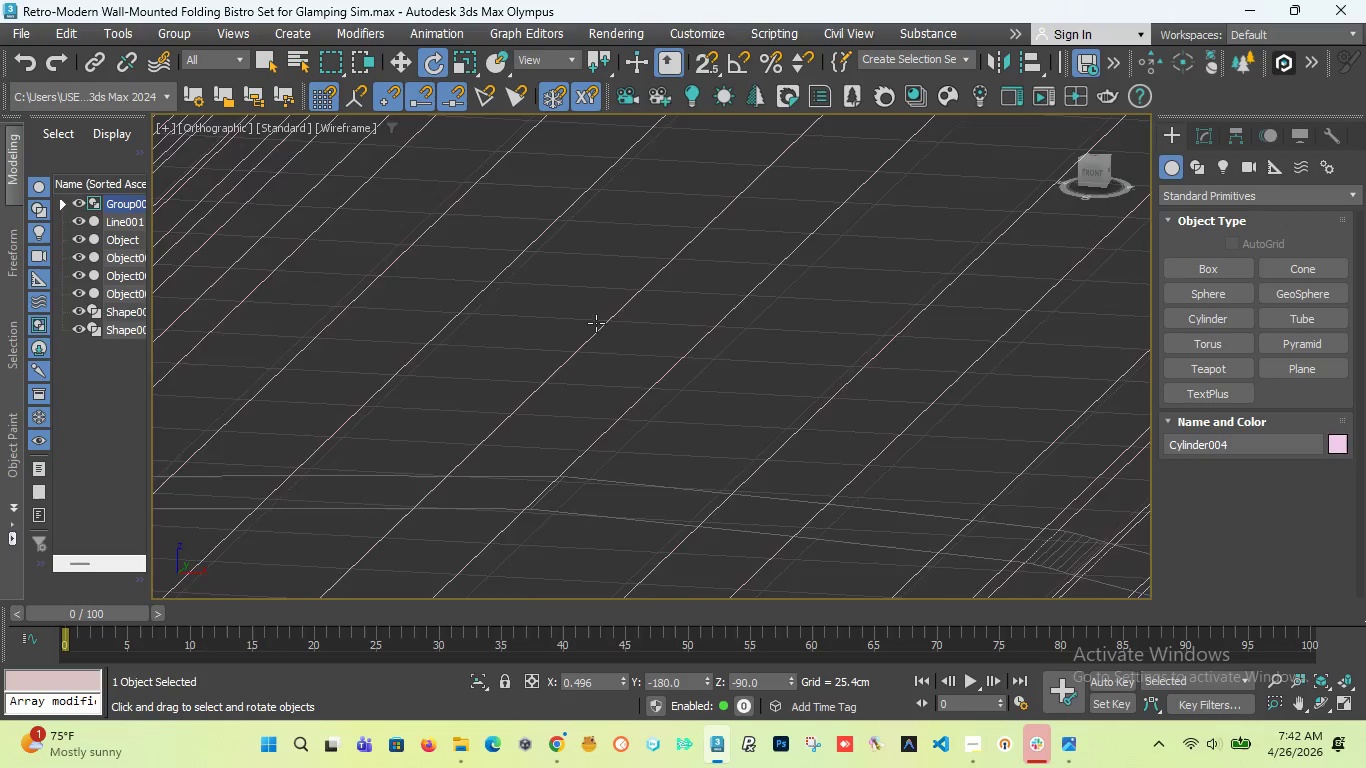 
scroll: coordinate [595, 326], scroll_direction: down, amount: 9.0
 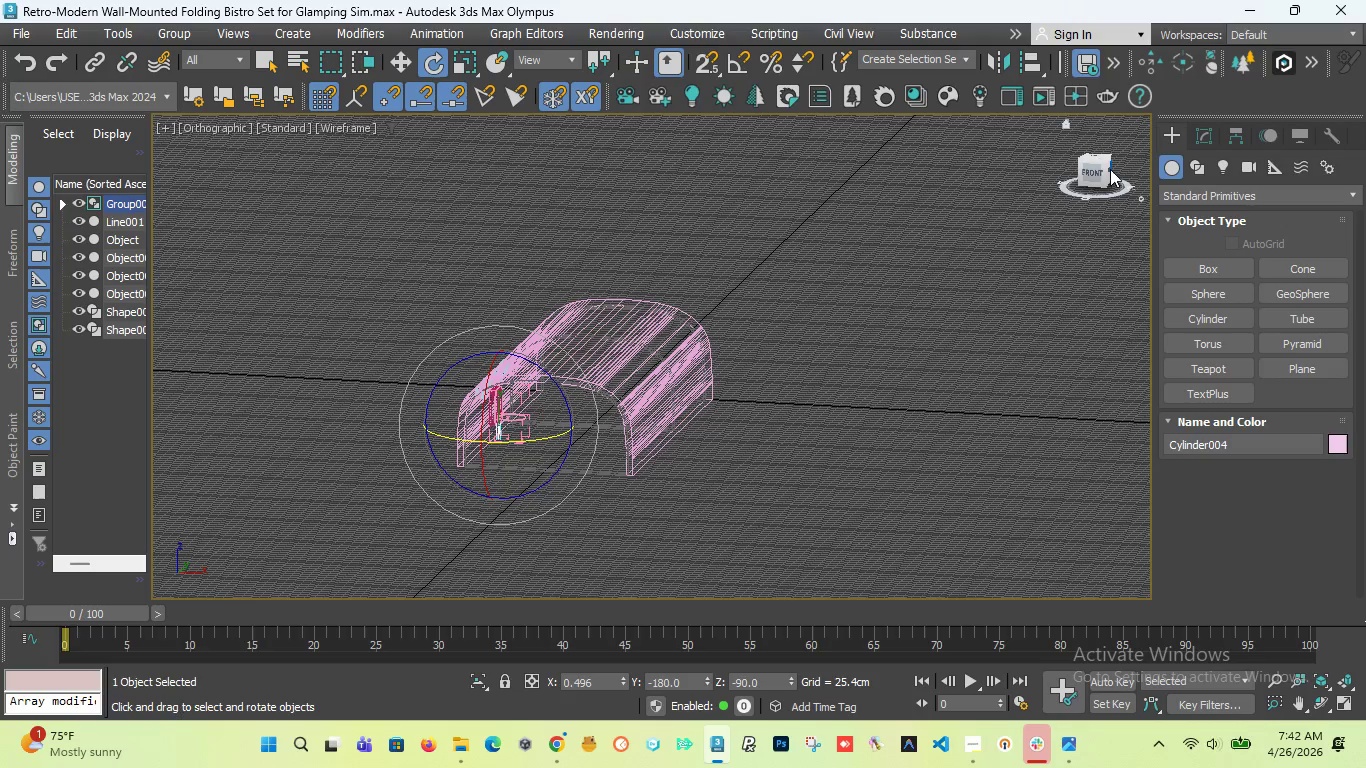 
left_click([1109, 170])
 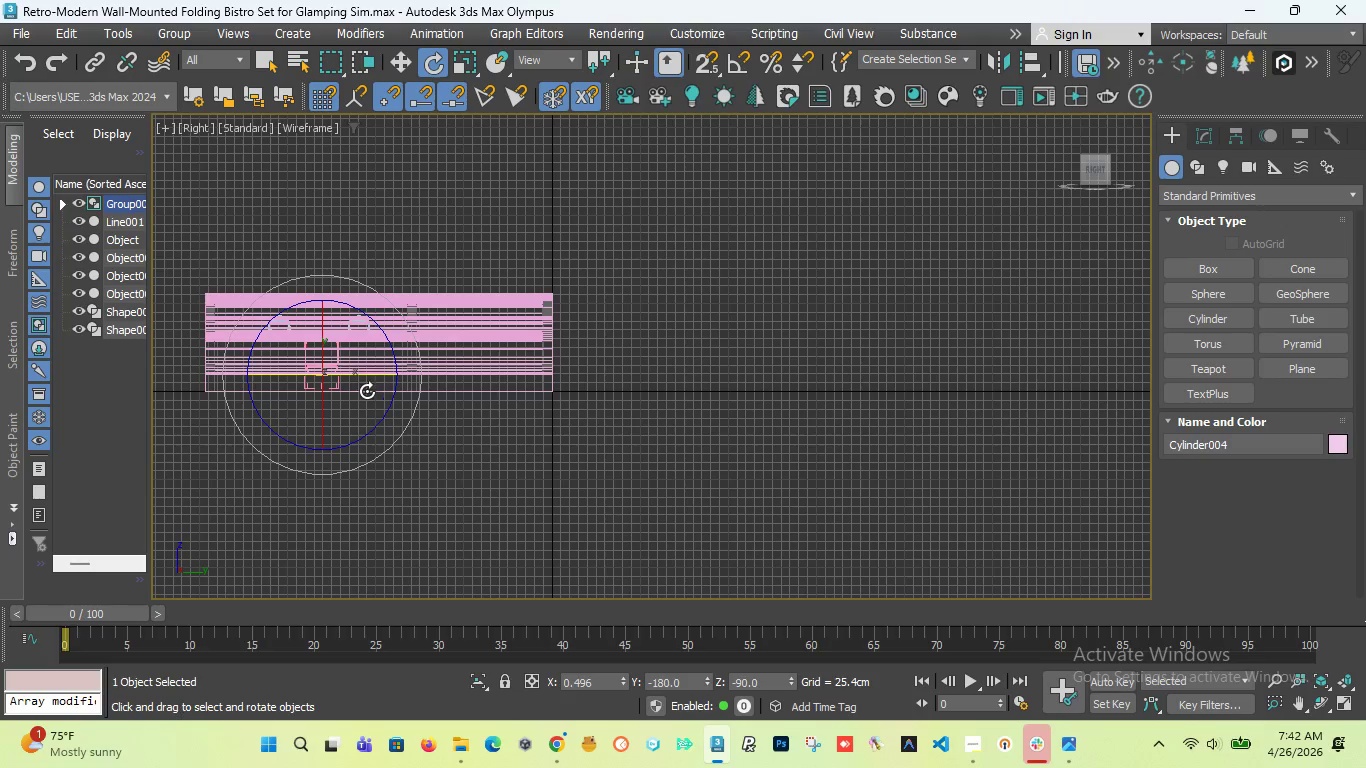 
scroll: coordinate [395, 314], scroll_direction: up, amount: 10.0
 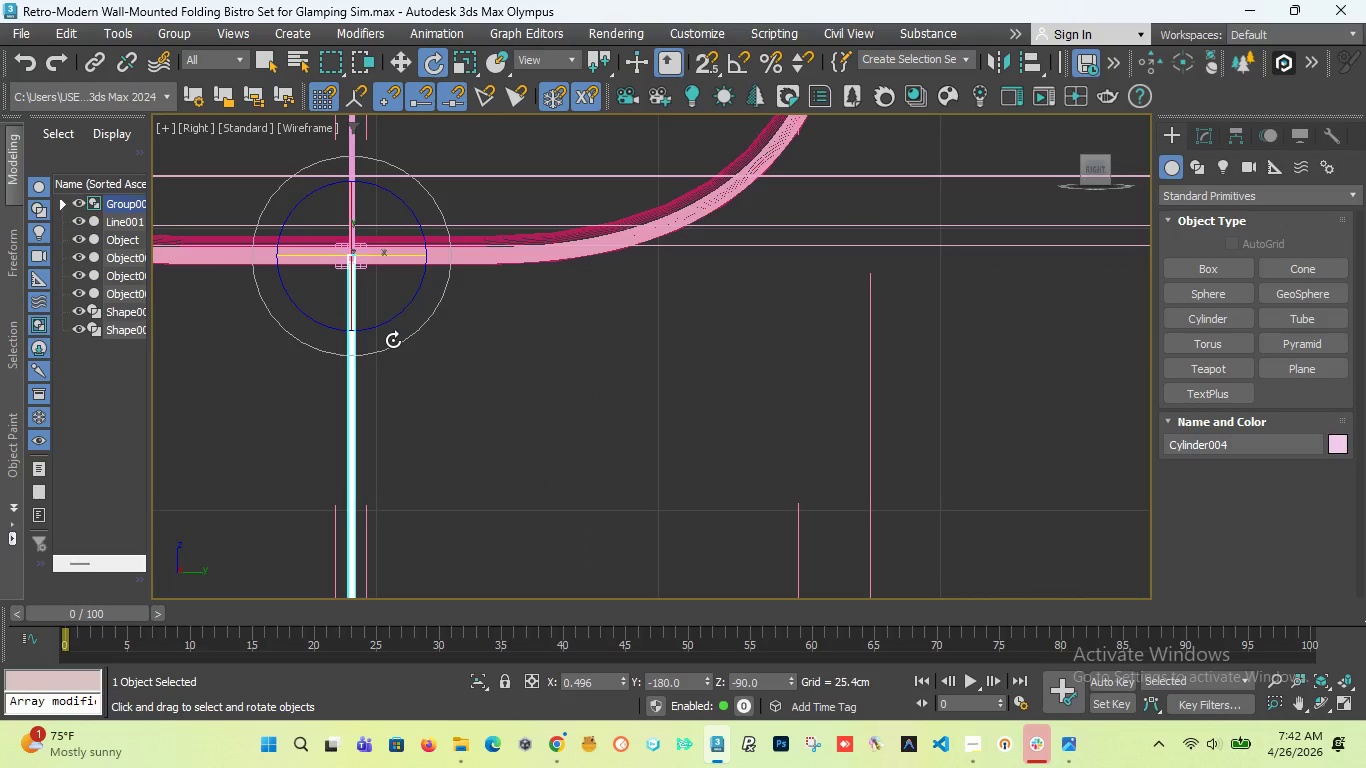 
key(W)
 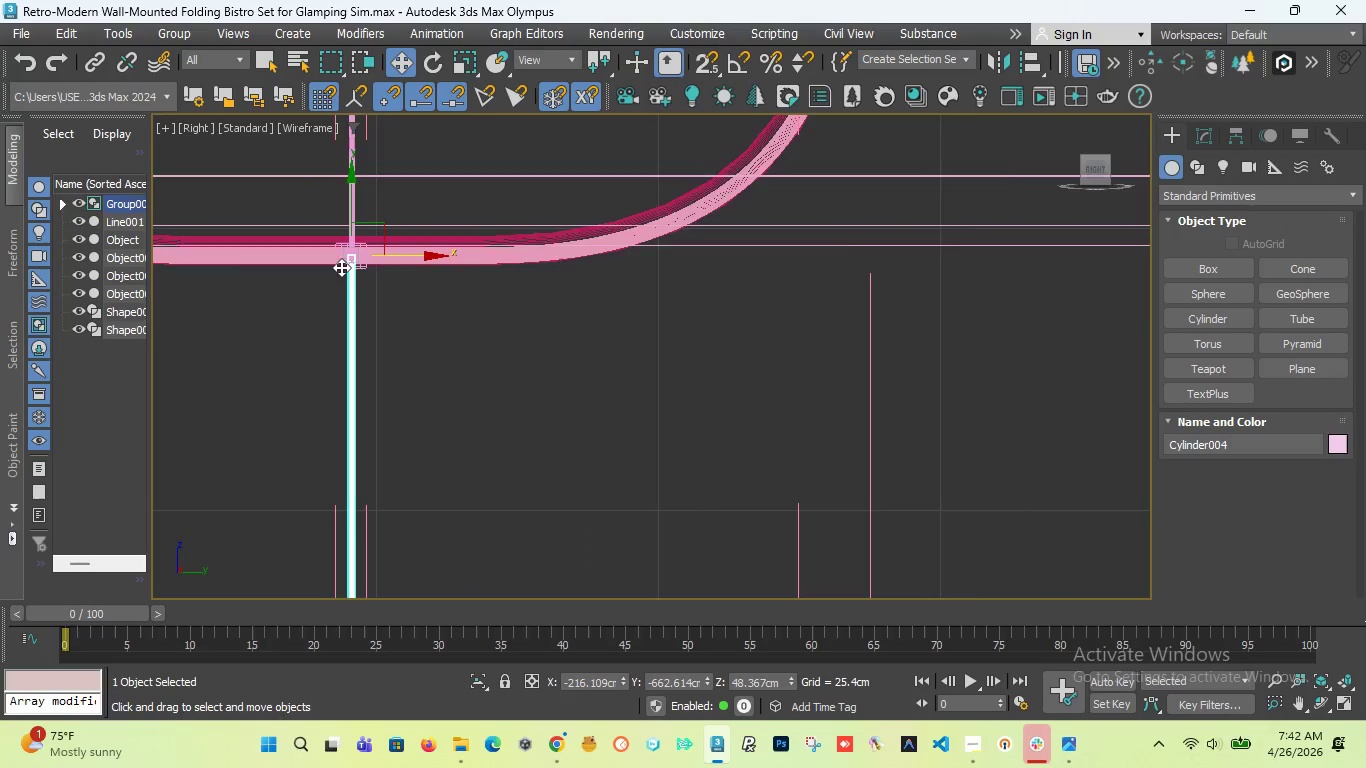 
scroll: coordinate [369, 260], scroll_direction: up, amount: 4.0
 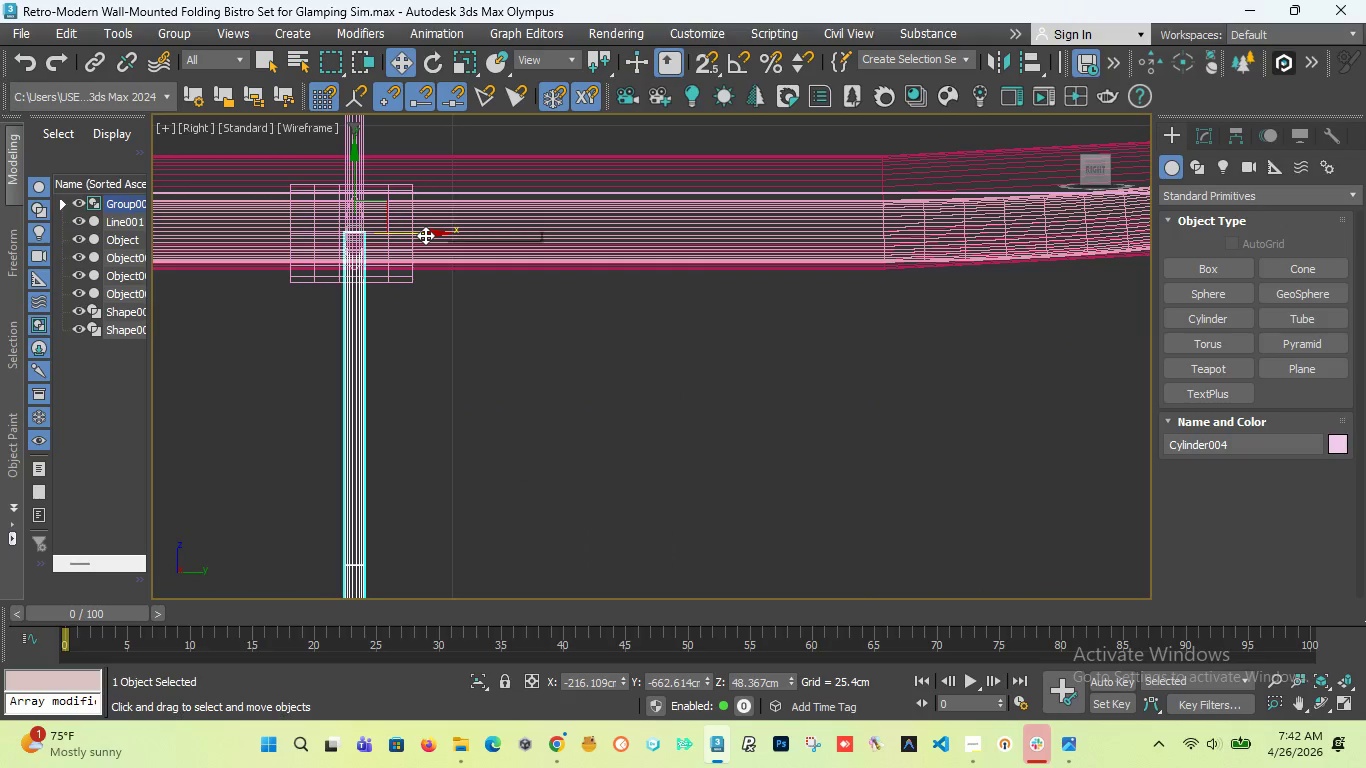 
left_click_drag(start_coordinate=[425, 235], to_coordinate=[382, 233])
 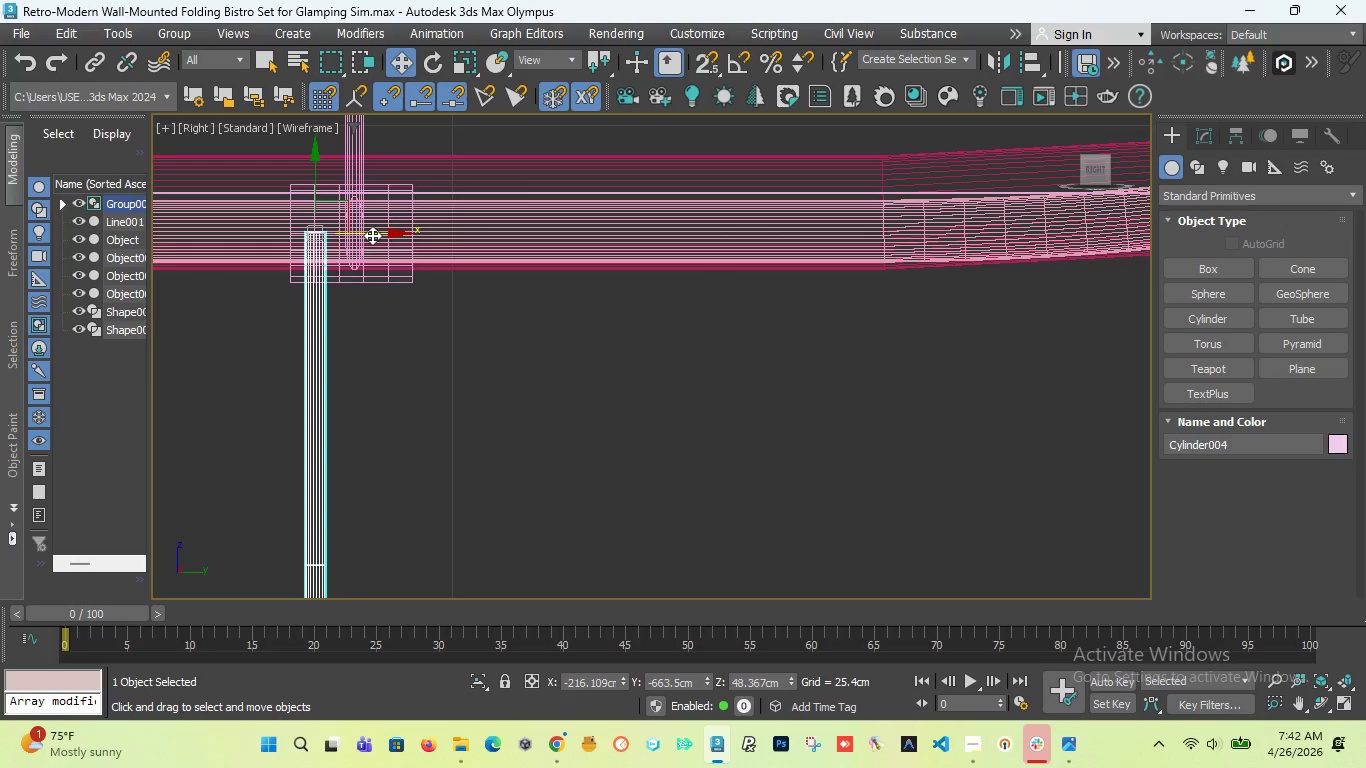 
scroll: coordinate [390, 271], scroll_direction: down, amount: 4.0
 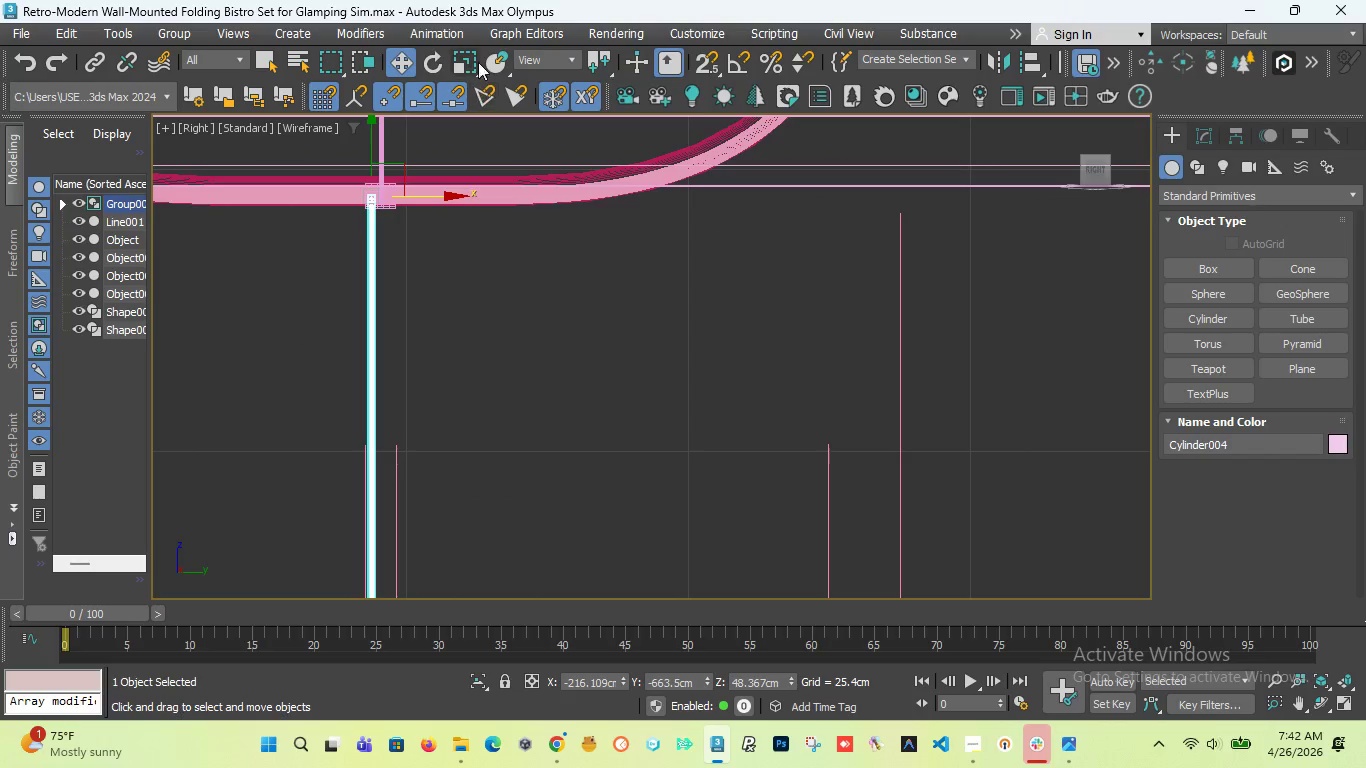 
left_click([469, 54])
 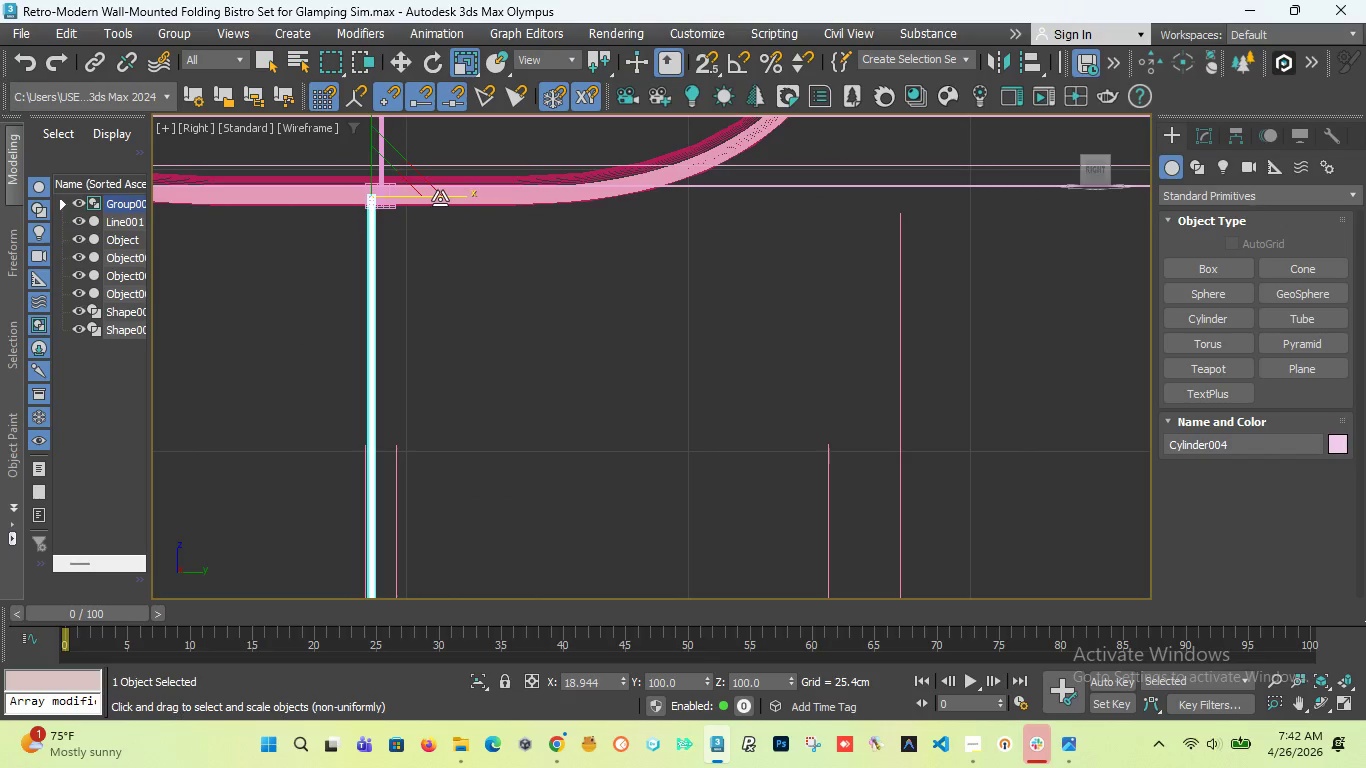 
left_click_drag(start_coordinate=[440, 198], to_coordinate=[481, 211])
 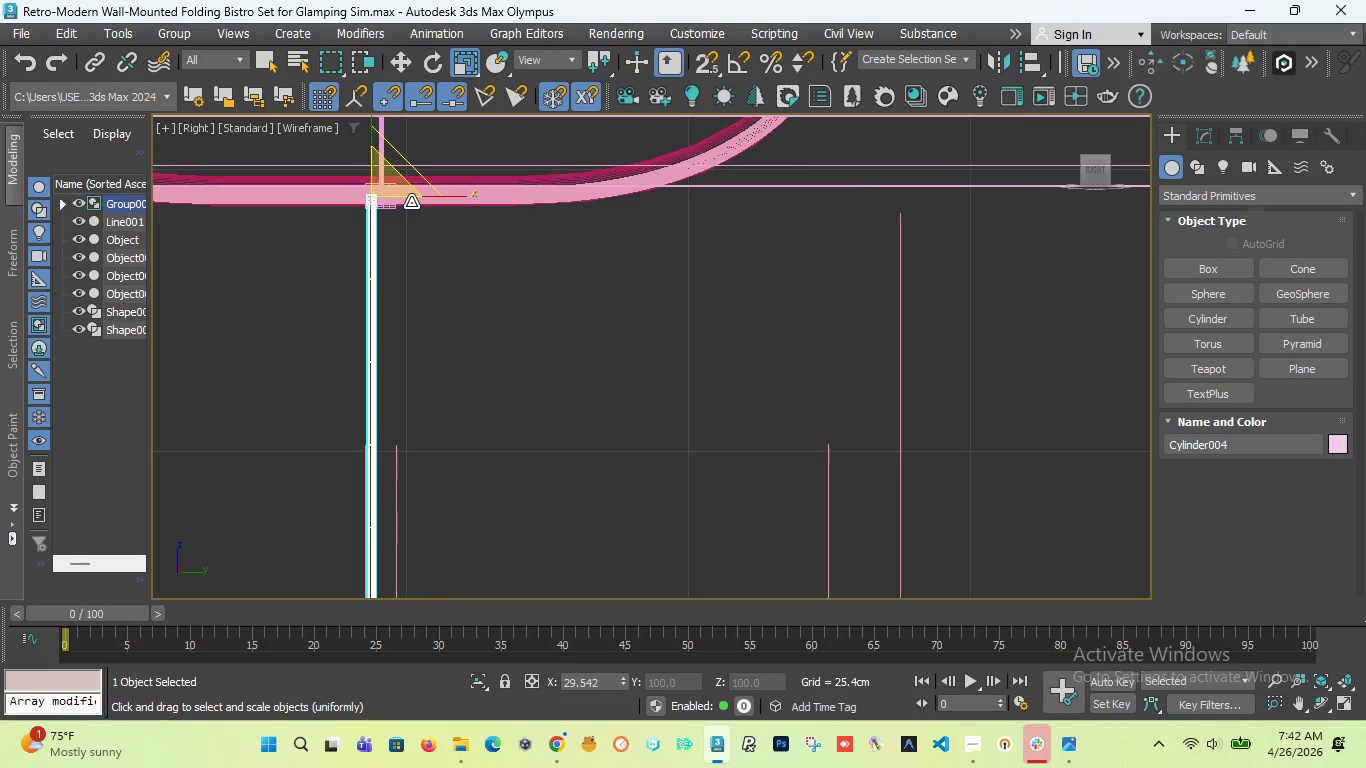 
scroll: coordinate [388, 225], scroll_direction: up, amount: 4.0
 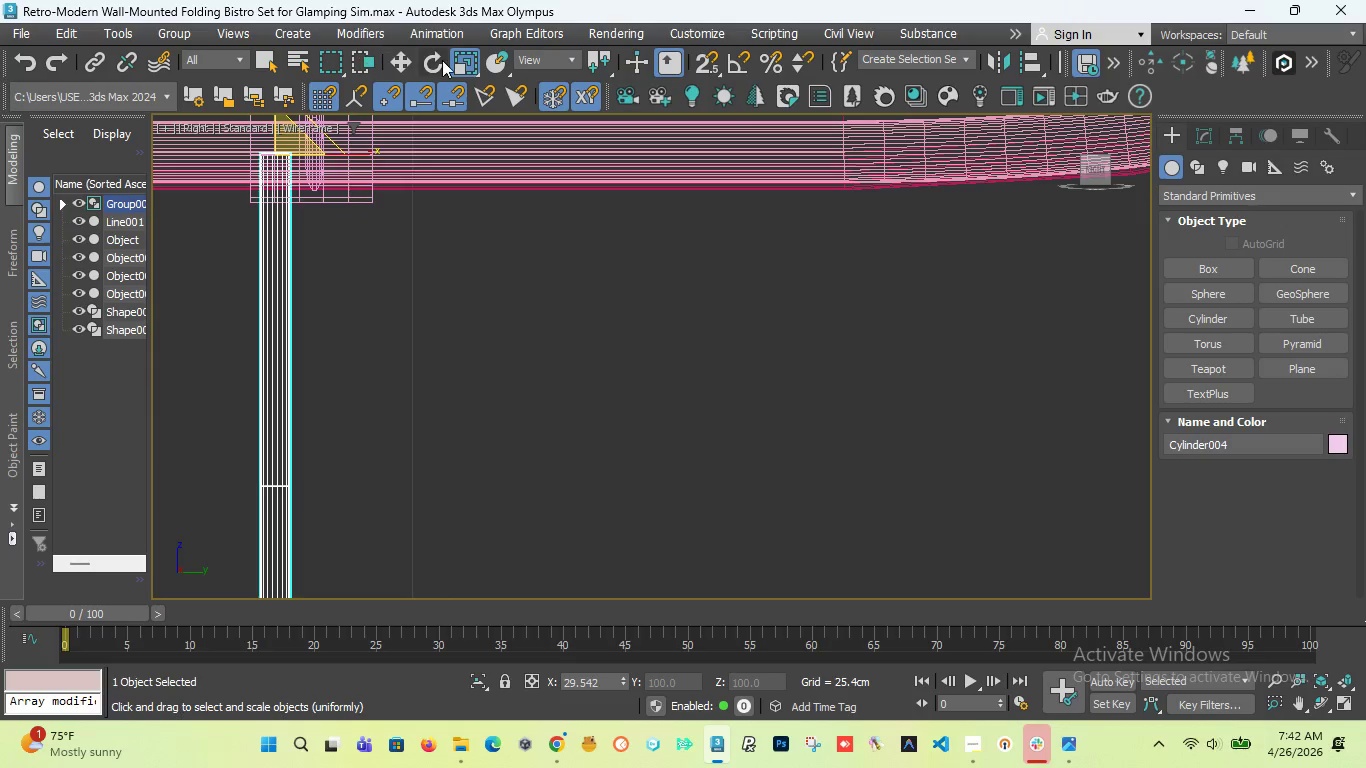 
left_click([399, 67])
 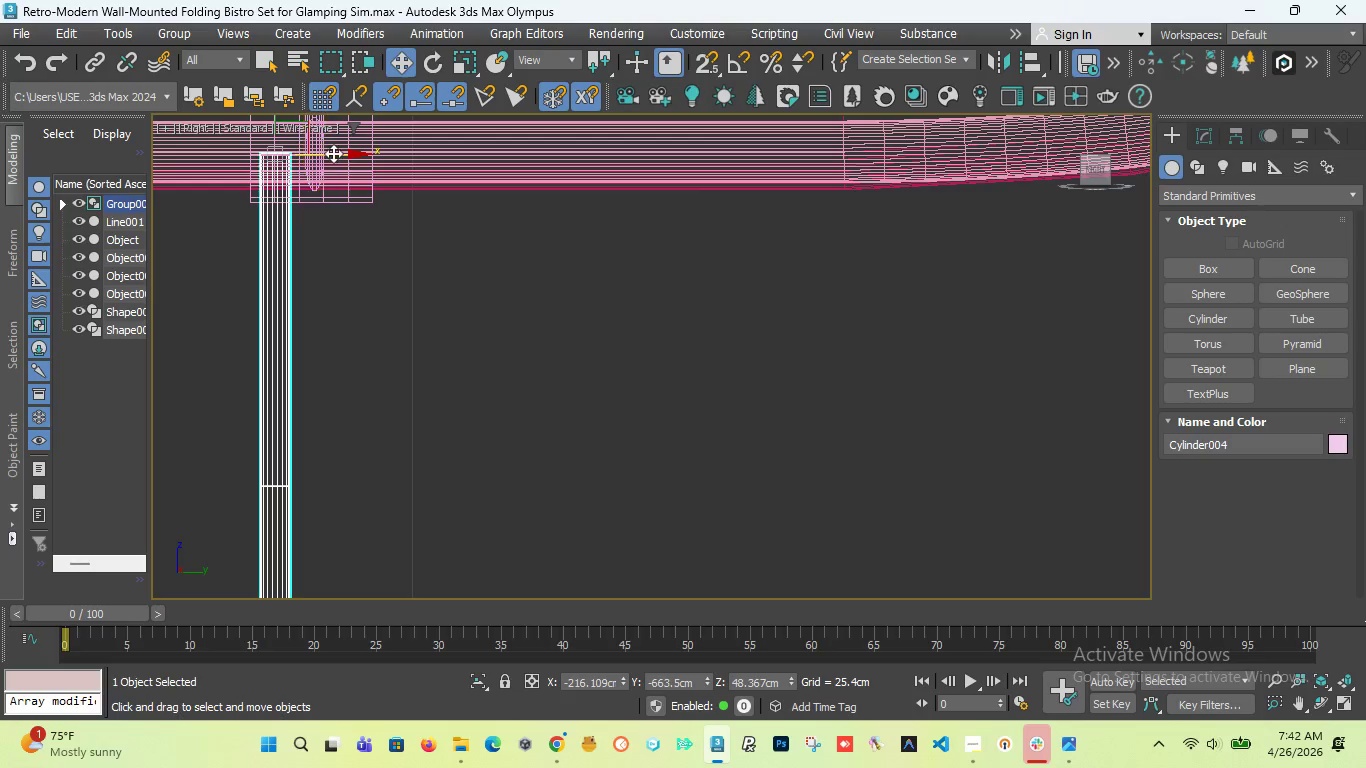 
hold_key(key=ShiftLeft, duration=3.48)
left_click_drag(start_coordinate=[333, 153], to_coordinate=[409, 191])
 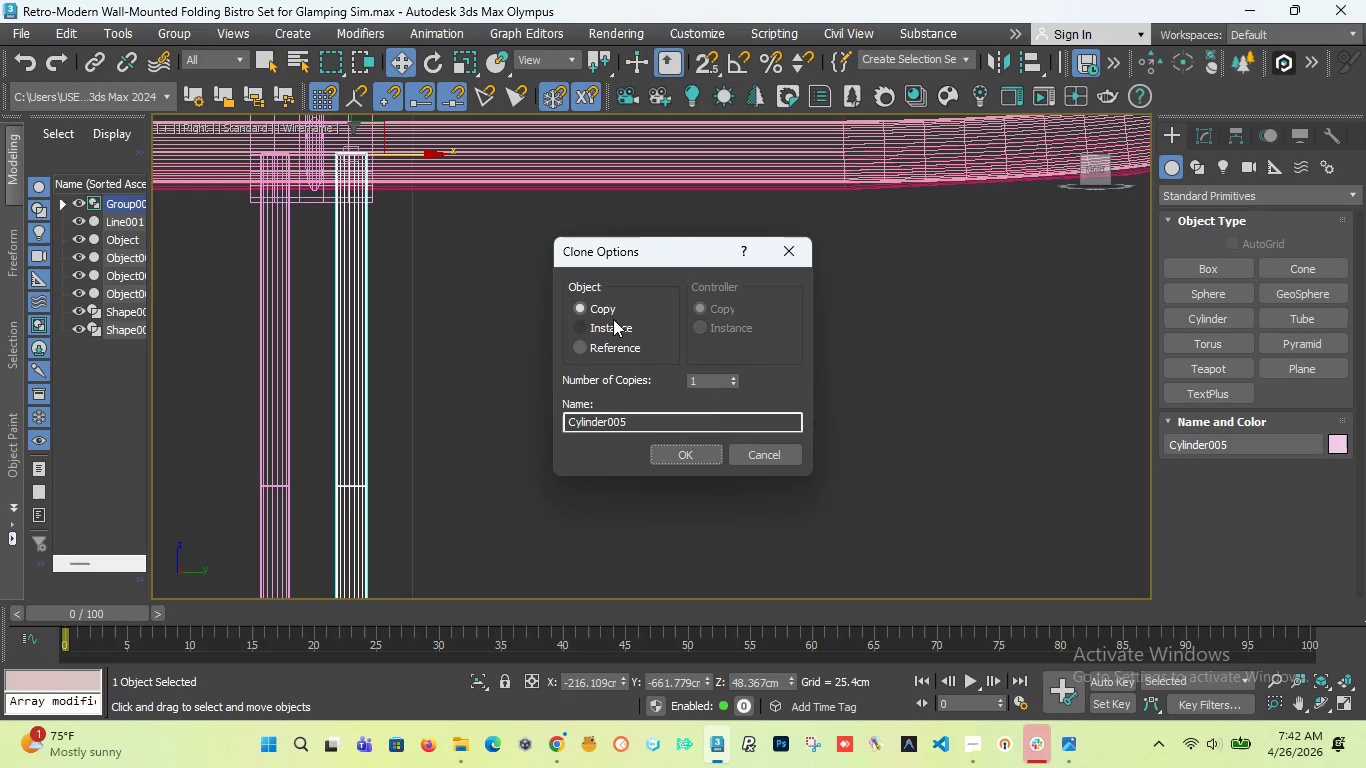 
left_click([604, 321])
 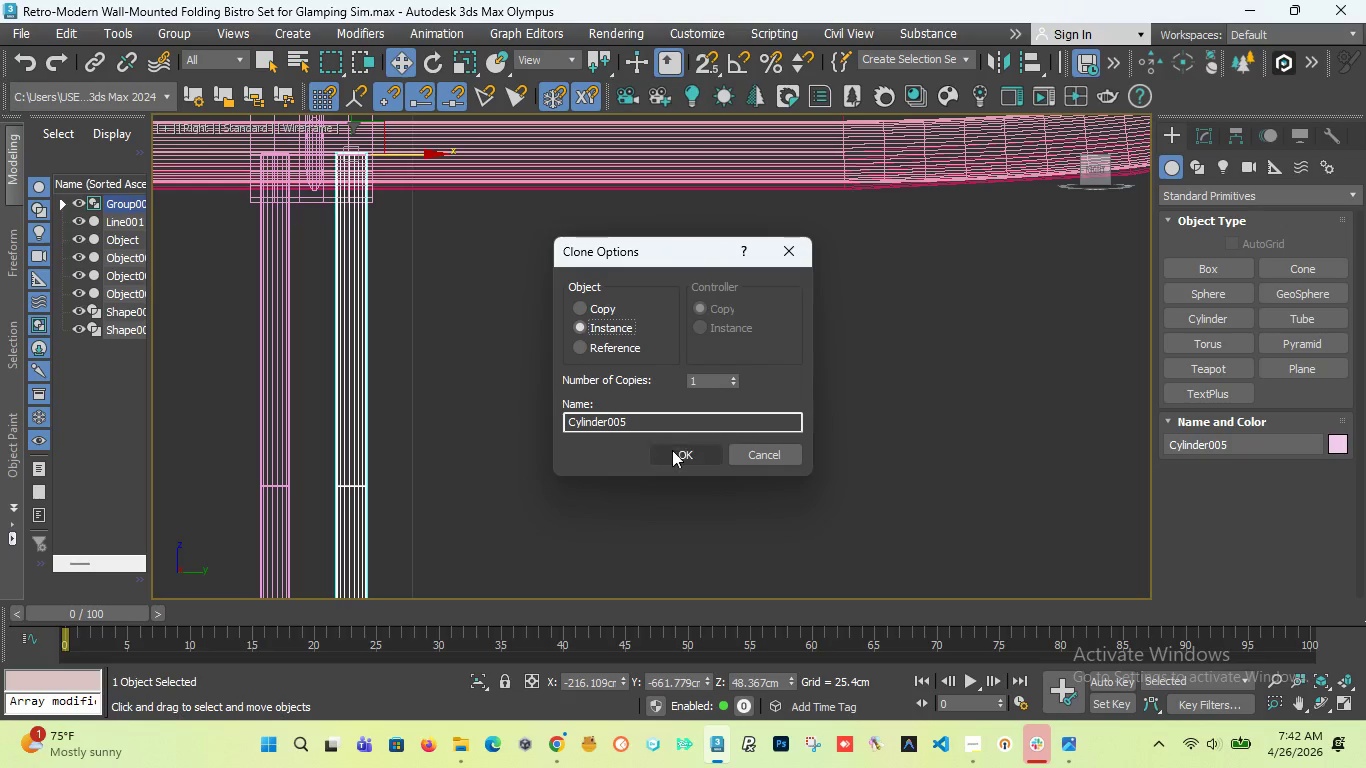 
left_click([676, 458])
 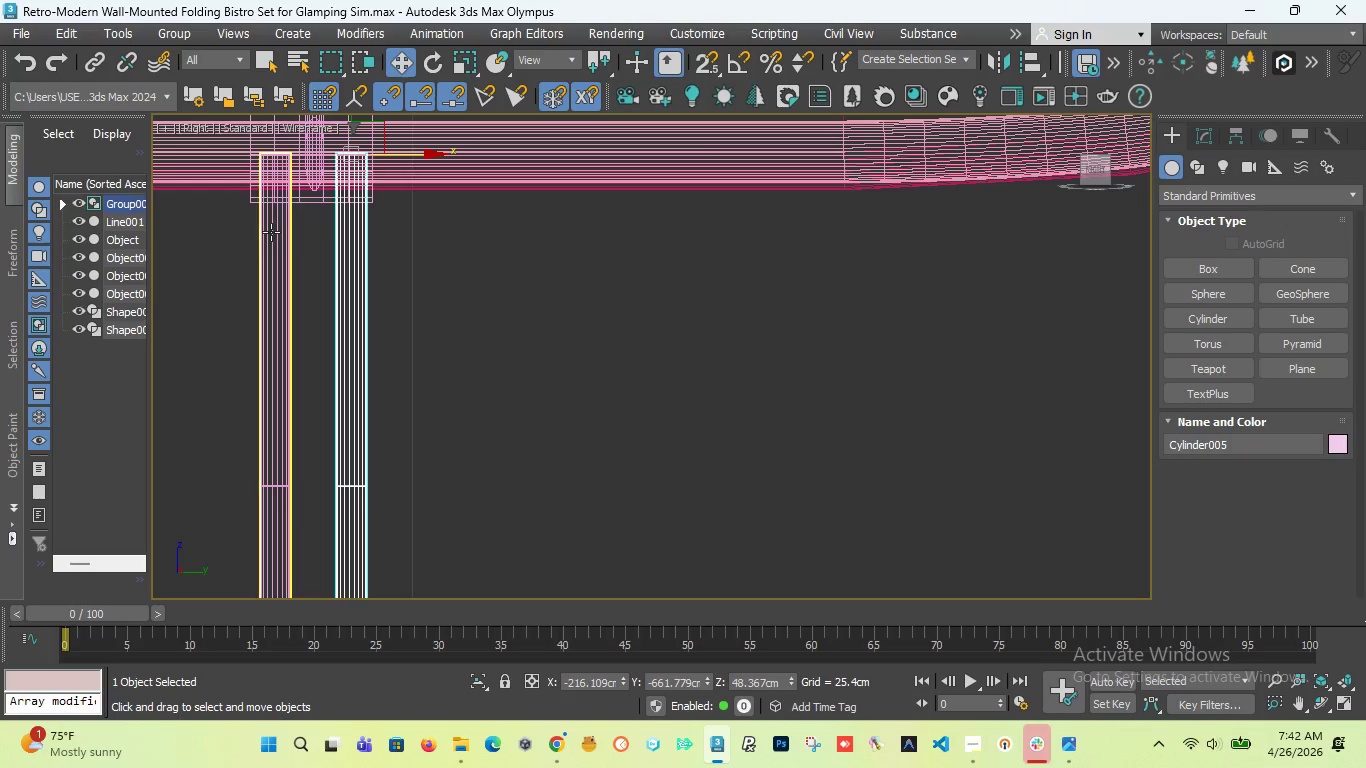 
left_click([271, 232])
 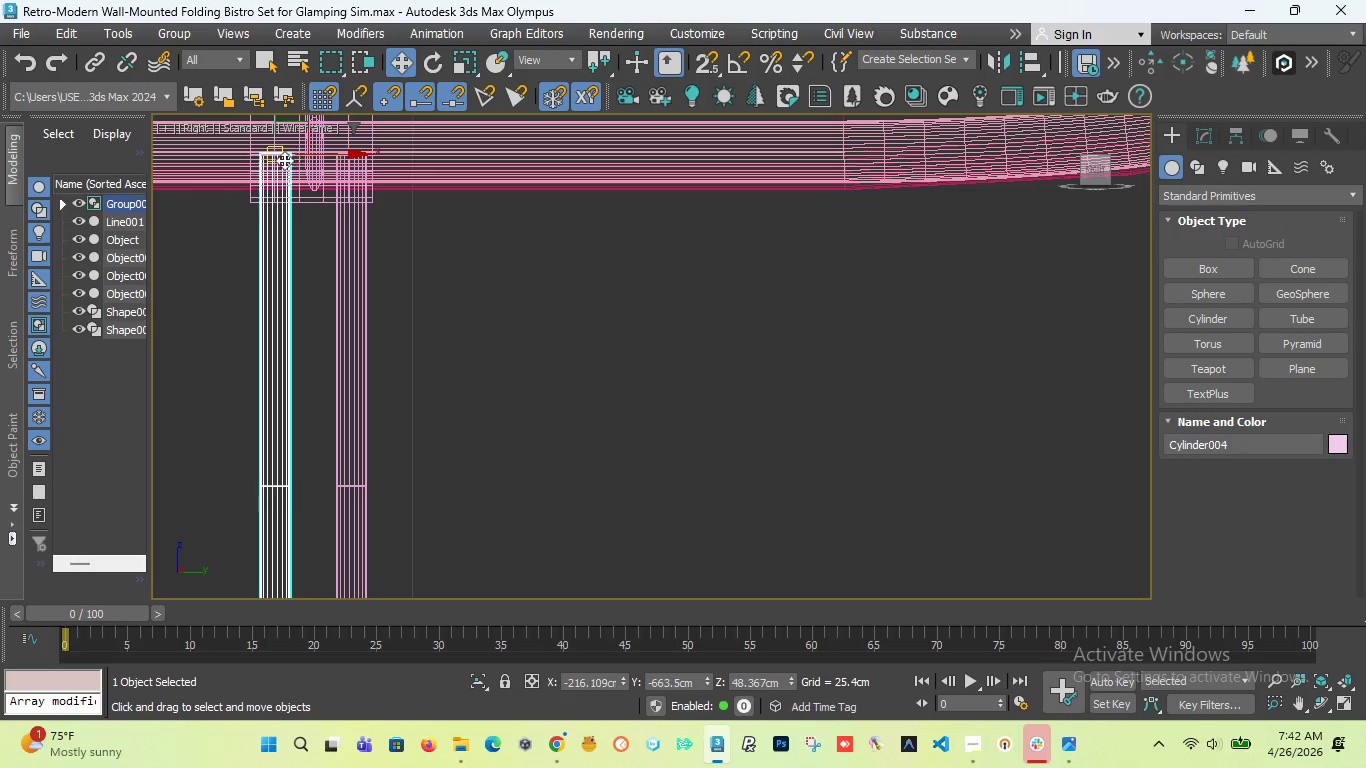 
scroll: coordinate [284, 160], scroll_direction: up, amount: 2.0
 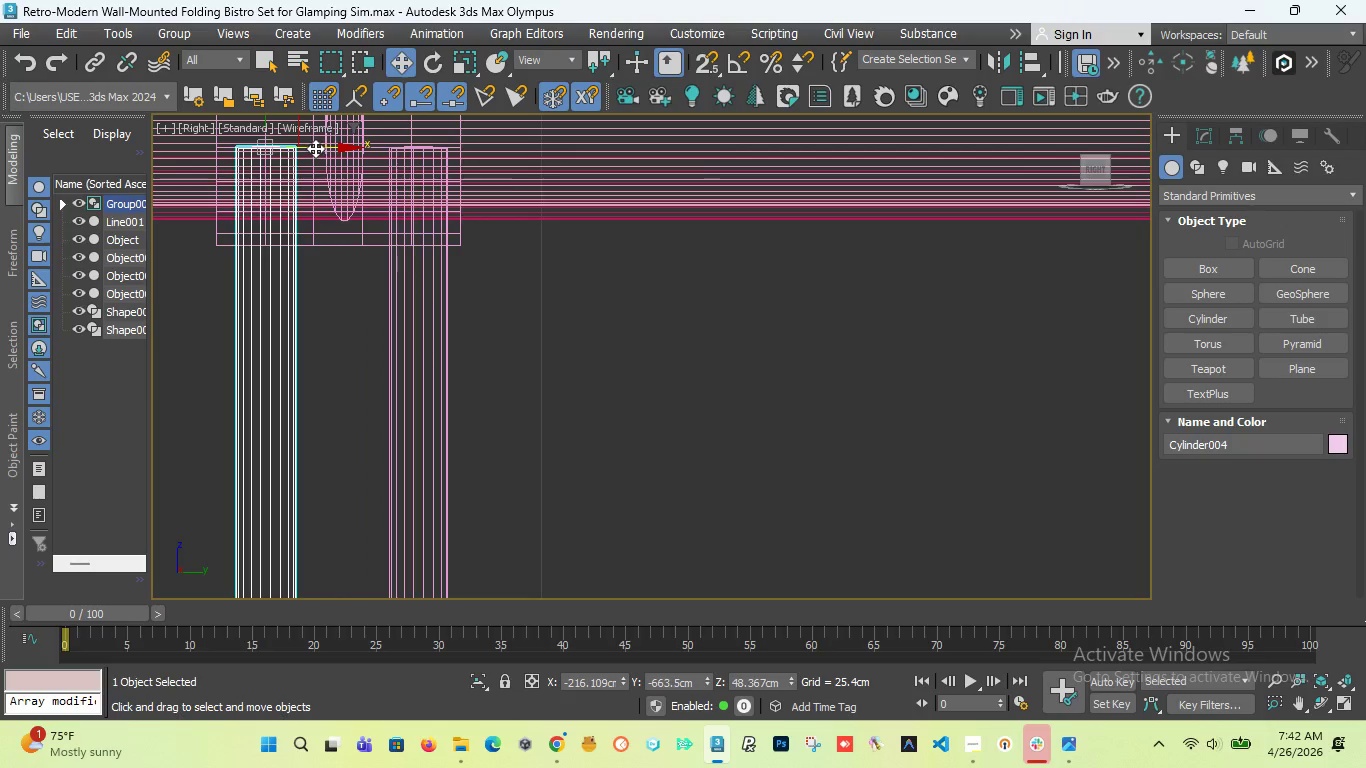 
left_click_drag(start_coordinate=[316, 148], to_coordinate=[322, 148])
 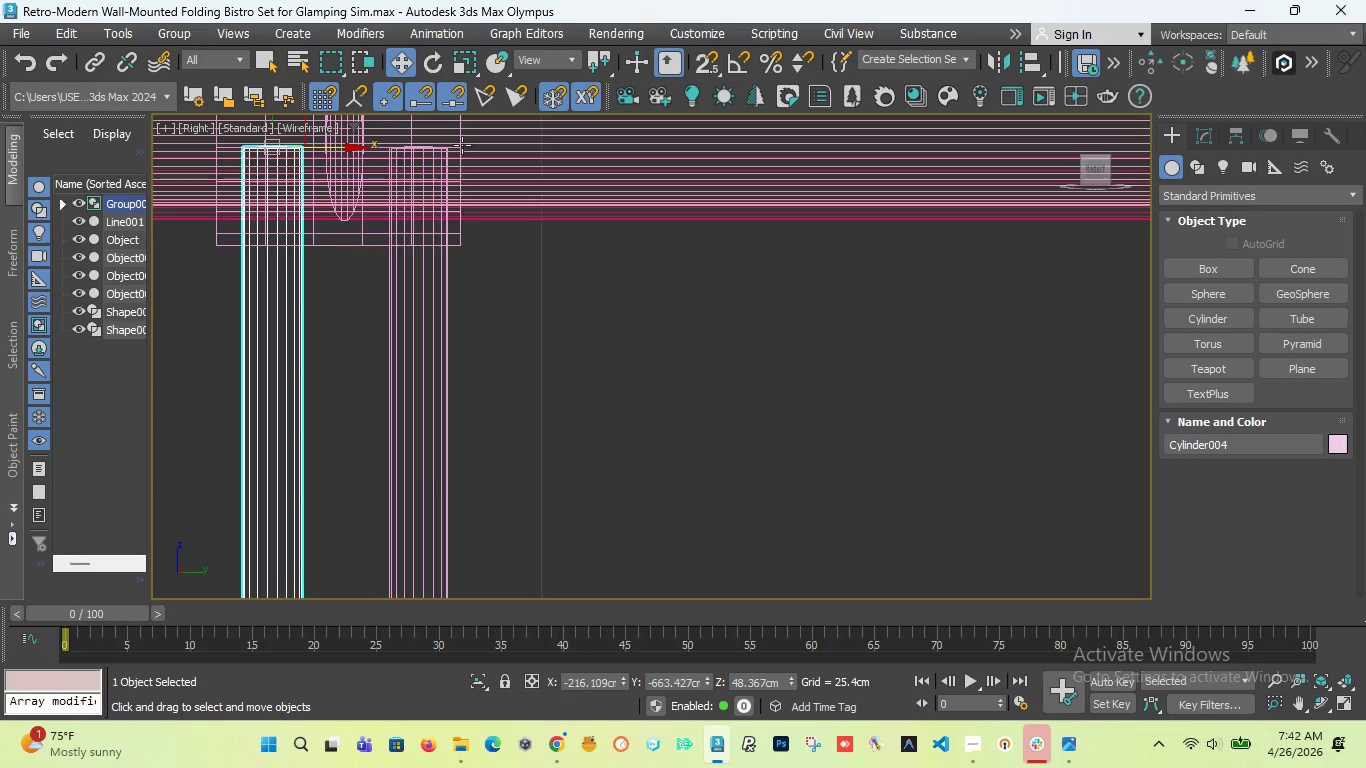 
scroll: coordinate [463, 146], scroll_direction: down, amount: 5.0
 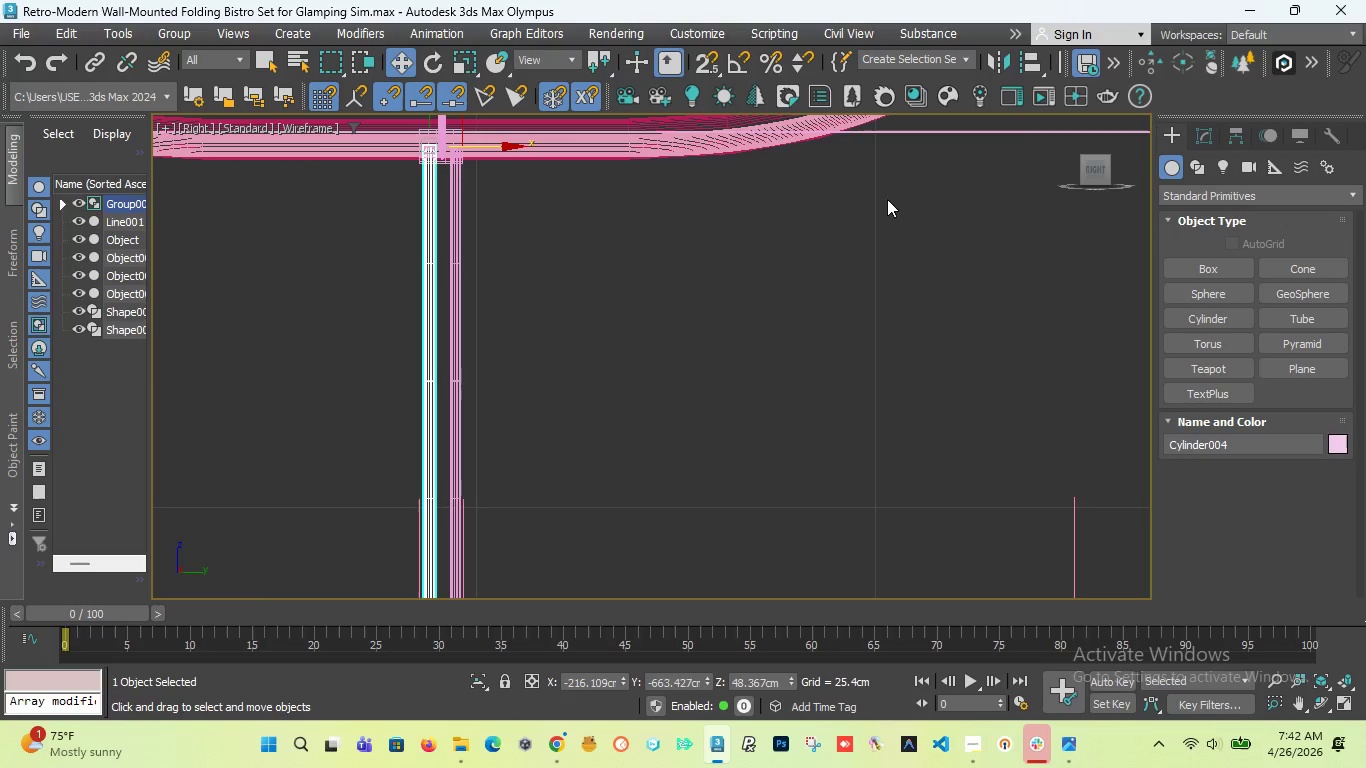 
scroll: coordinate [567, 423], scroll_direction: up, amount: 3.0
 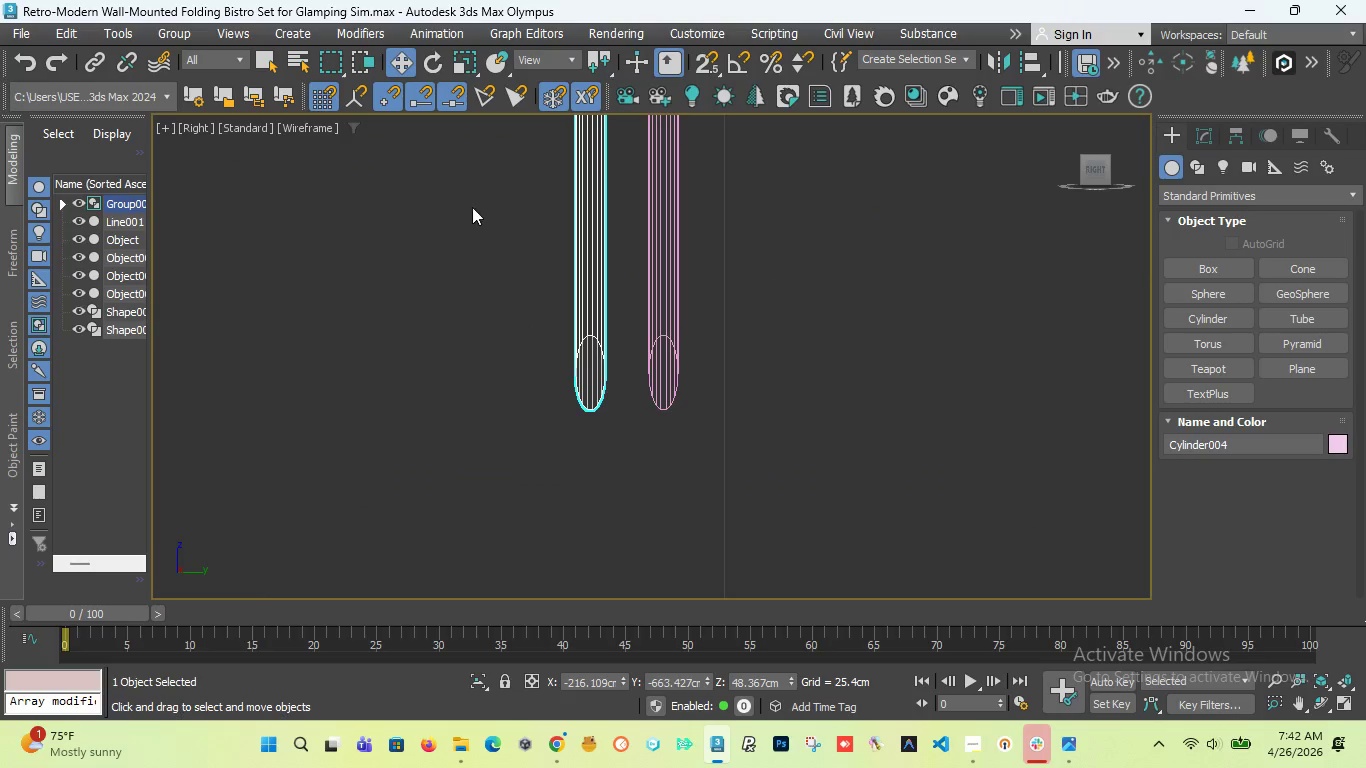 
scroll: coordinate [436, 253], scroll_direction: down, amount: 2.0
 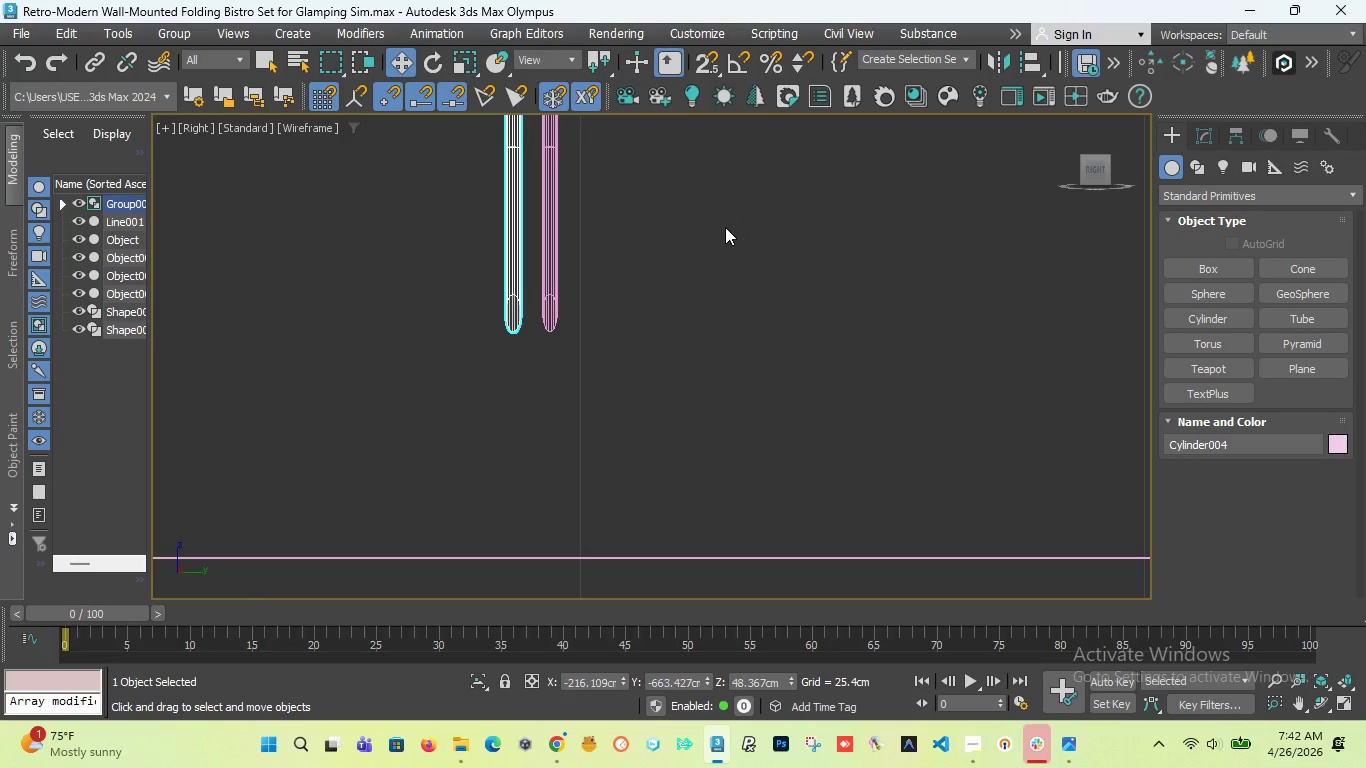 
key(F)
 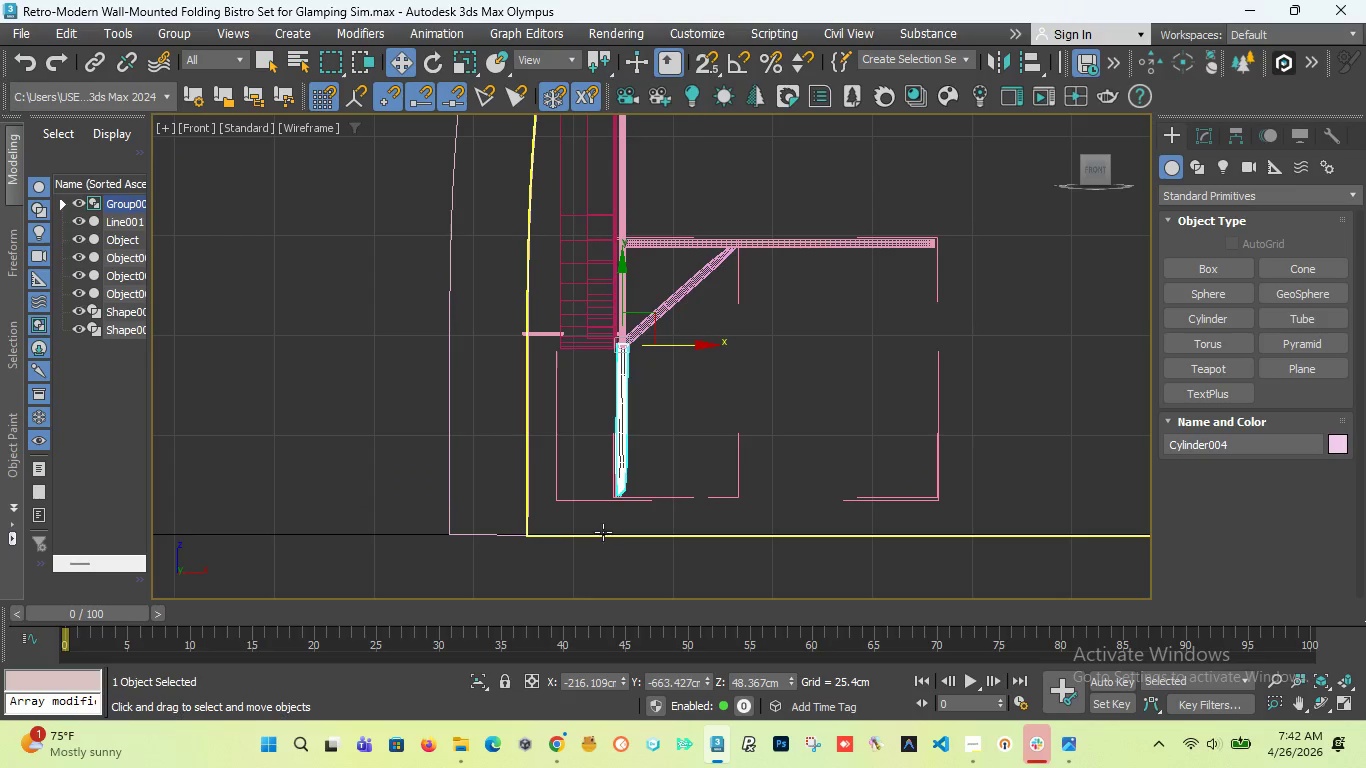 
scroll: coordinate [614, 456], scroll_direction: up, amount: 7.0
 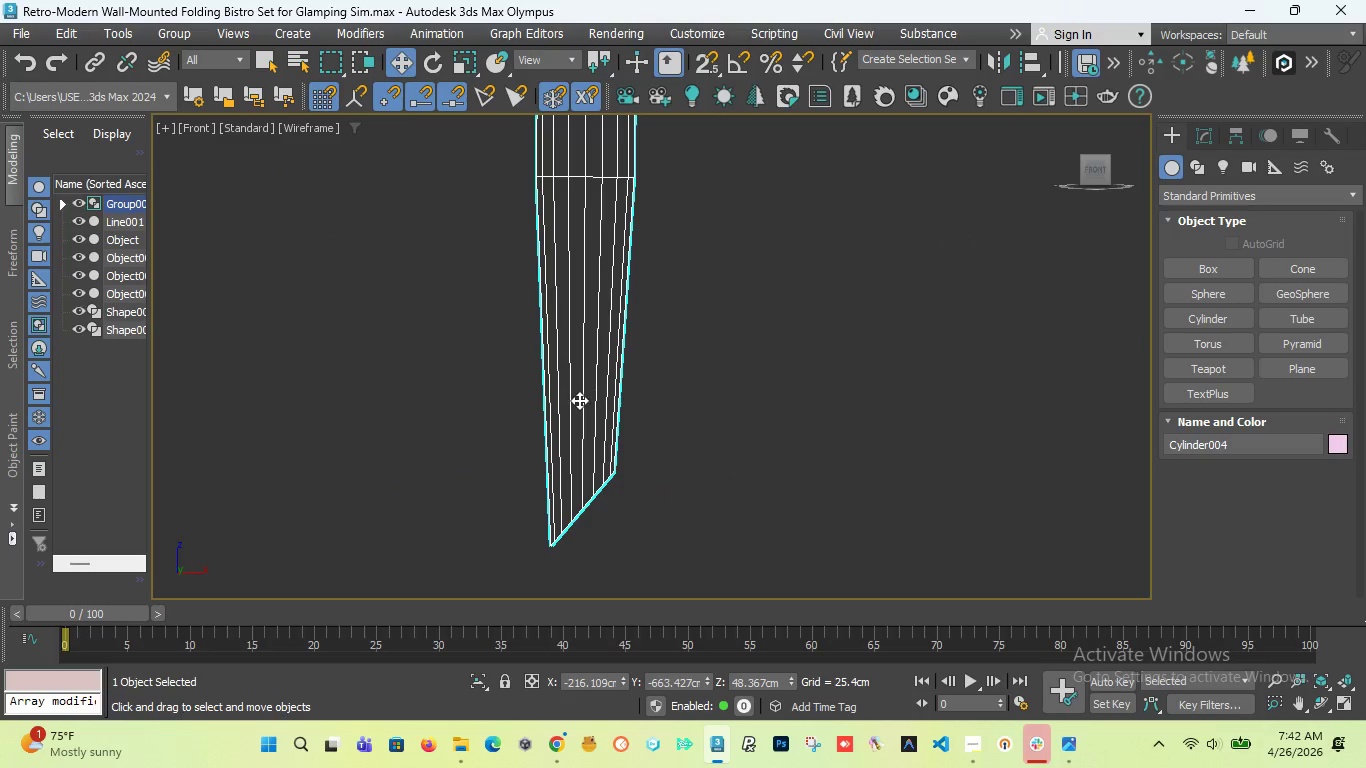 
scroll: coordinate [579, 405], scroll_direction: down, amount: 4.0
 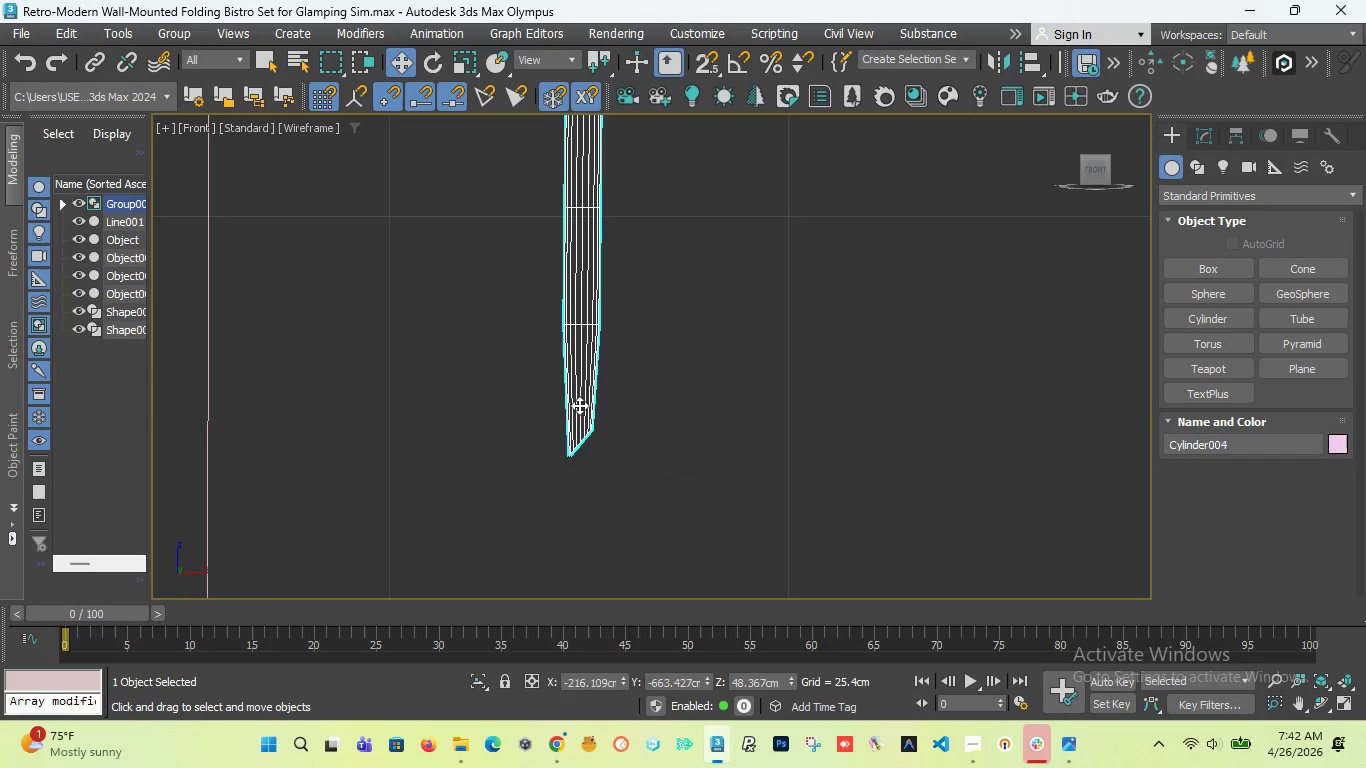 
scroll: coordinate [579, 405], scroll_direction: up, amount: 4.0
 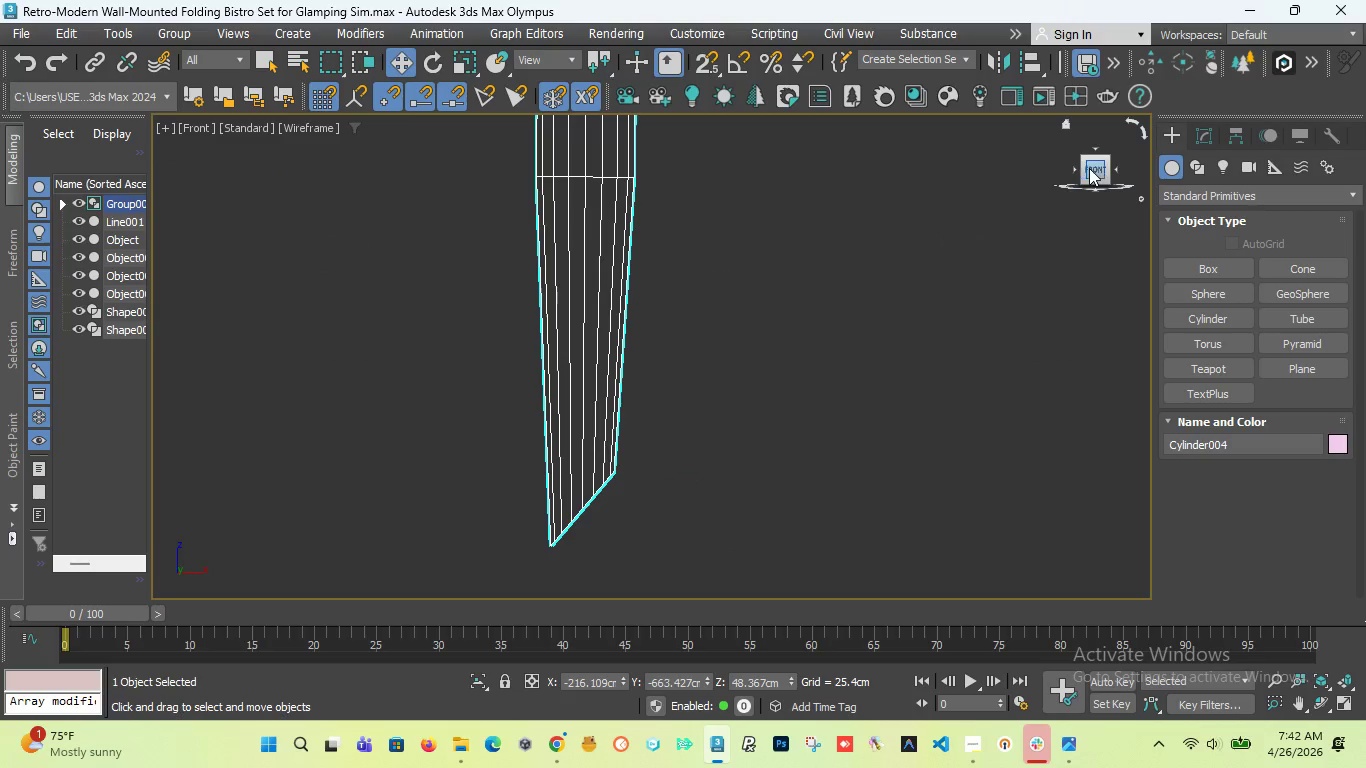 
left_click_drag(start_coordinate=[1090, 165], to_coordinate=[1060, 143])
 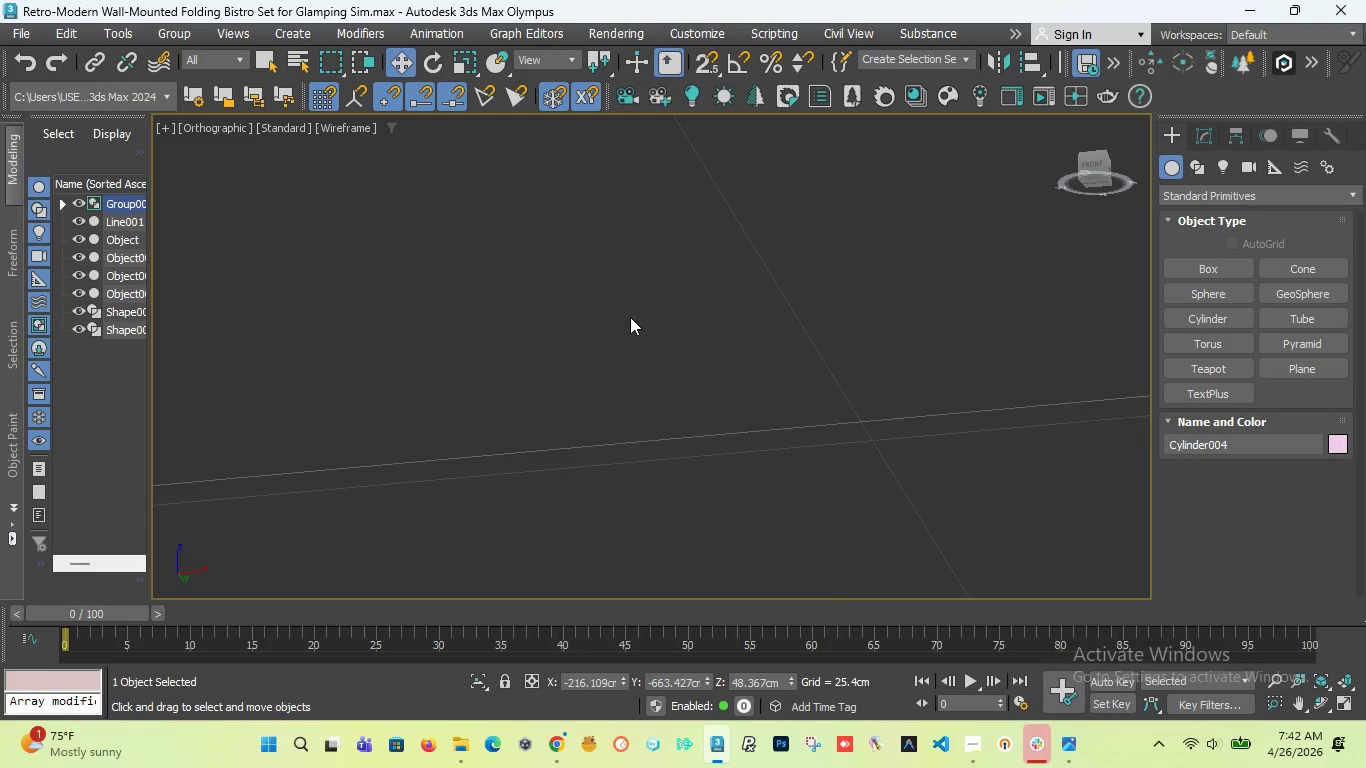 
scroll: coordinate [566, 244], scroll_direction: down, amount: 17.0
 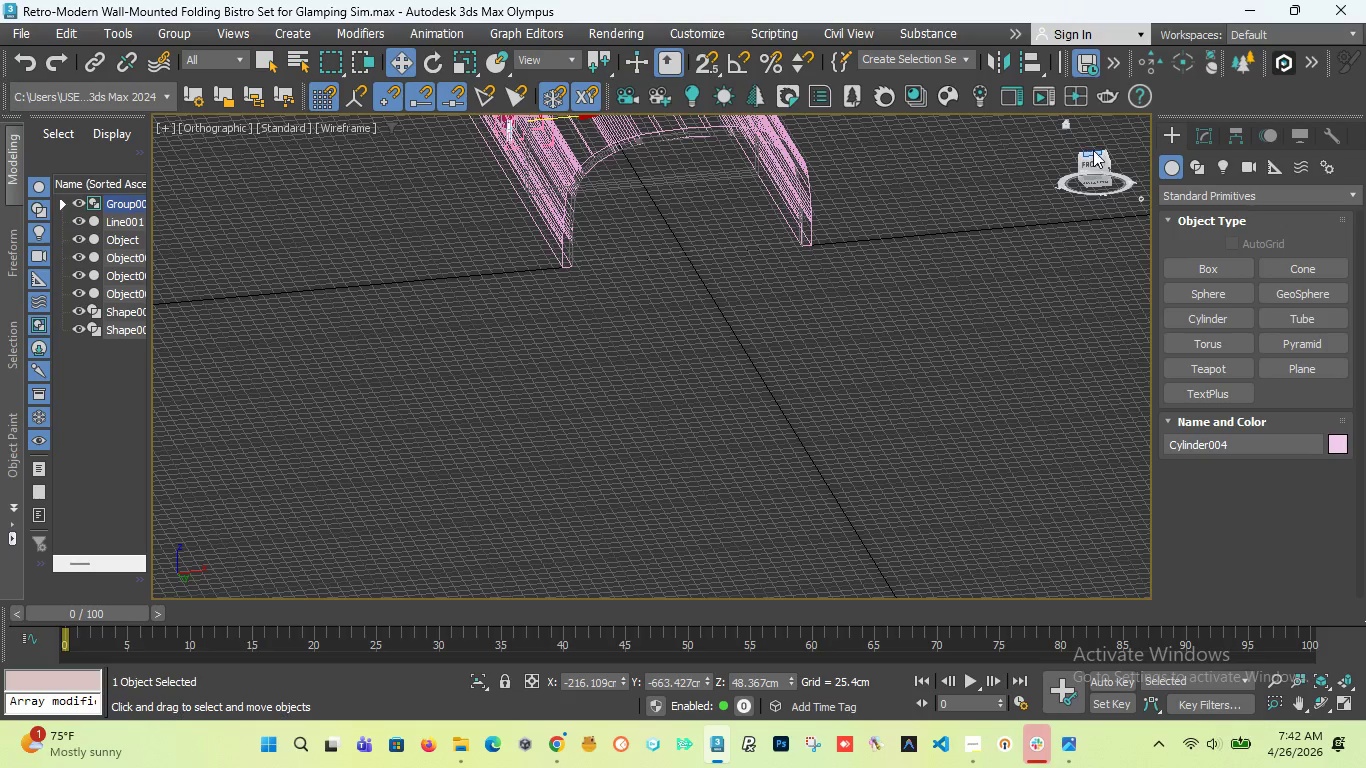 
left_click_drag(start_coordinate=[1091, 158], to_coordinate=[1119, 183])
 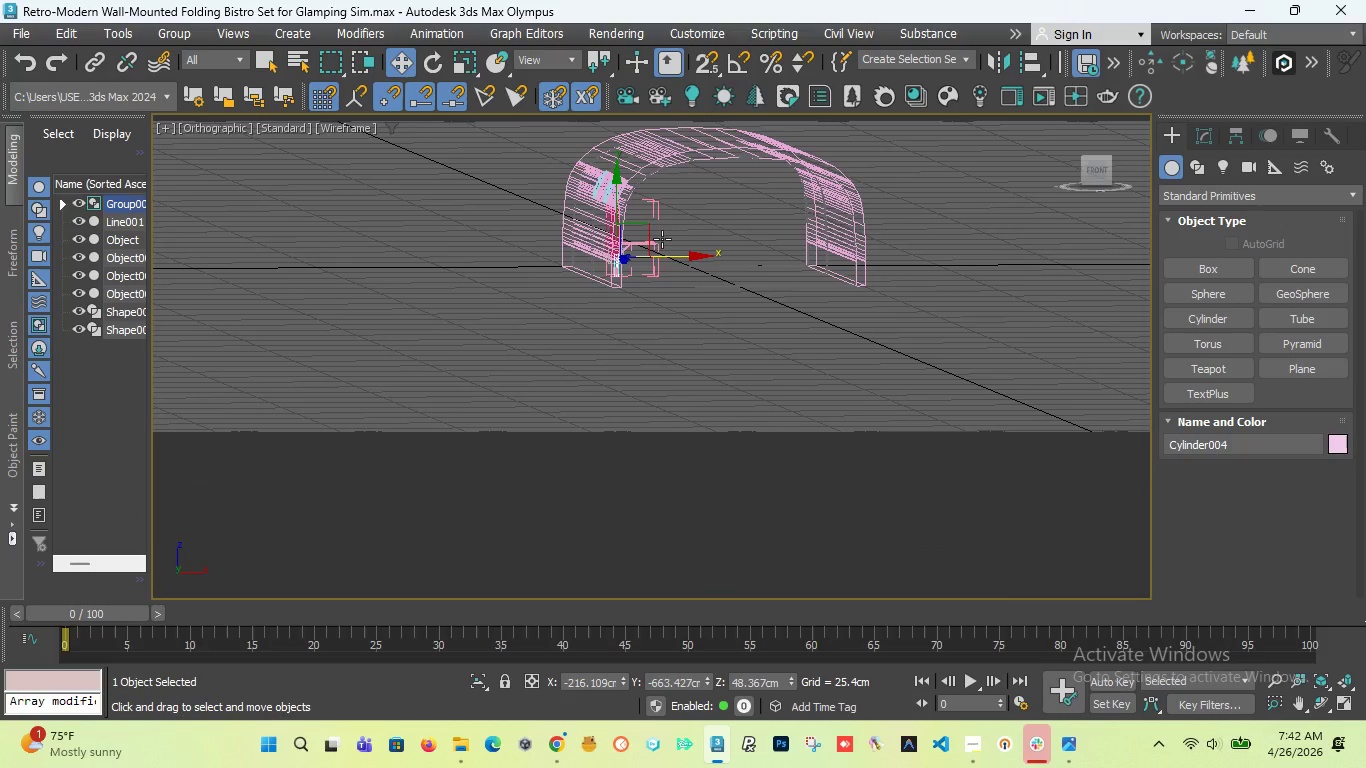 
key(Z)
 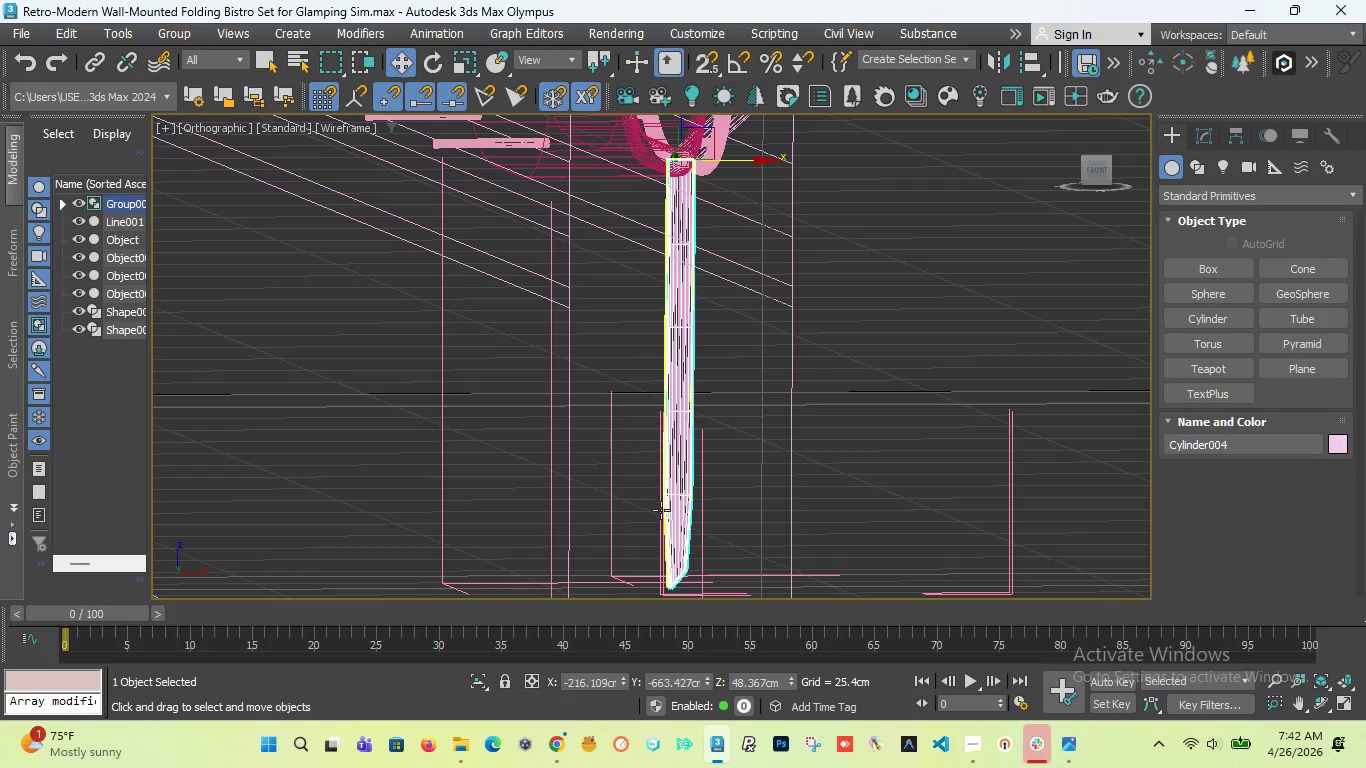 
scroll: coordinate [663, 424], scroll_direction: up, amount: 4.0
 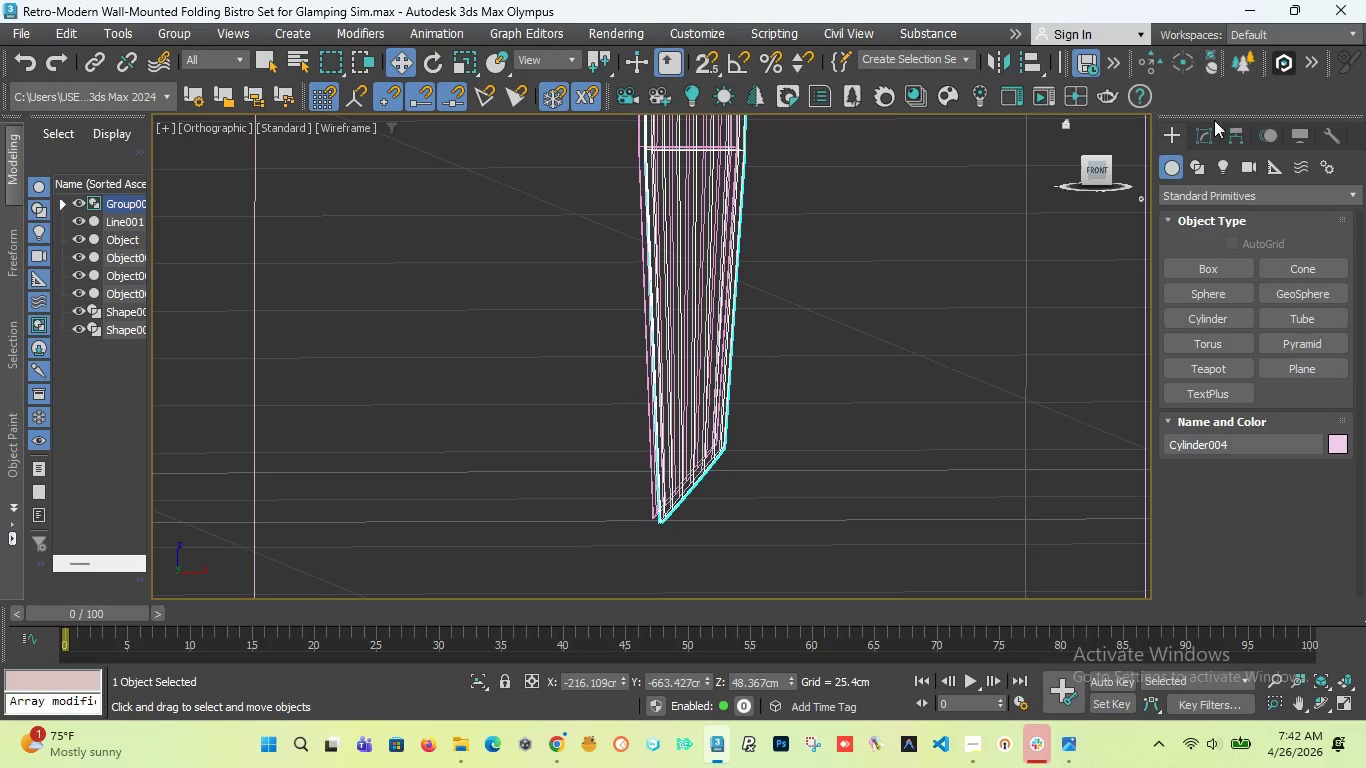 
left_click([1209, 135])
 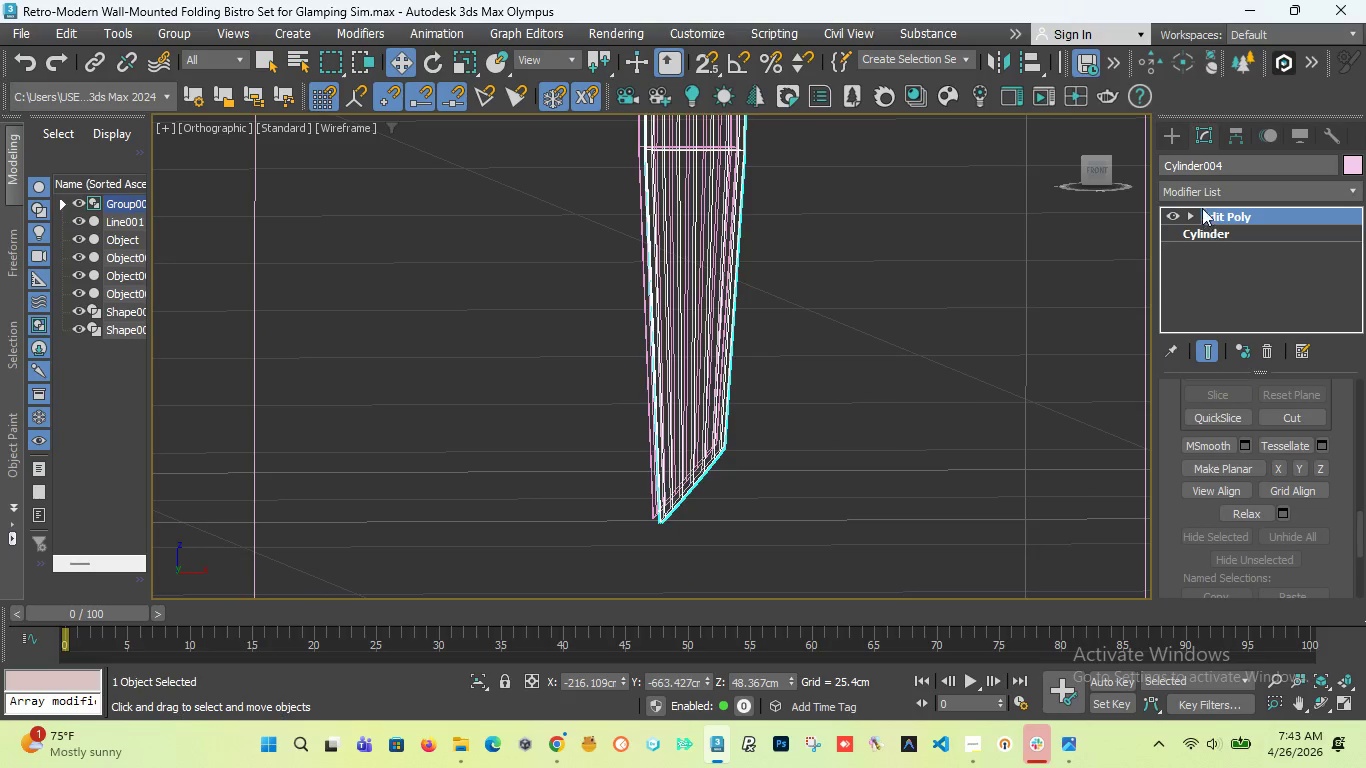 
left_click([1186, 215])
 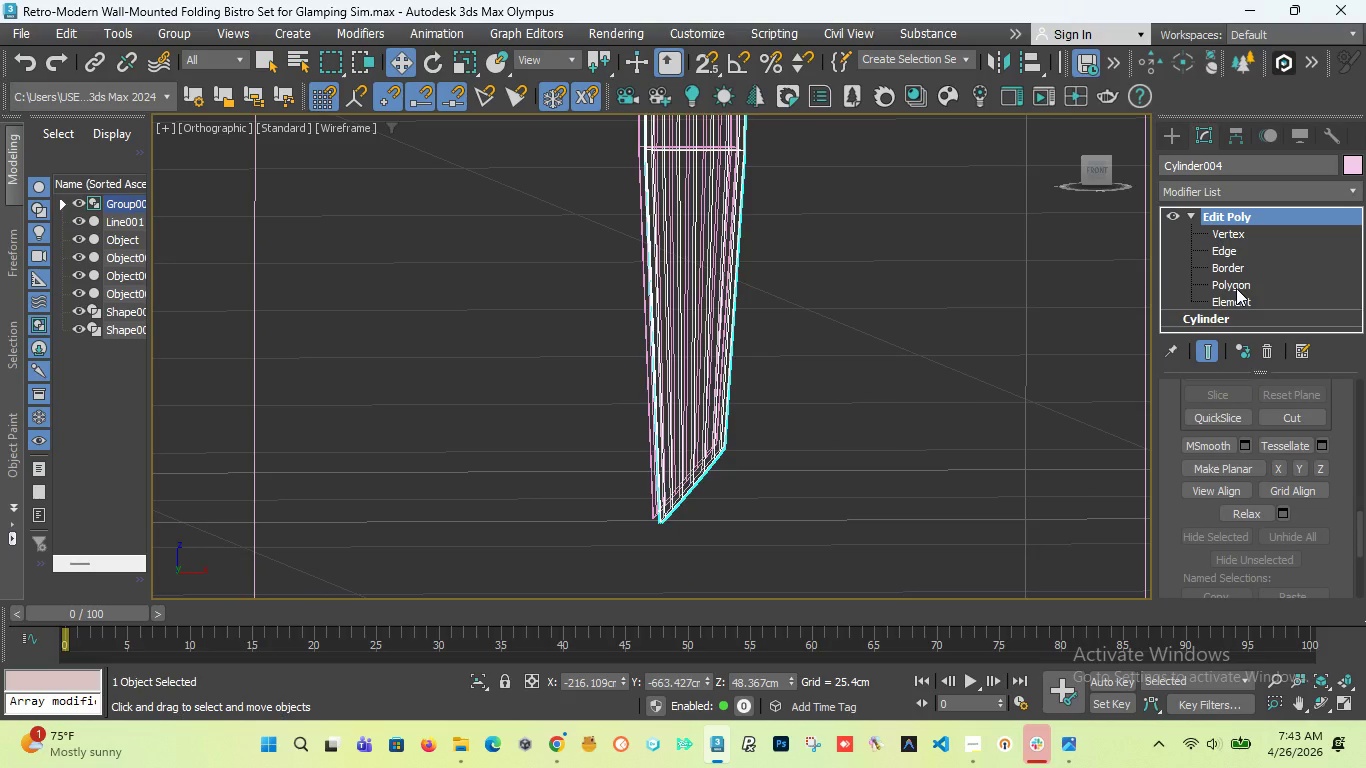 
left_click([1236, 288])
 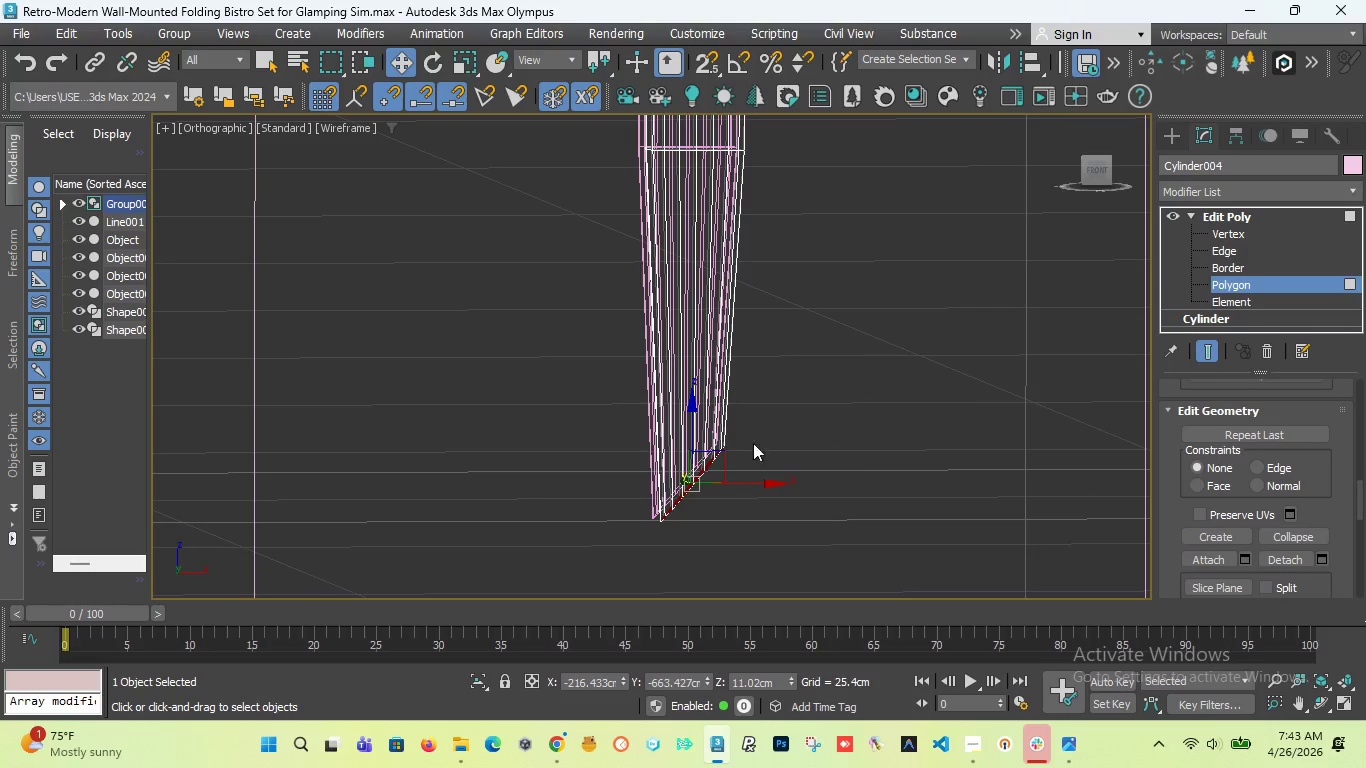 
scroll: coordinate [704, 492], scroll_direction: up, amount: 4.0
 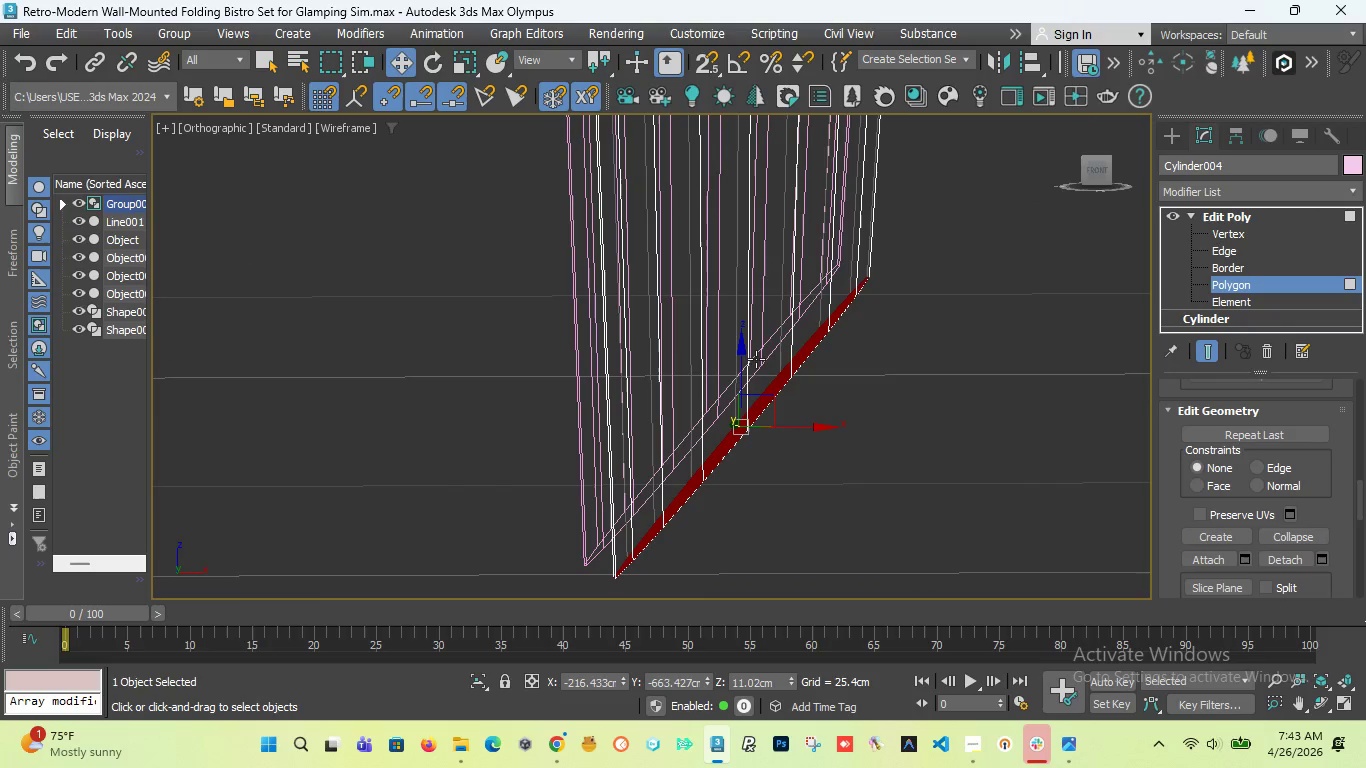 
hold_key(key=ControlLeft, duration=0.98)
left_click([752, 364])
 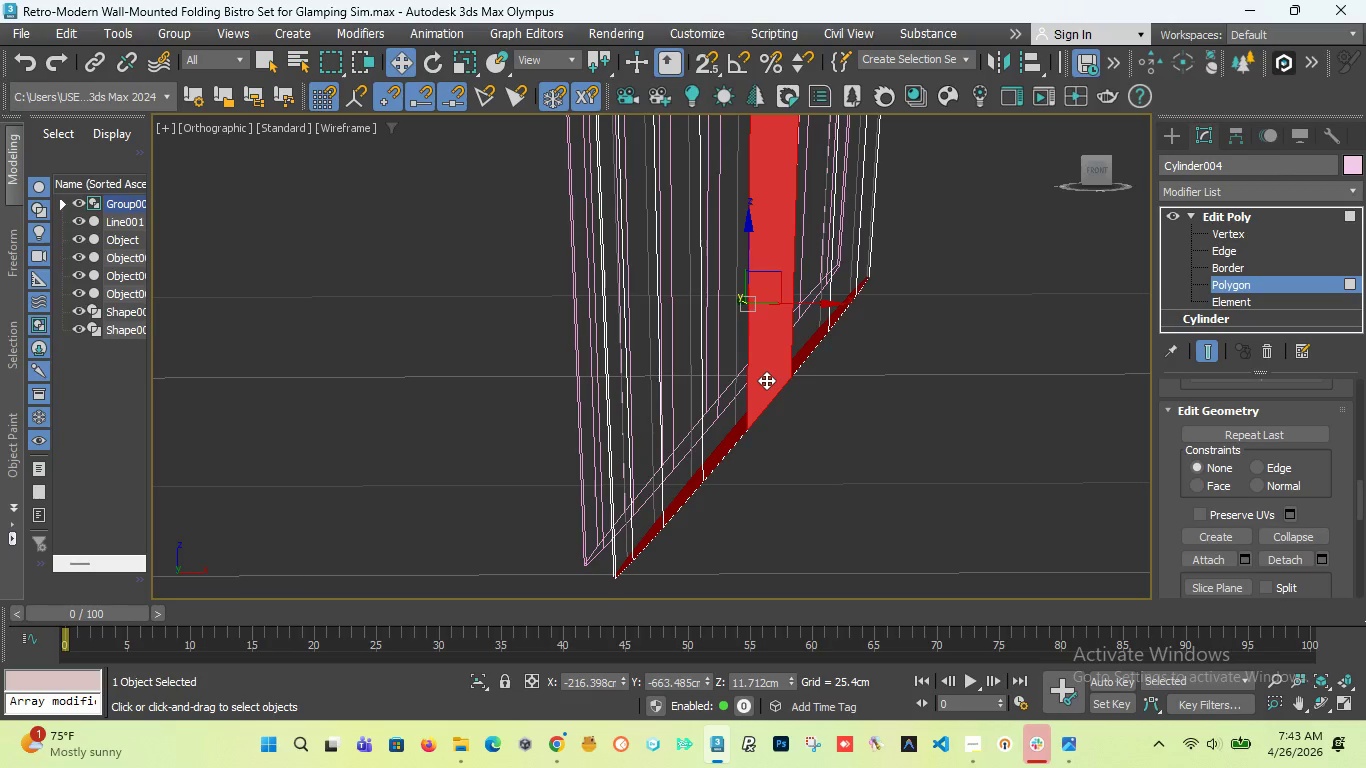 
key(Control+Z)
 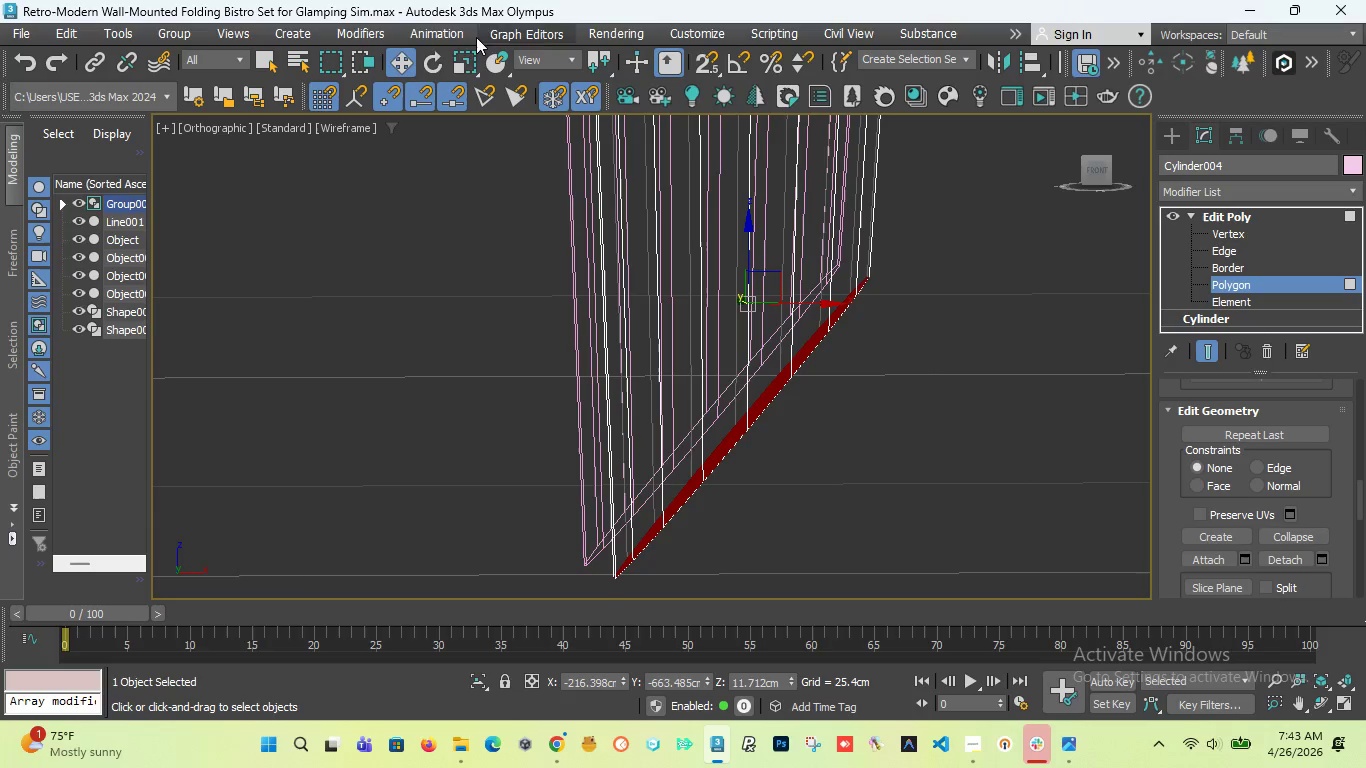 
left_click([436, 65])
 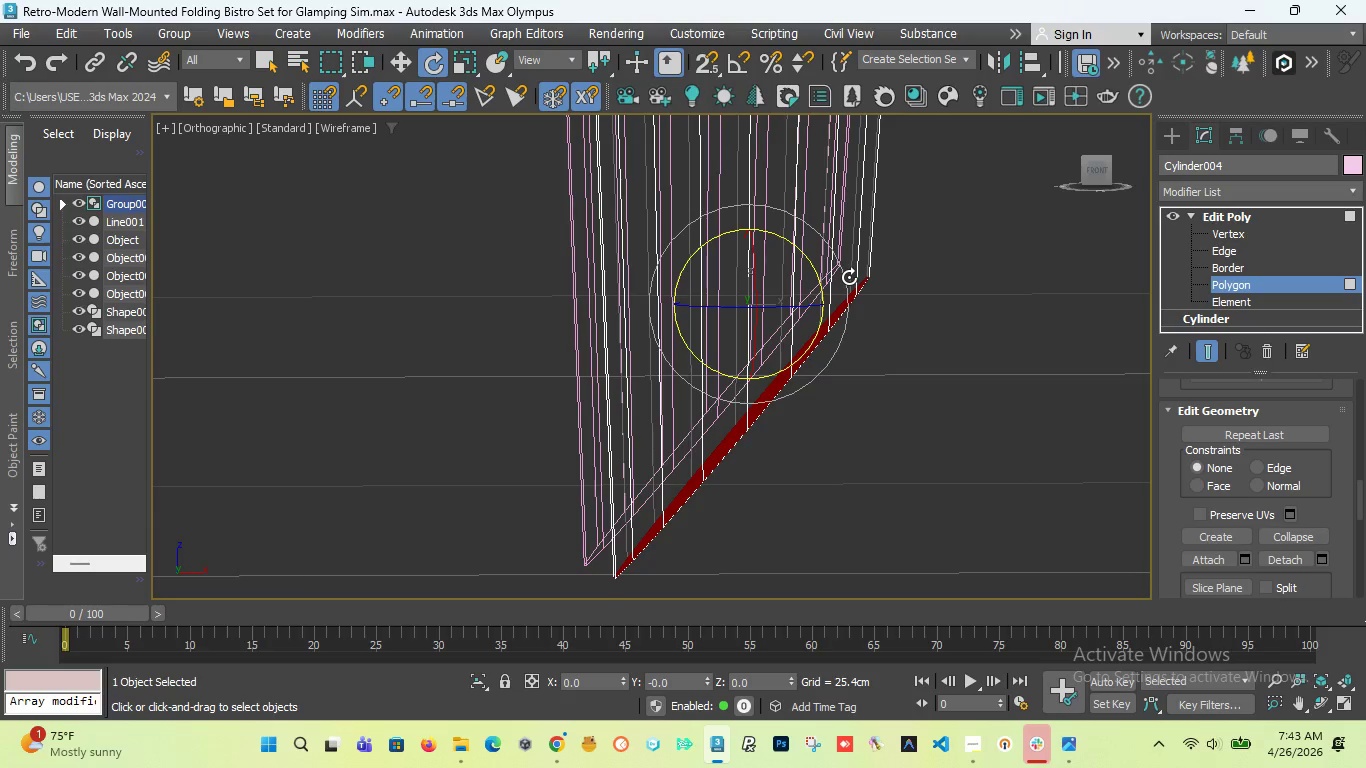 
left_click_drag(start_coordinate=[849, 277], to_coordinate=[857, 389])
 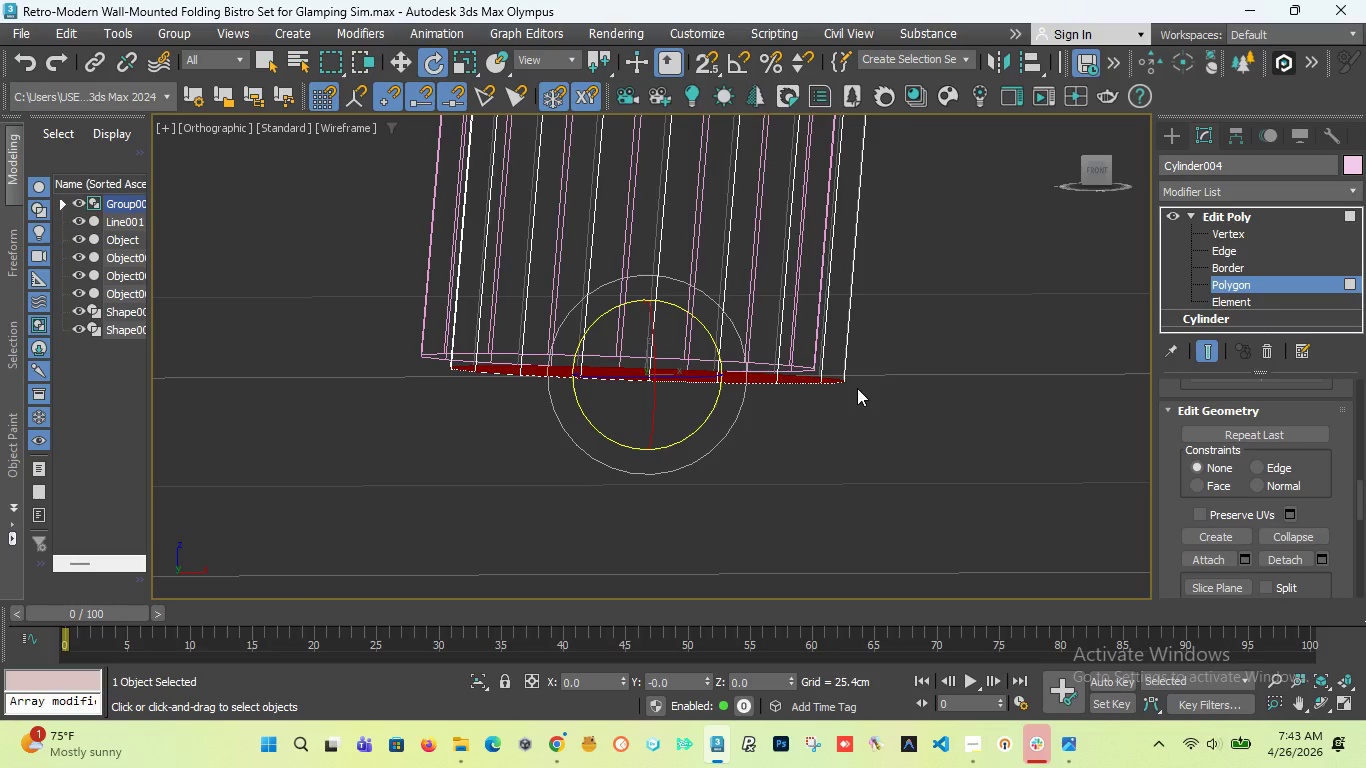 
key(F)
 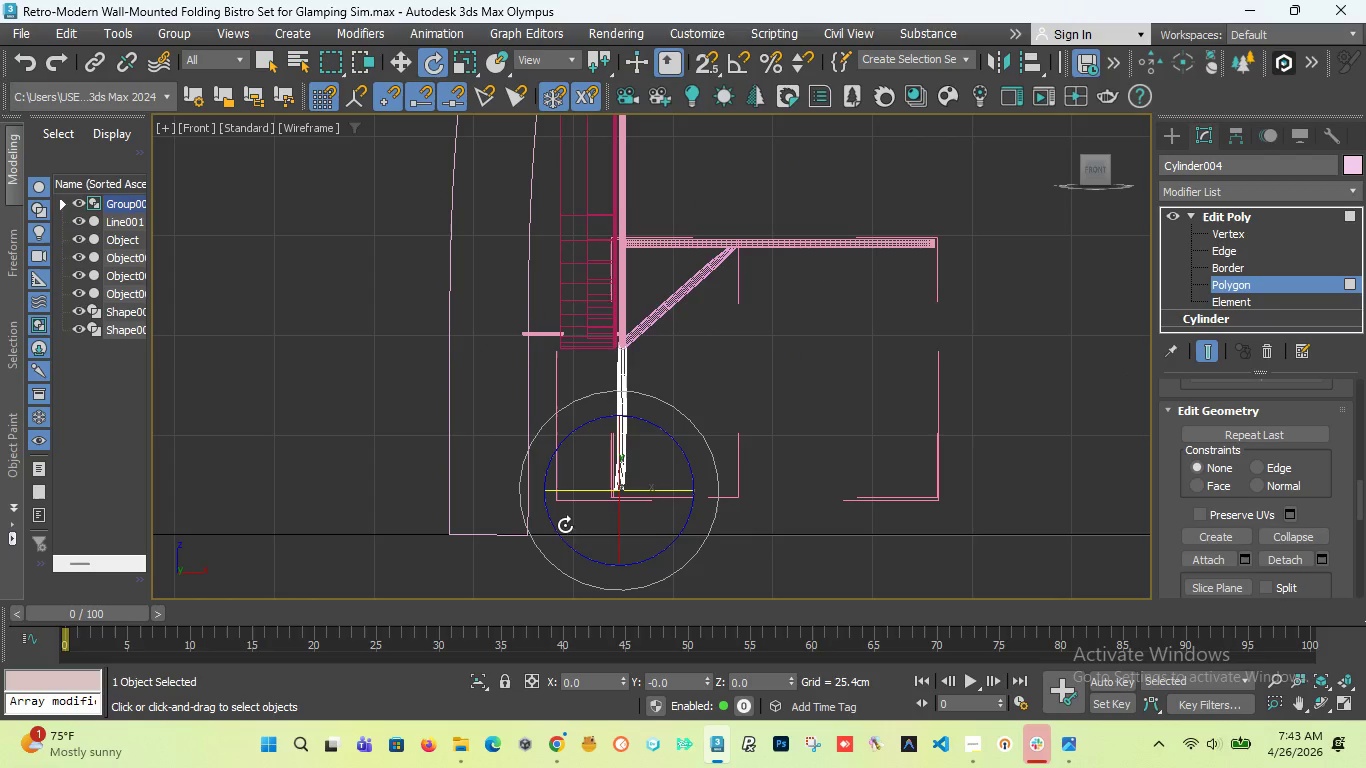 
scroll: coordinate [537, 461], scroll_direction: up, amount: 7.0
 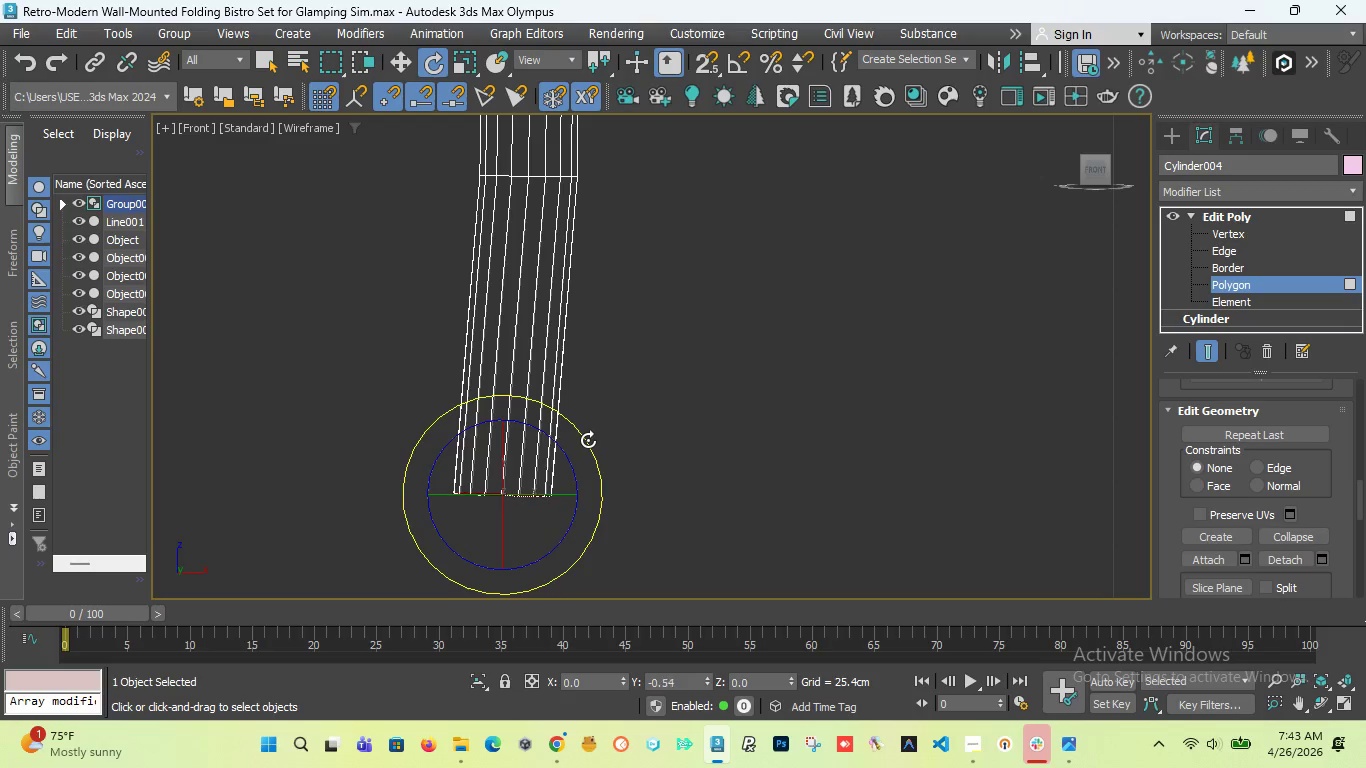 
scroll: coordinate [564, 396], scroll_direction: down, amount: 4.0
 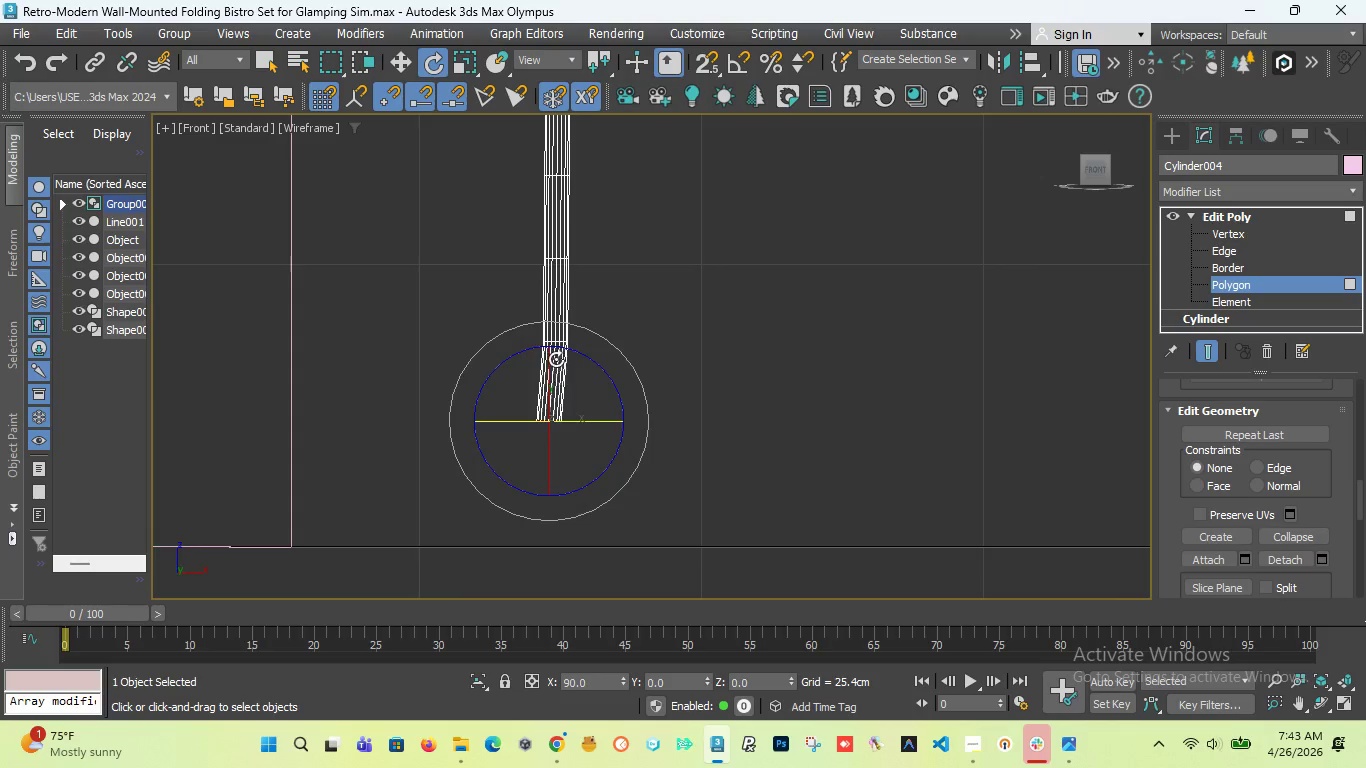 
scroll: coordinate [556, 359], scroll_direction: up, amount: 5.0
 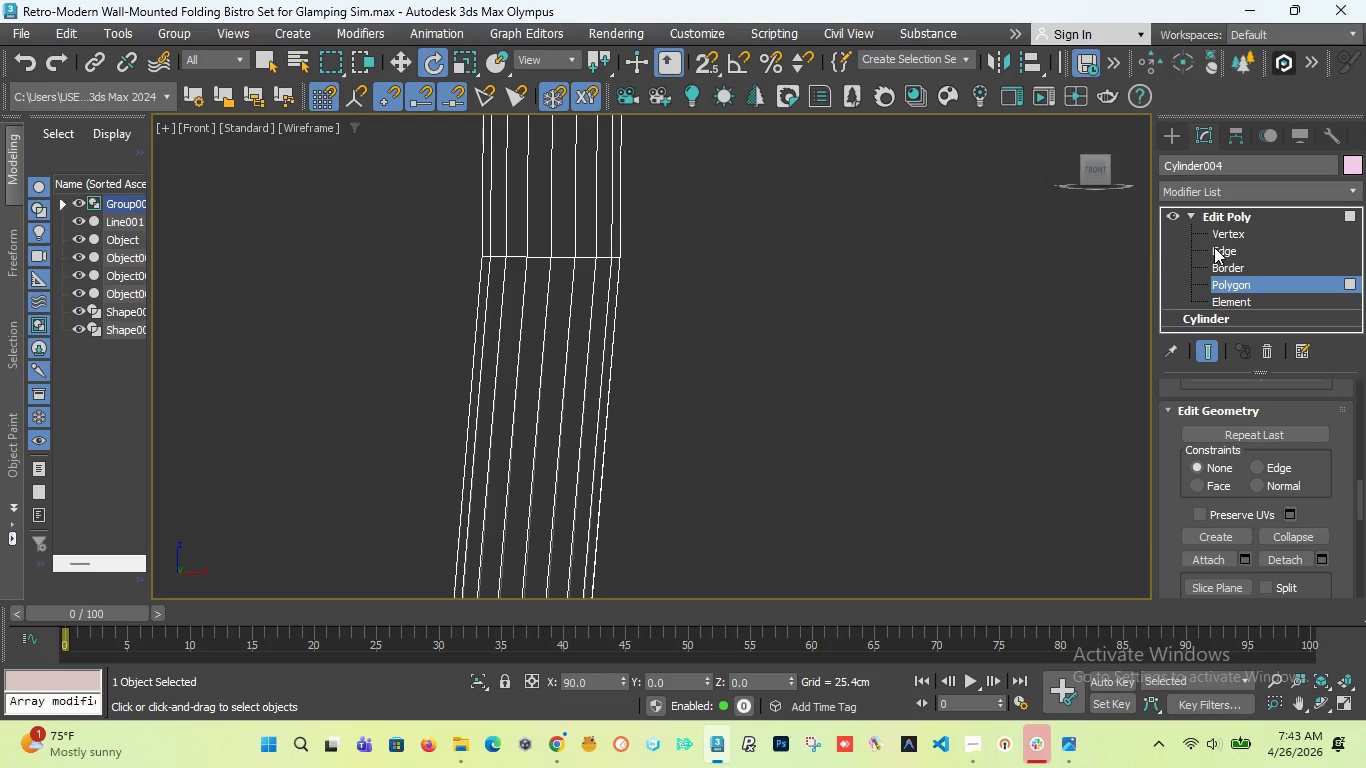 
left_click([1219, 247])
 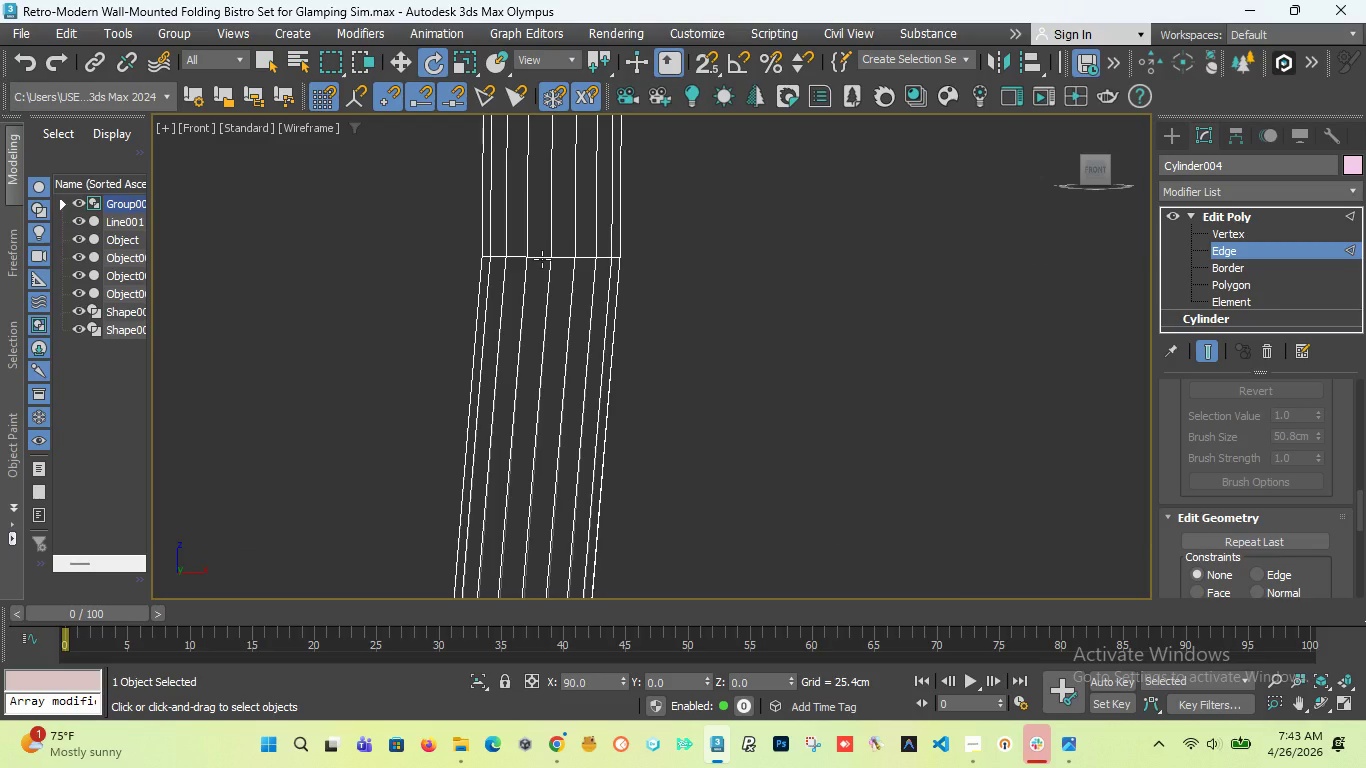 
scroll: coordinate [526, 257], scroll_direction: down, amount: 5.0
 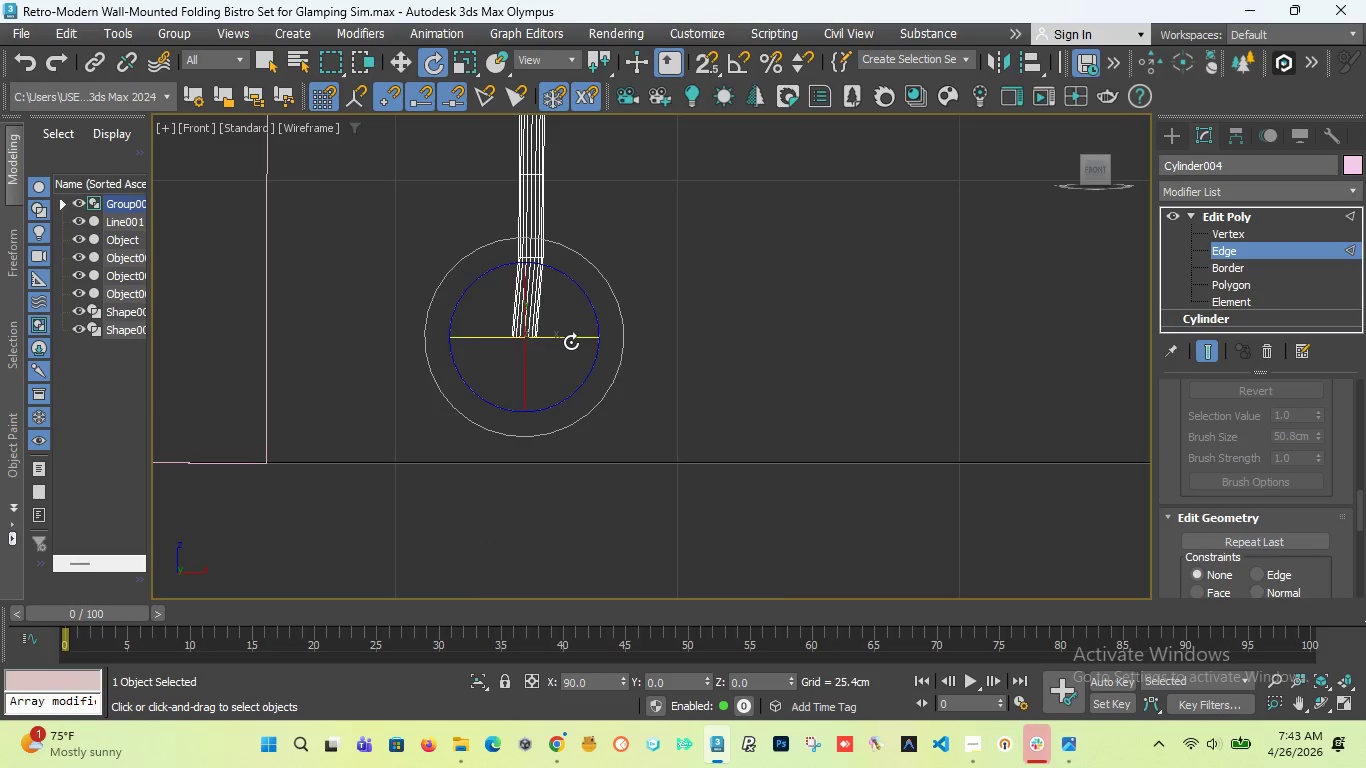 
scroll: coordinate [572, 343], scroll_direction: up, amount: 2.0
 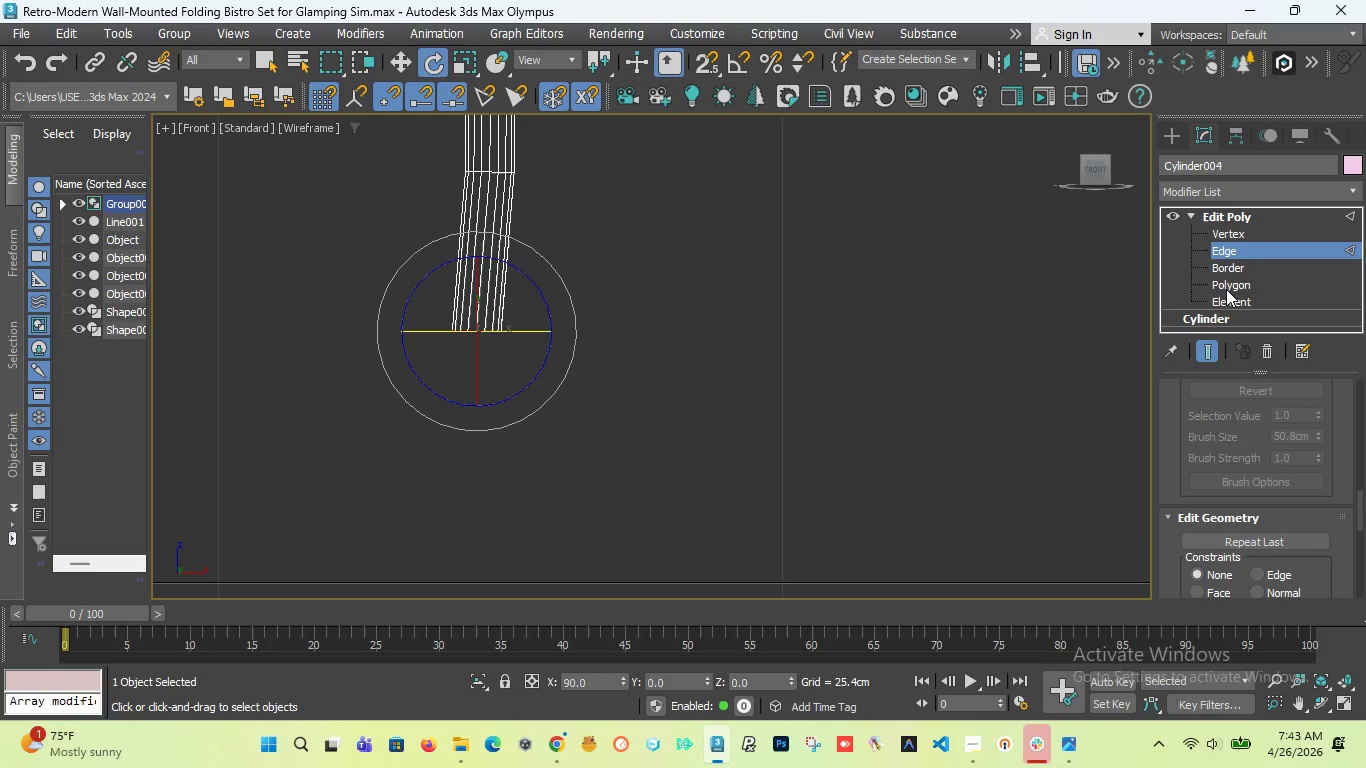 
left_click([1226, 283])
 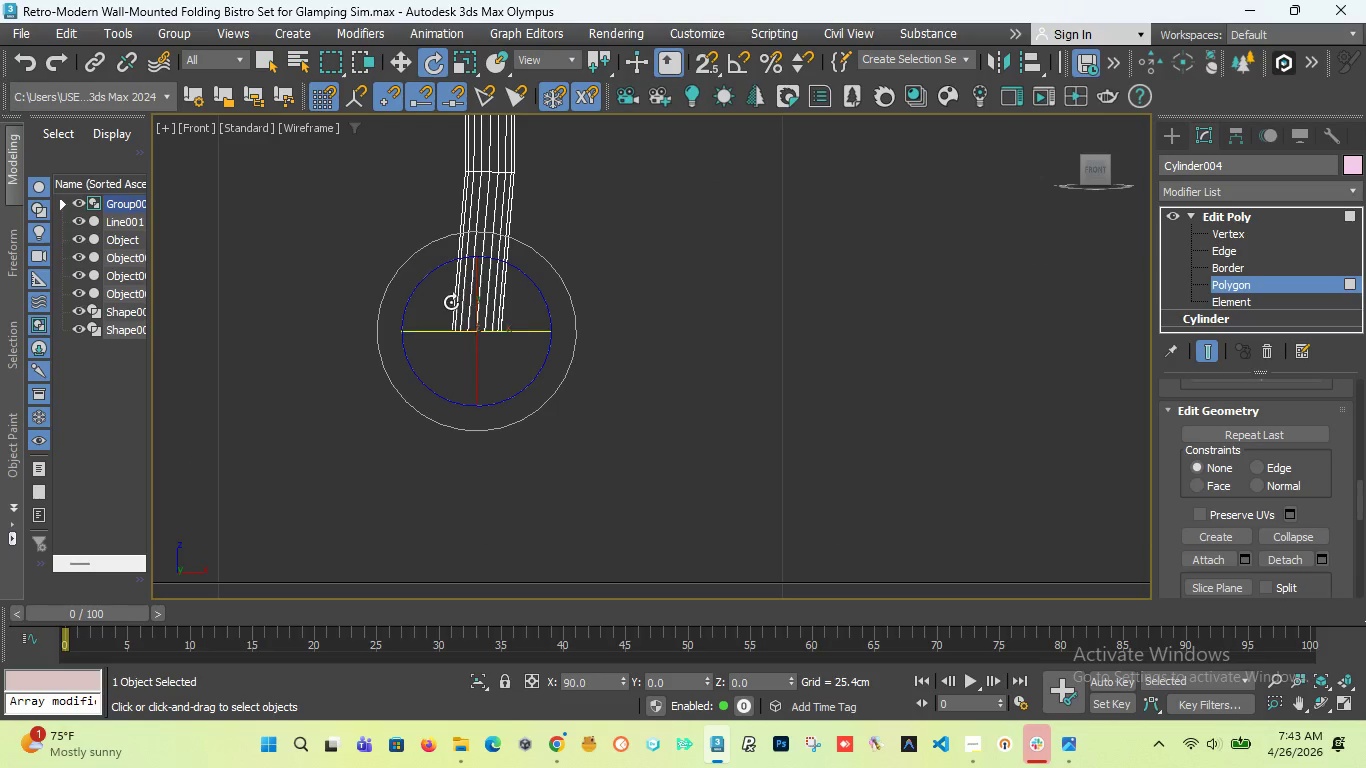 
key(W)
 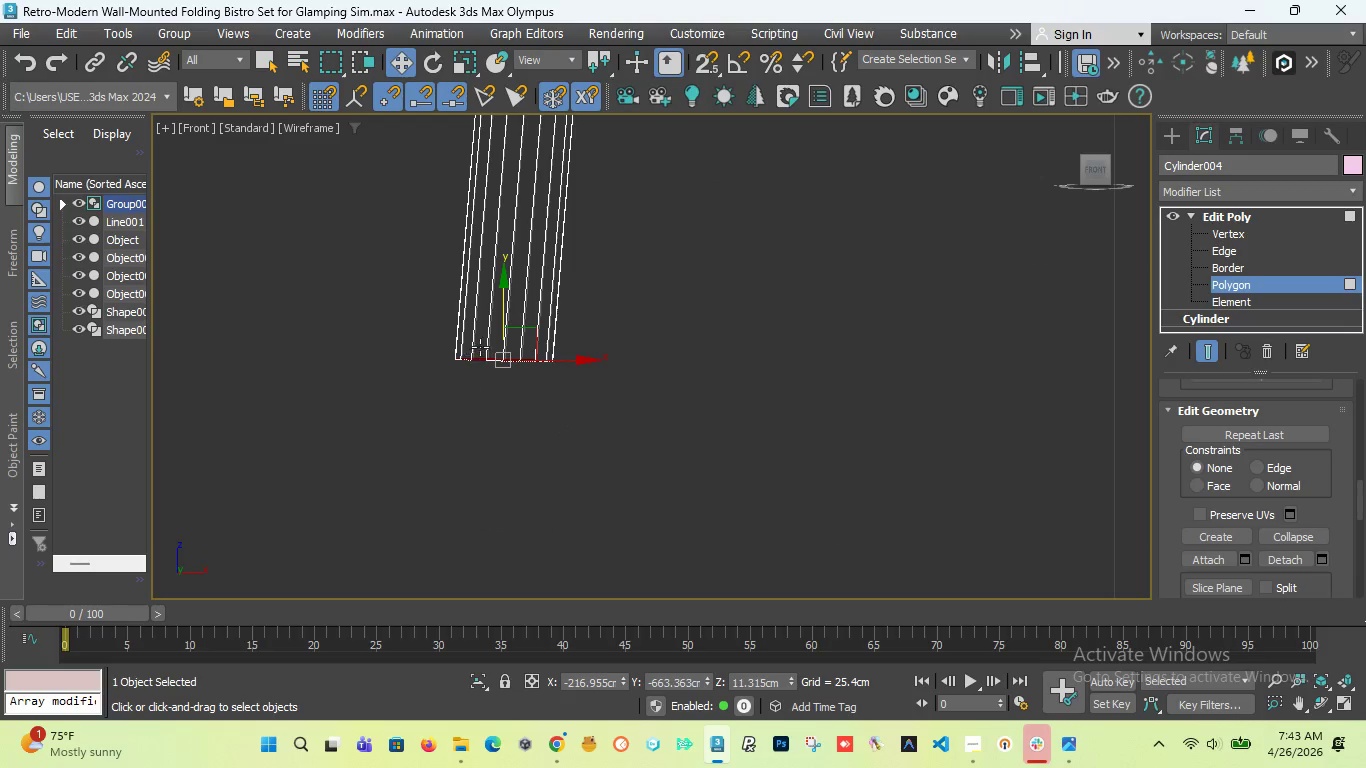 
scroll: coordinate [449, 302], scroll_direction: up, amount: 2.0
 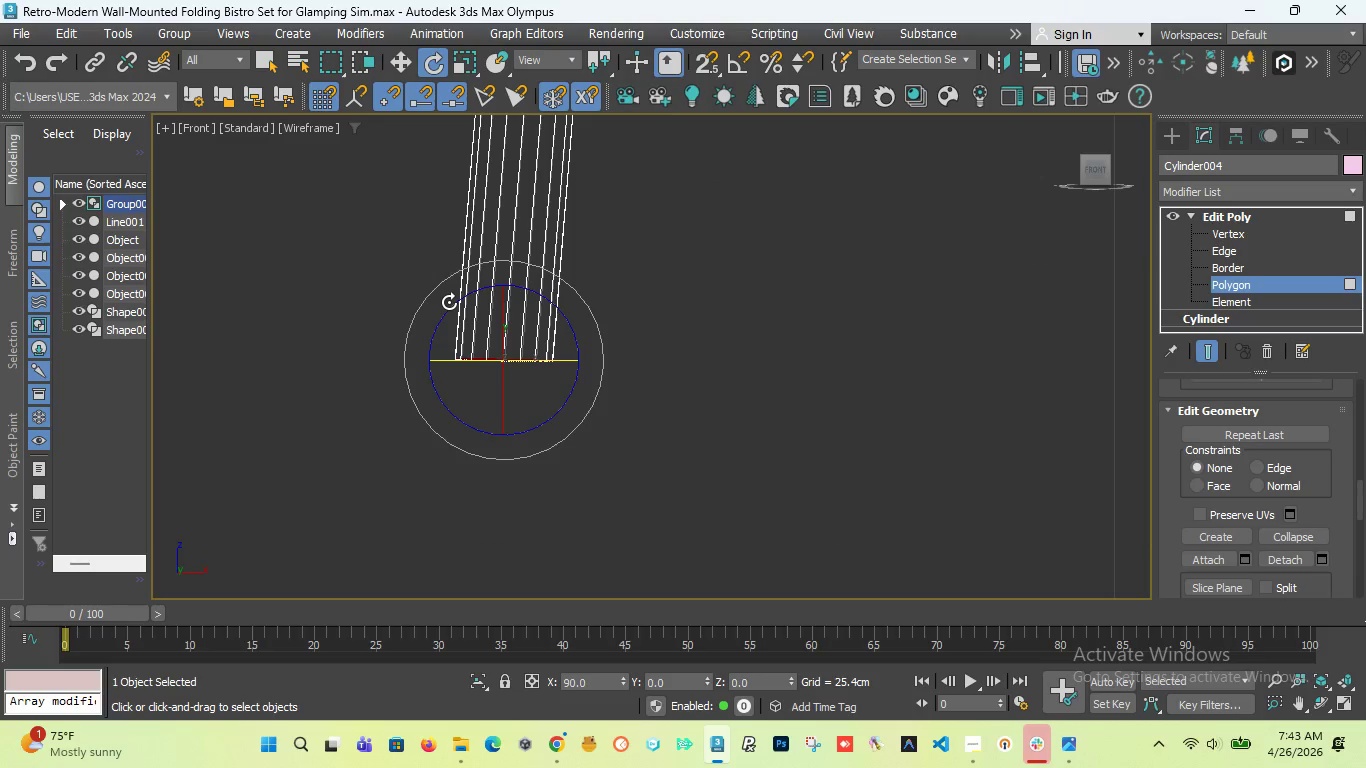 
scroll: coordinate [491, 337], scroll_direction: down, amount: 2.0
 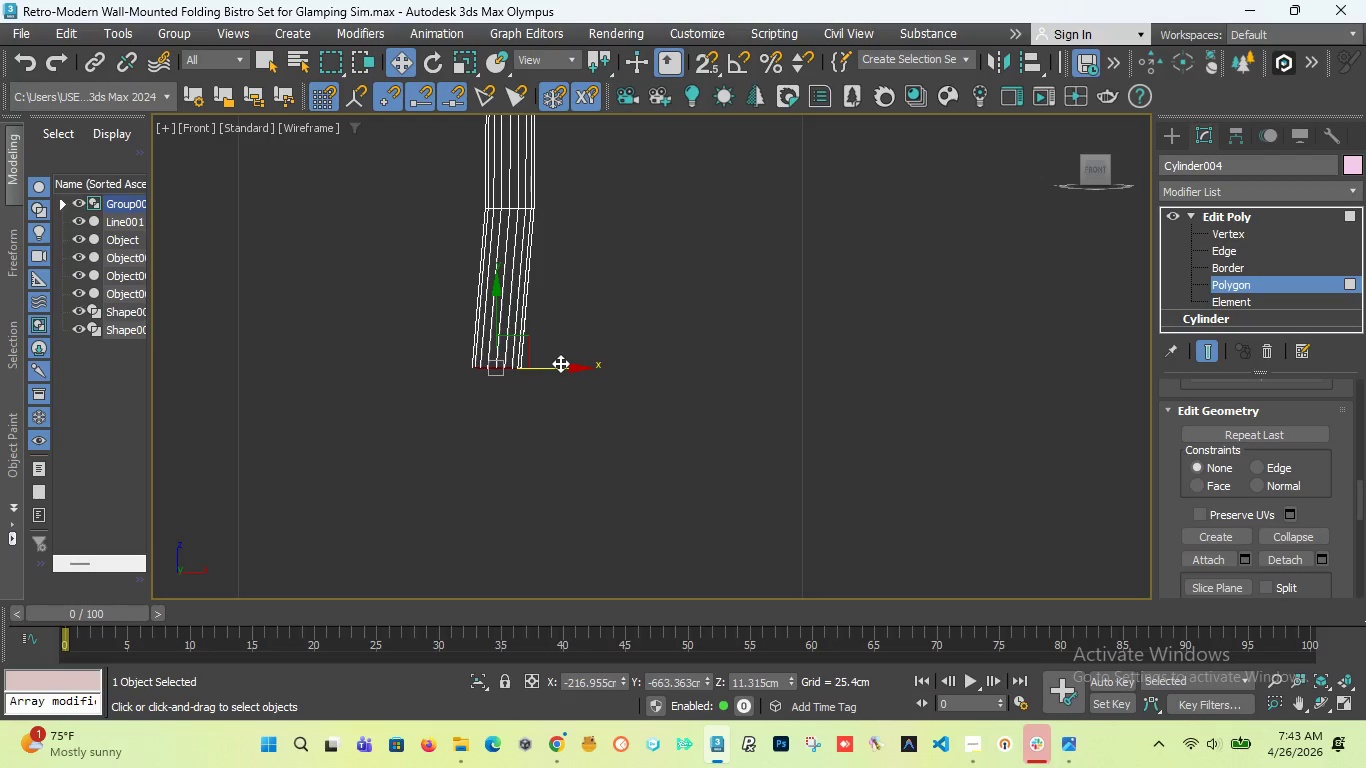 
left_click_drag(start_coordinate=[560, 363], to_coordinate=[572, 364])
 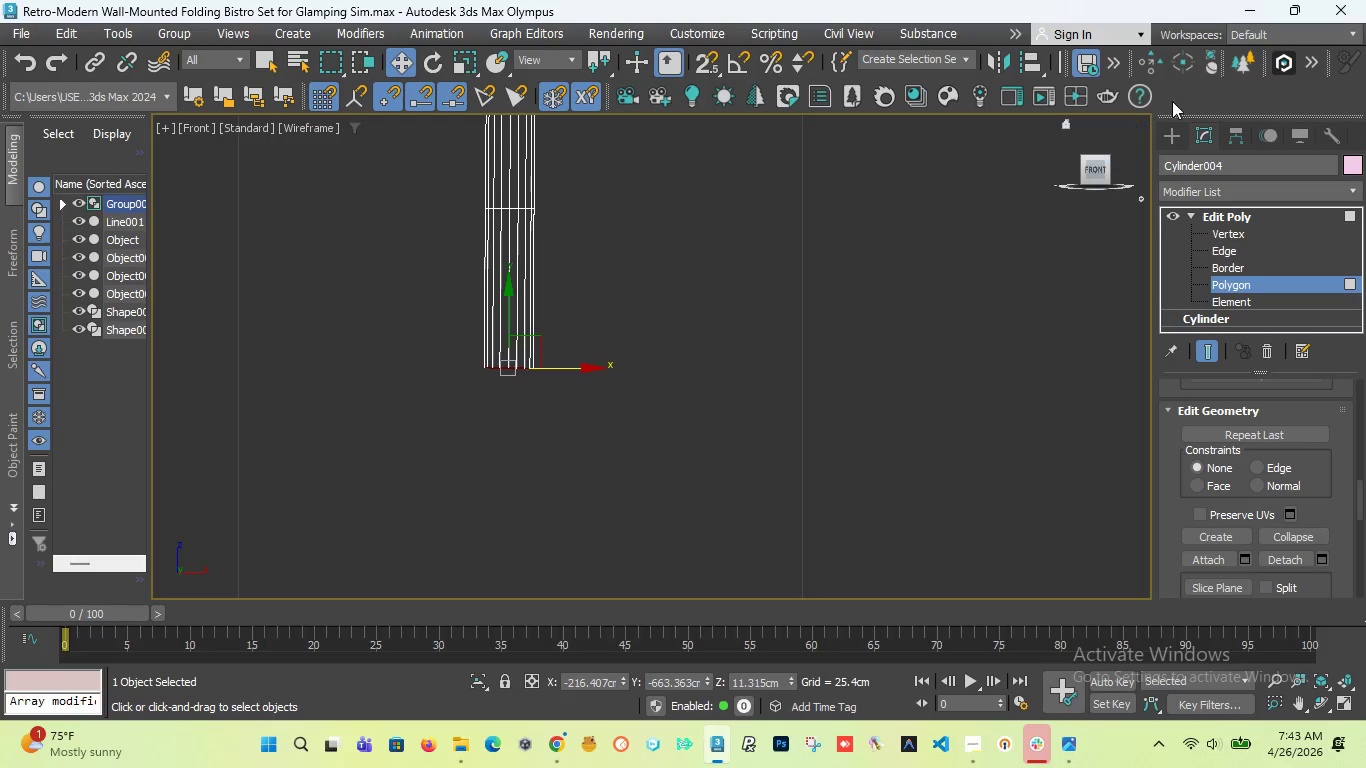 
left_click([1156, 141])
 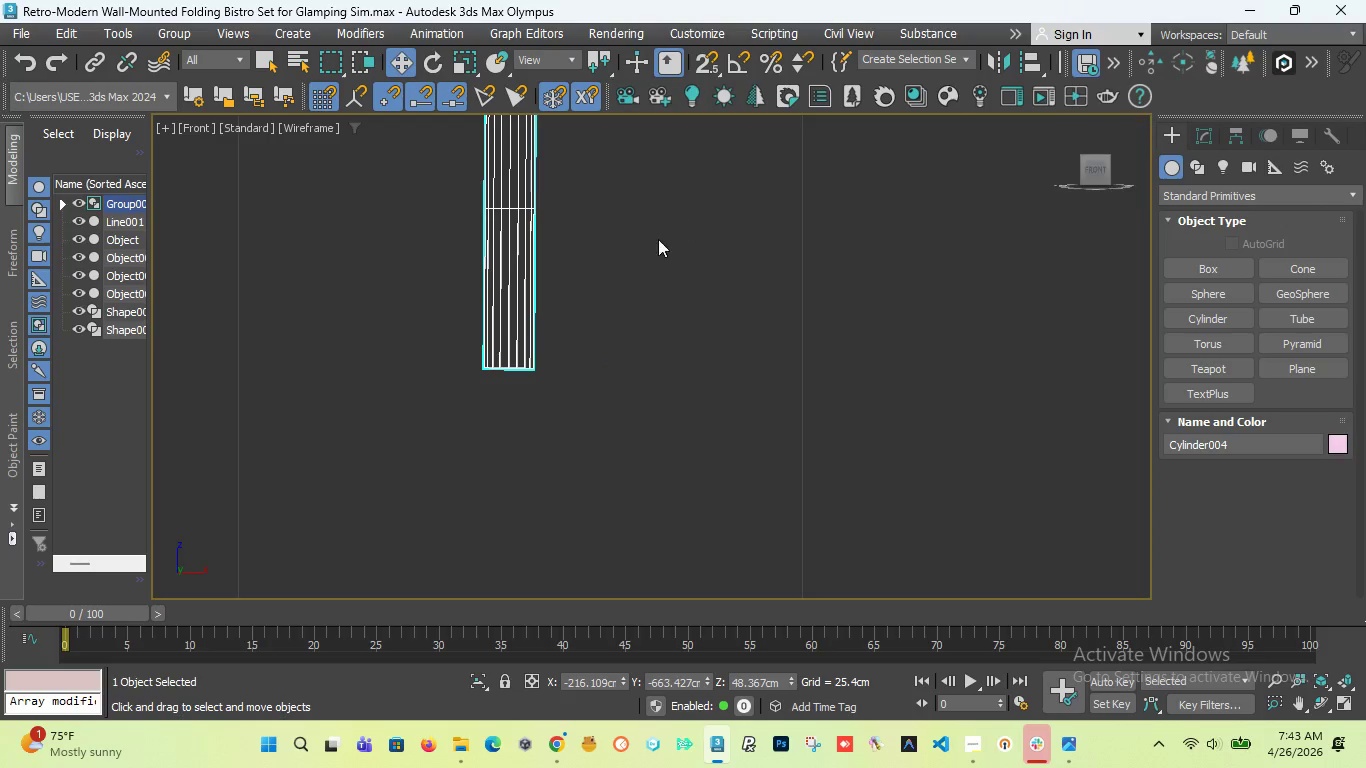 
scroll: coordinate [617, 249], scroll_direction: down, amount: 9.0
 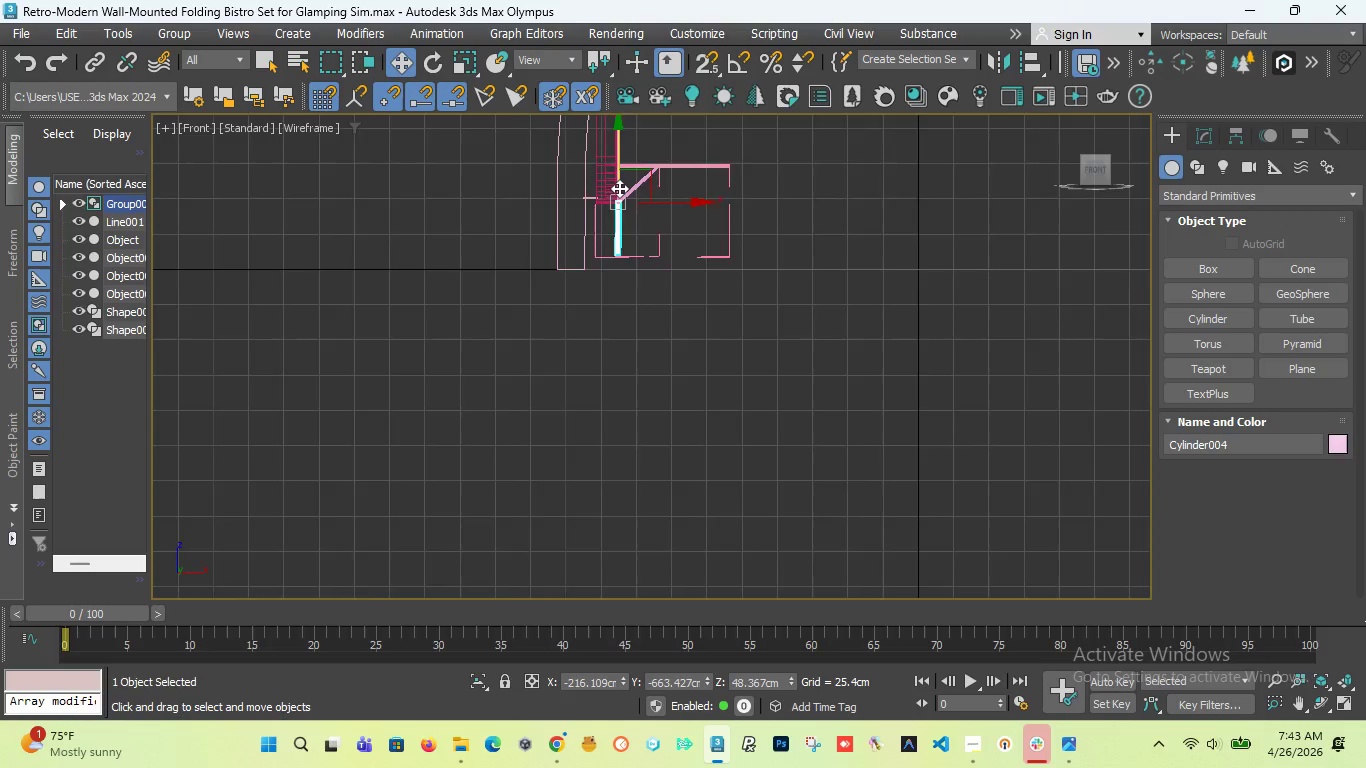 
scroll: coordinate [616, 259], scroll_direction: up, amount: 5.0
 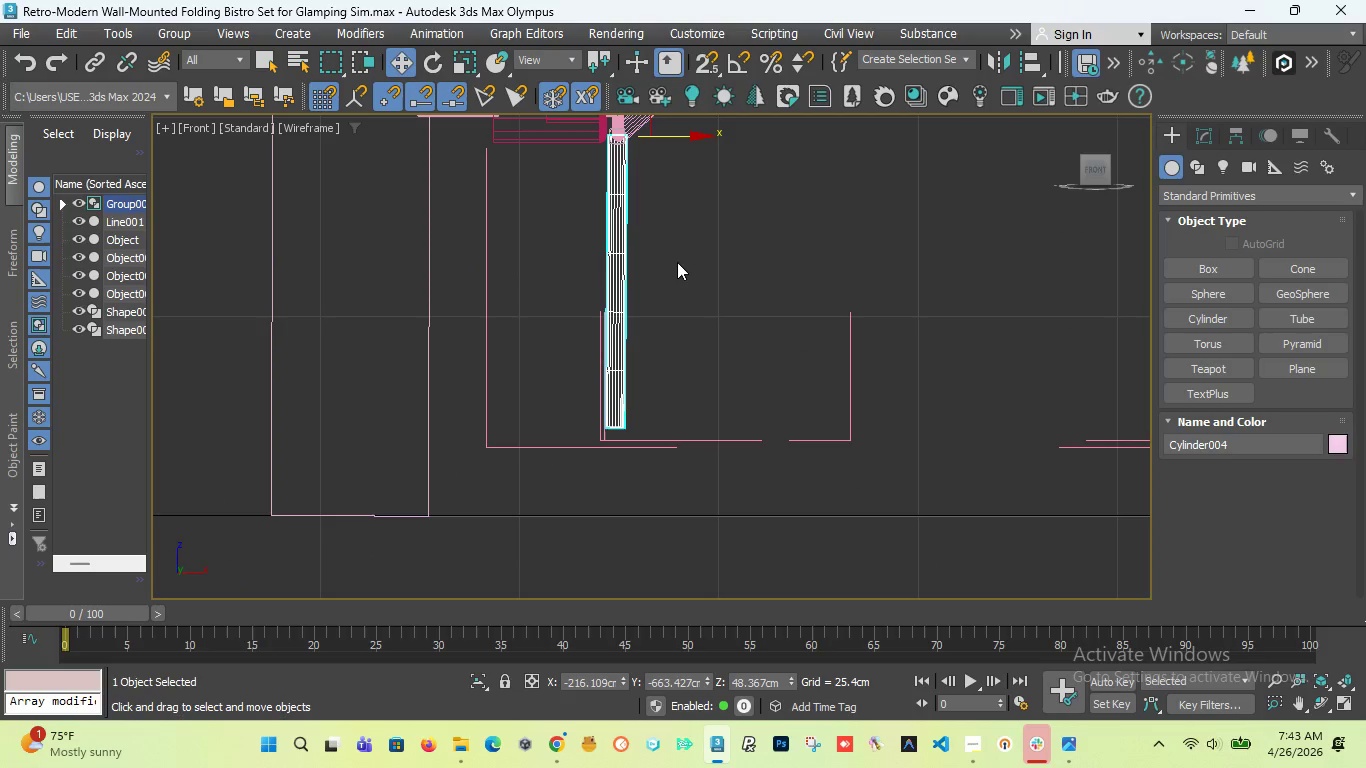 
key(Control+Z)
 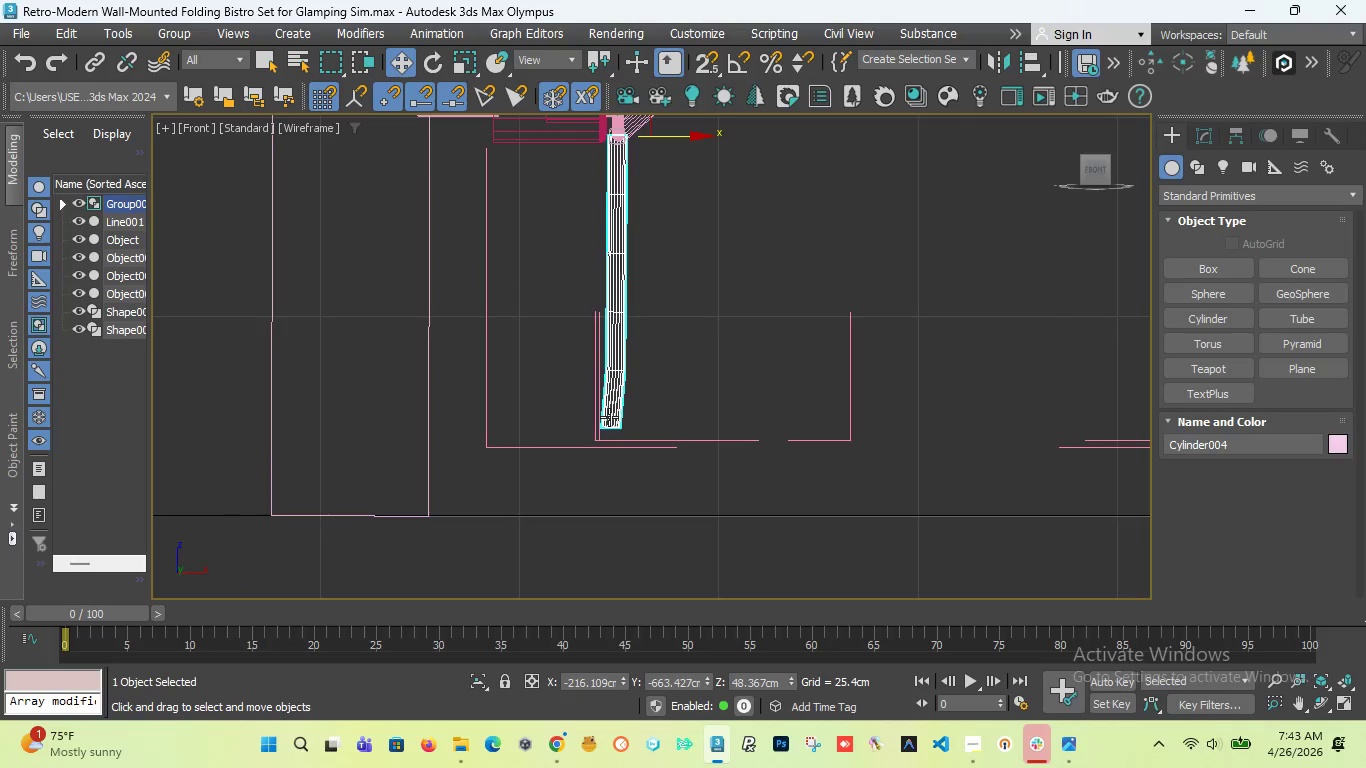 
scroll: coordinate [618, 444], scroll_direction: up, amount: 6.0
 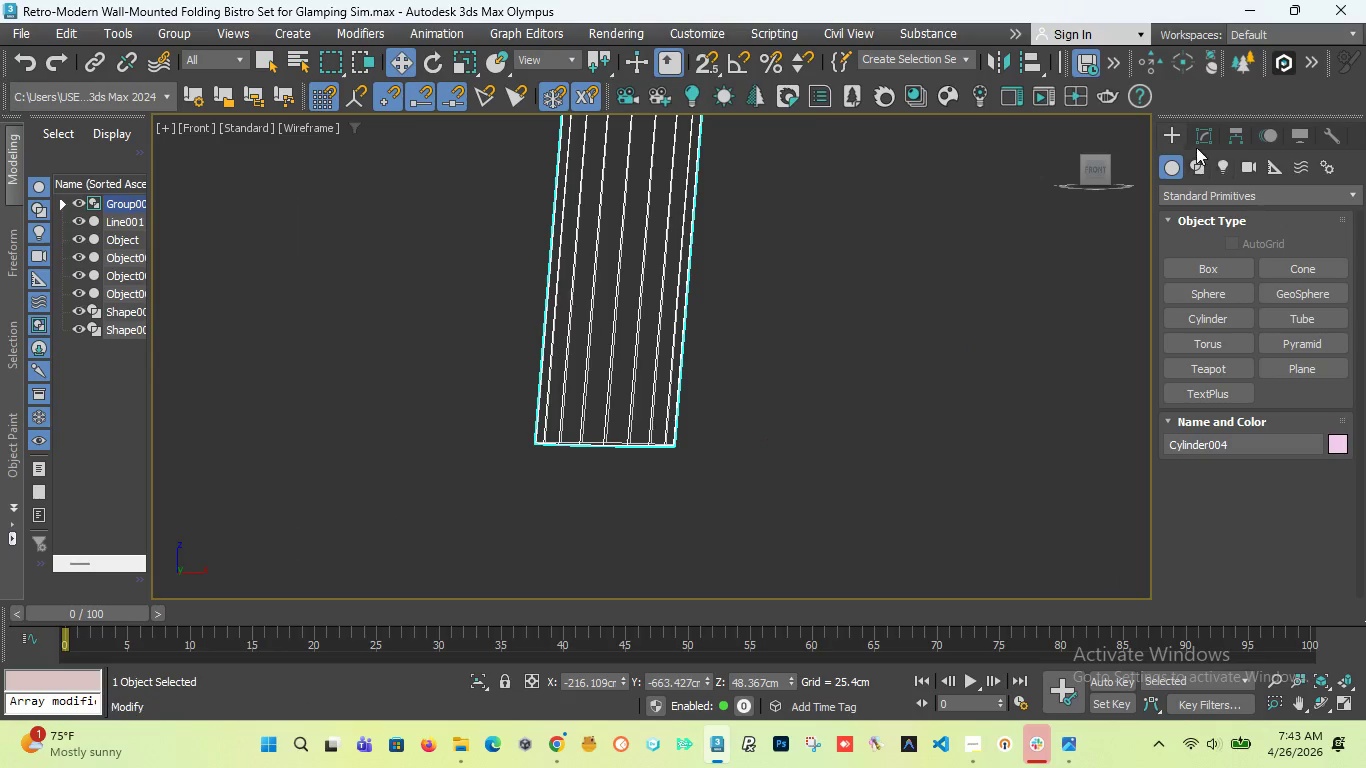 
left_click([1196, 139])
 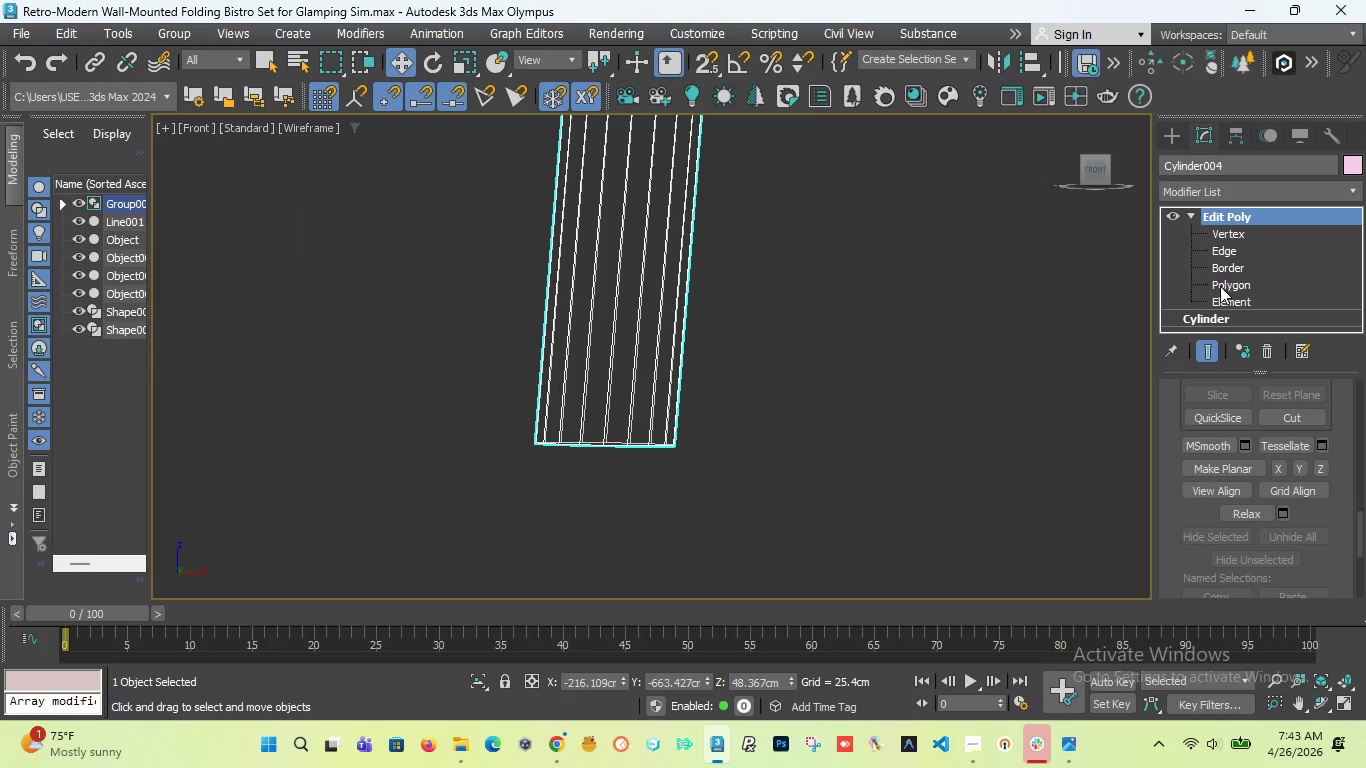 
left_click([1221, 286])
 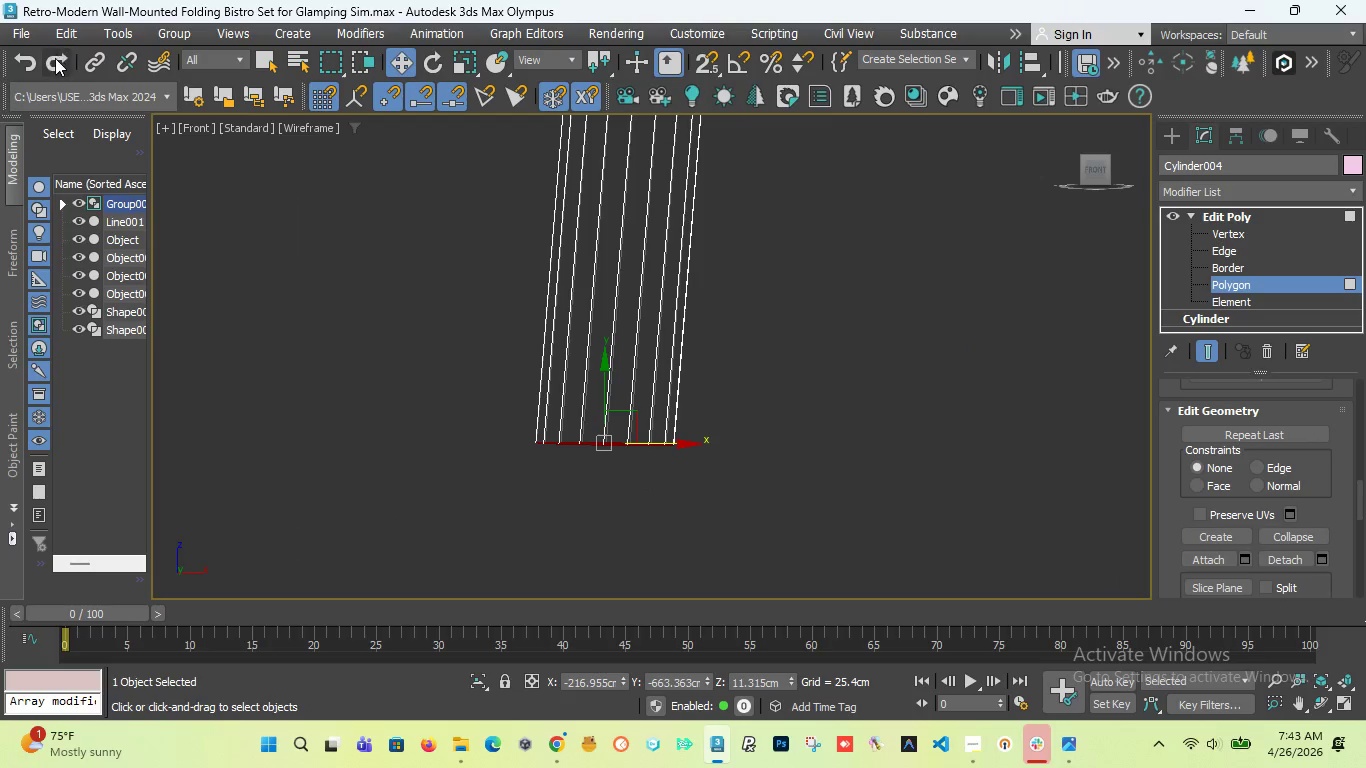 
scroll: coordinate [576, 422], scroll_direction: down, amount: 7.0
 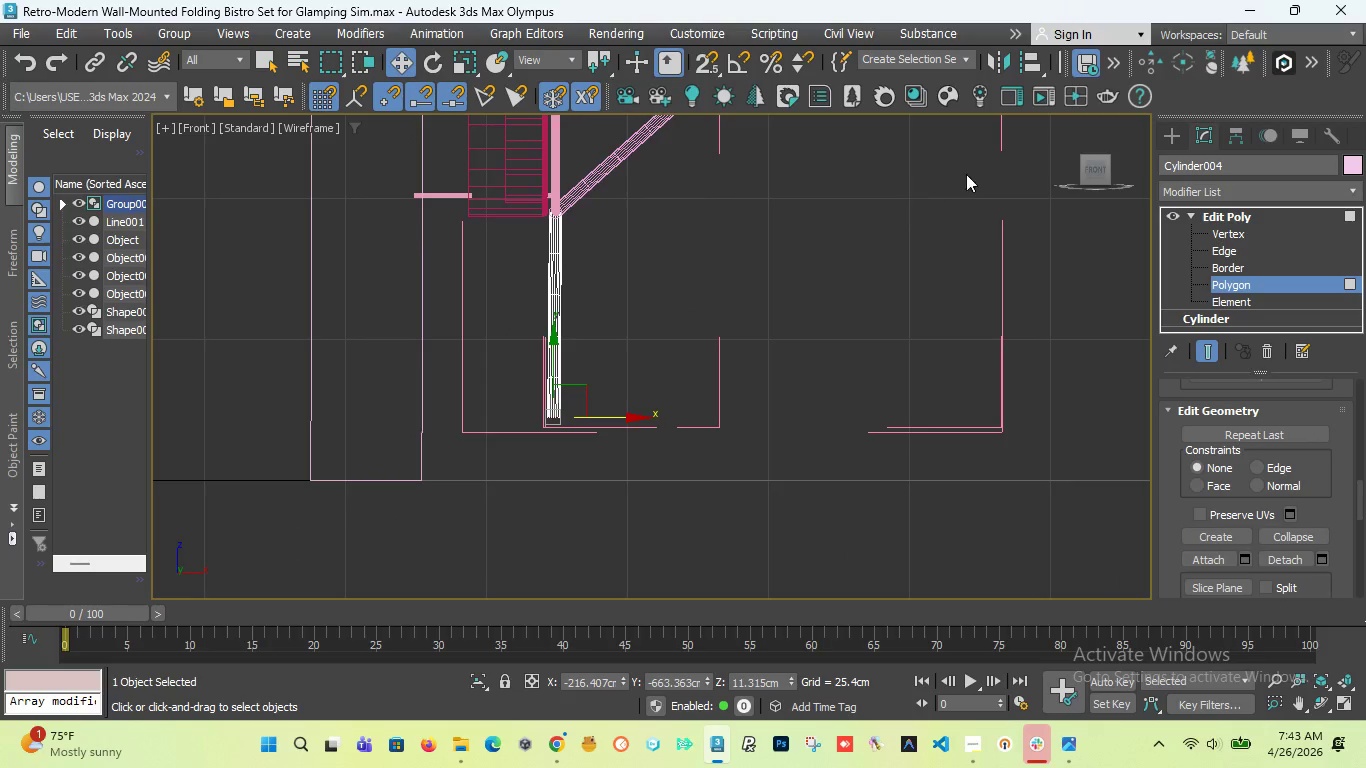 
left_click_drag(start_coordinate=[1099, 175], to_coordinate=[1066, 188])
 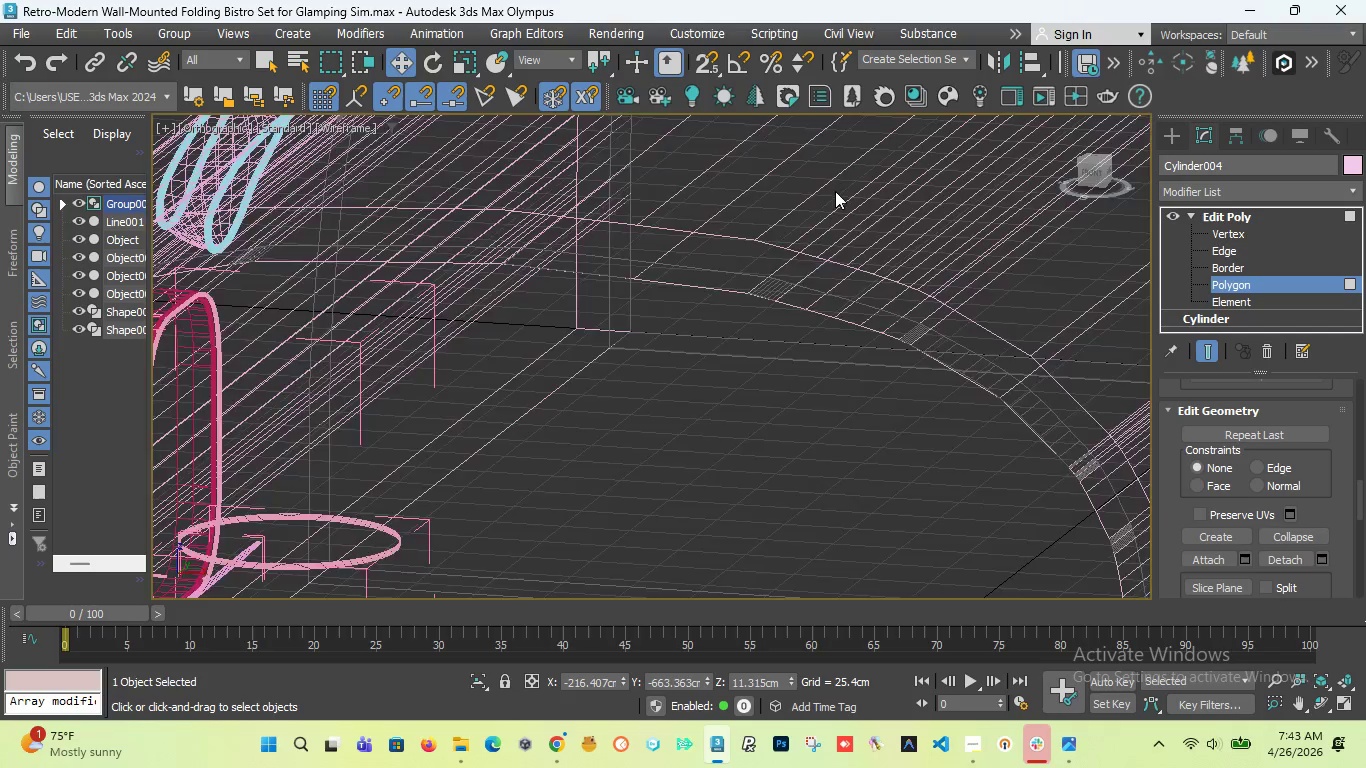 
scroll: coordinate [835, 191], scroll_direction: down, amount: 6.0
 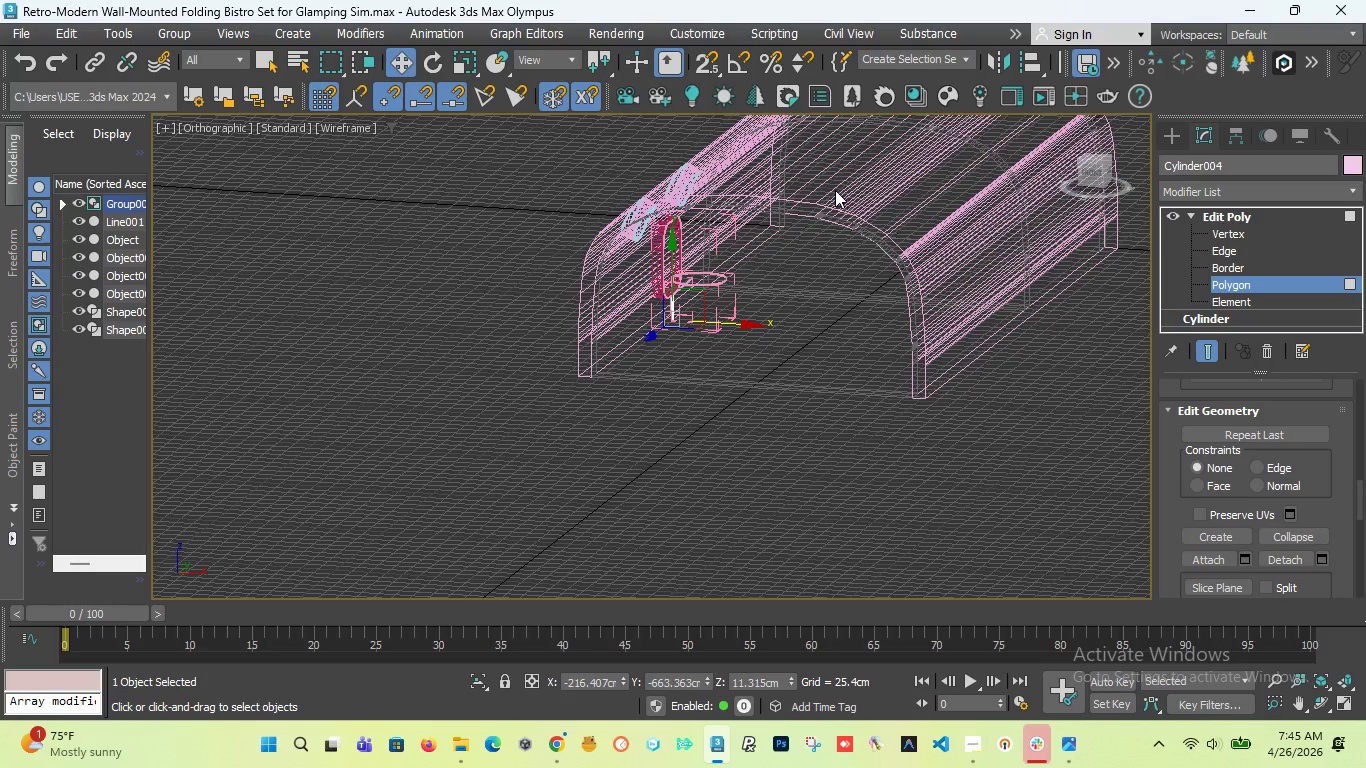 
wait(97.34)
 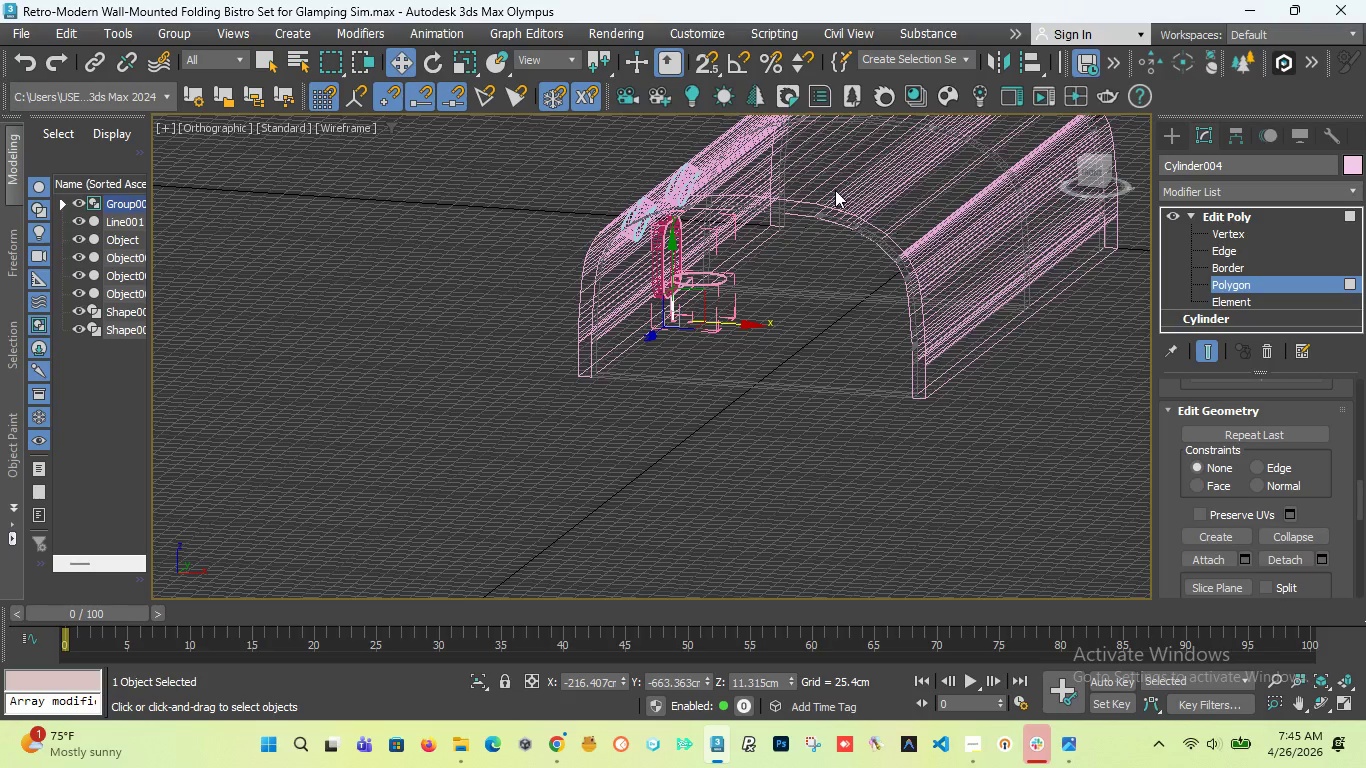 
scroll: coordinate [664, 310], scroll_direction: up, amount: 9.0
 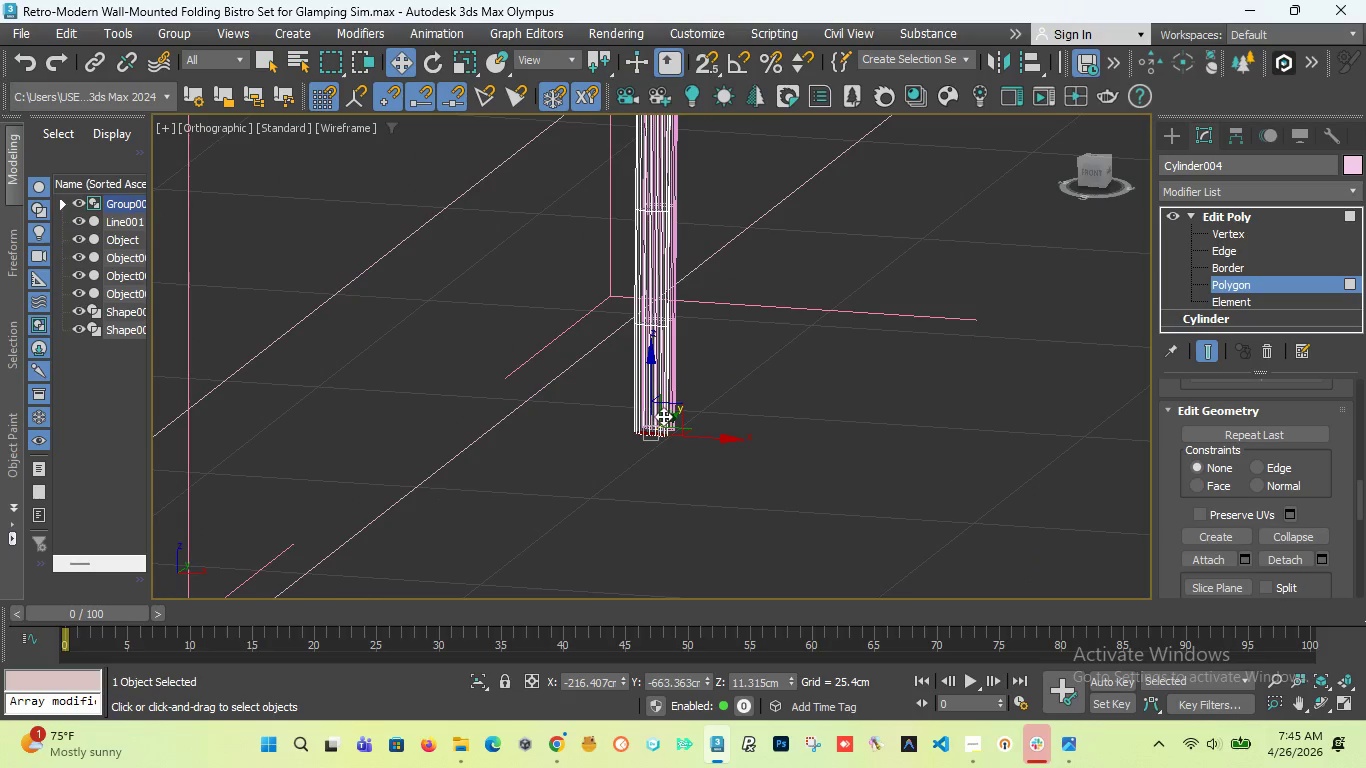 
scroll: coordinate [663, 416], scroll_direction: down, amount: 4.0
 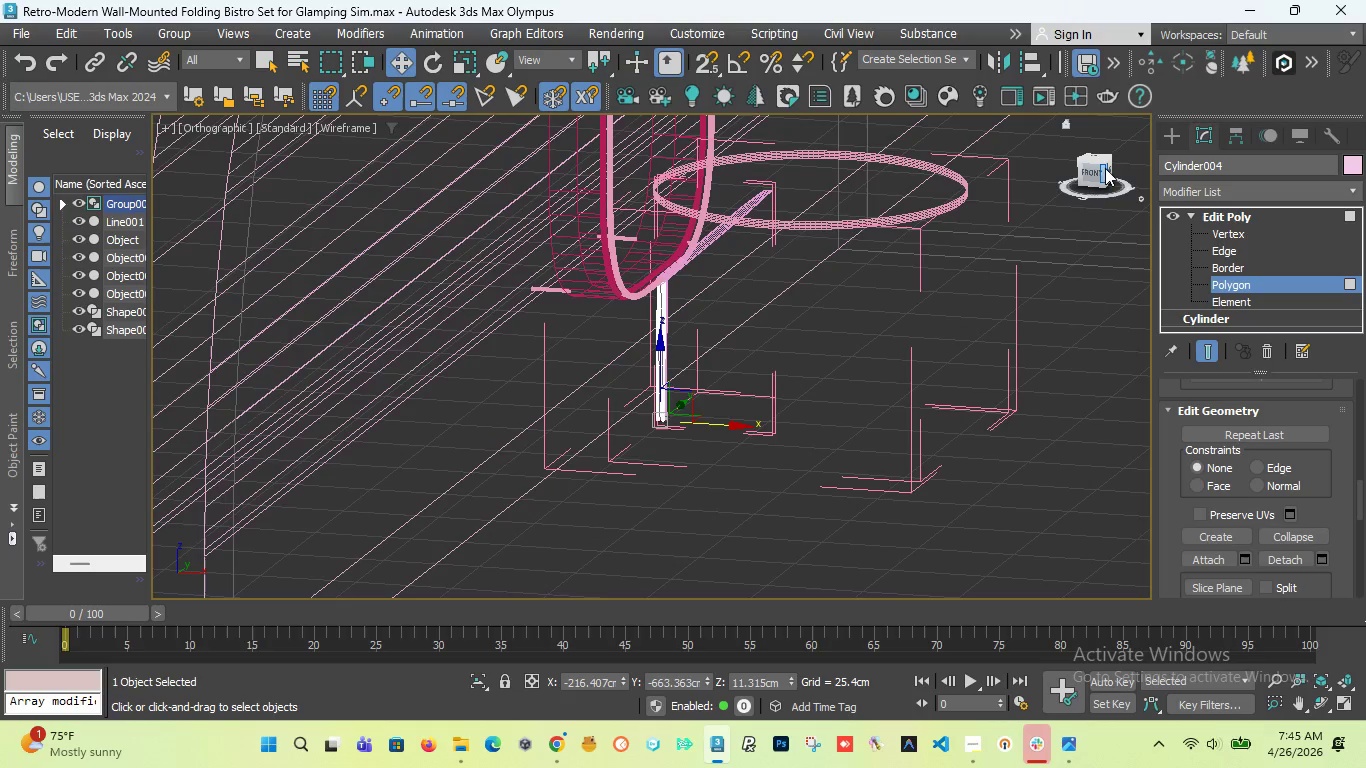 
left_click_drag(start_coordinate=[1105, 170], to_coordinate=[1085, 174])
 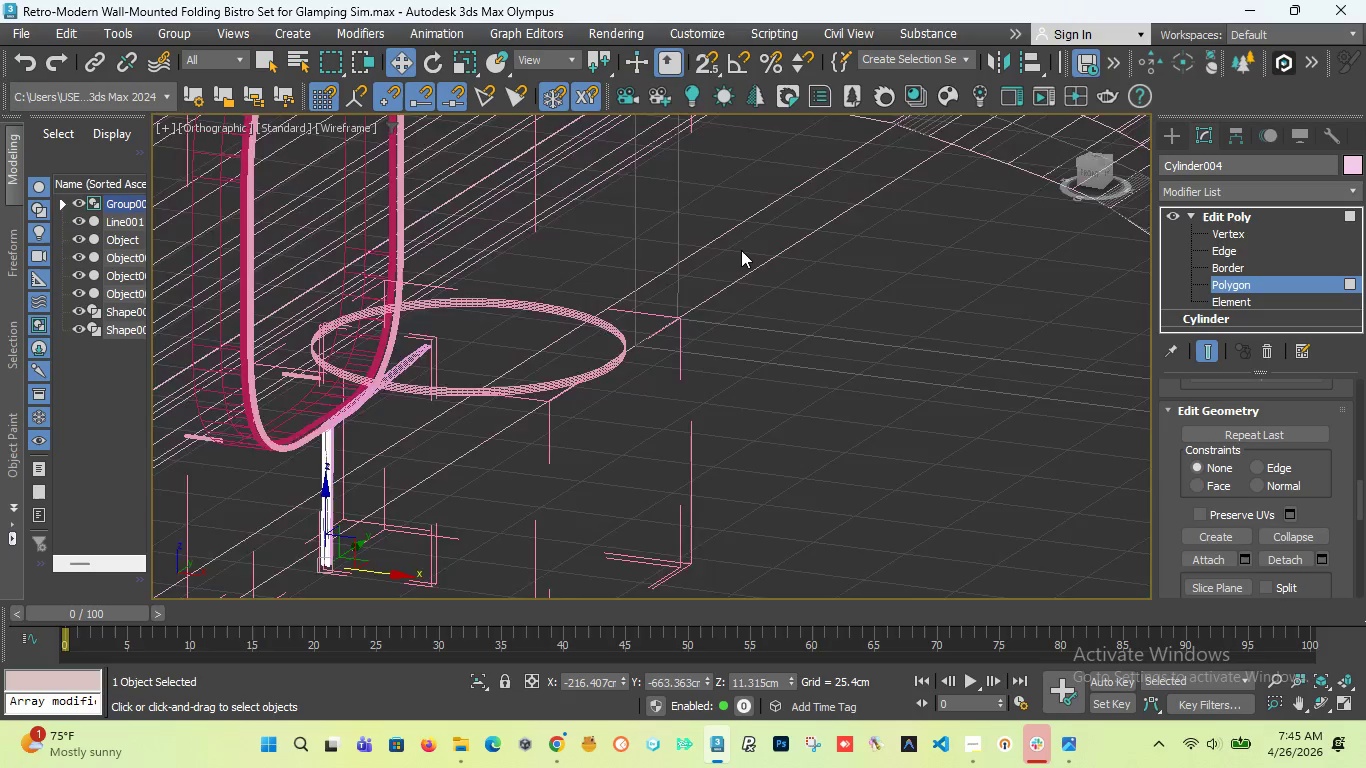 
scroll: coordinate [741, 250], scroll_direction: down, amount: 3.0
 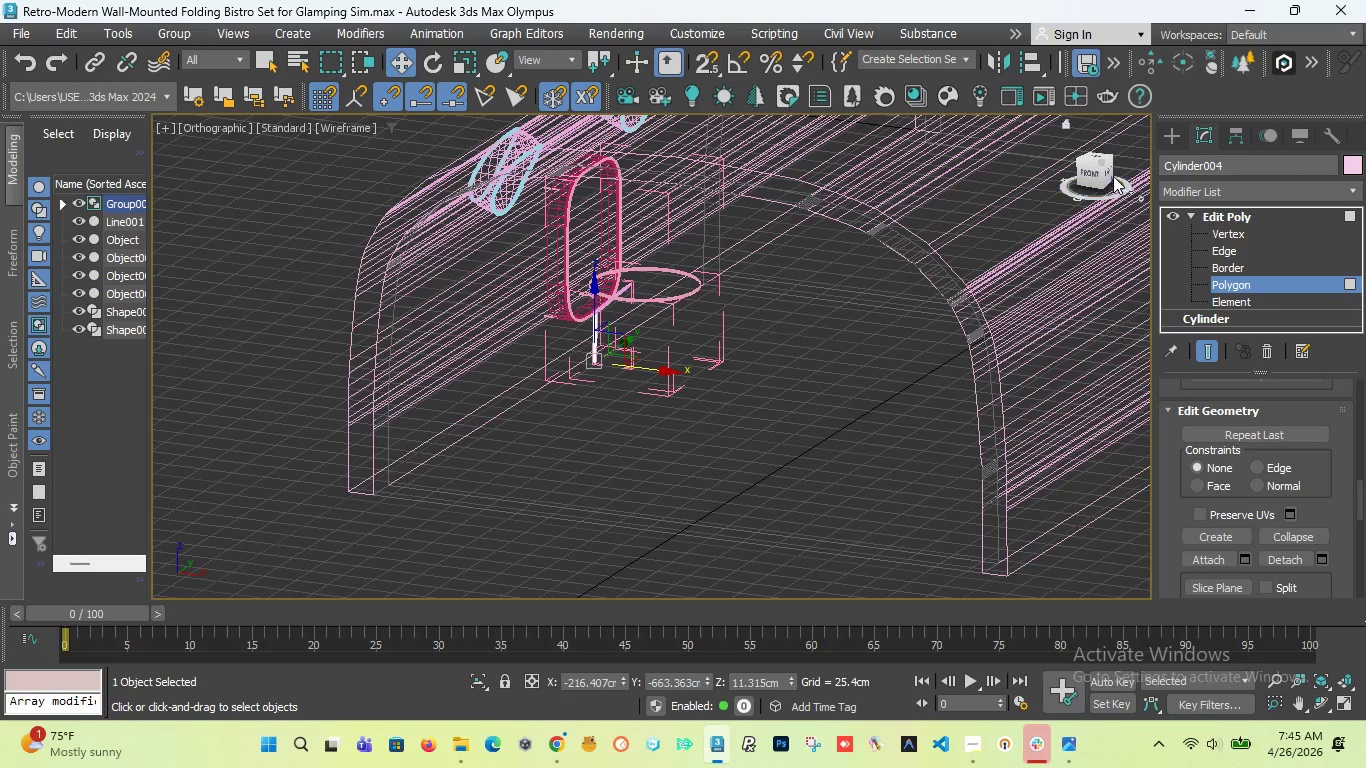 
left_click([1107, 172])
 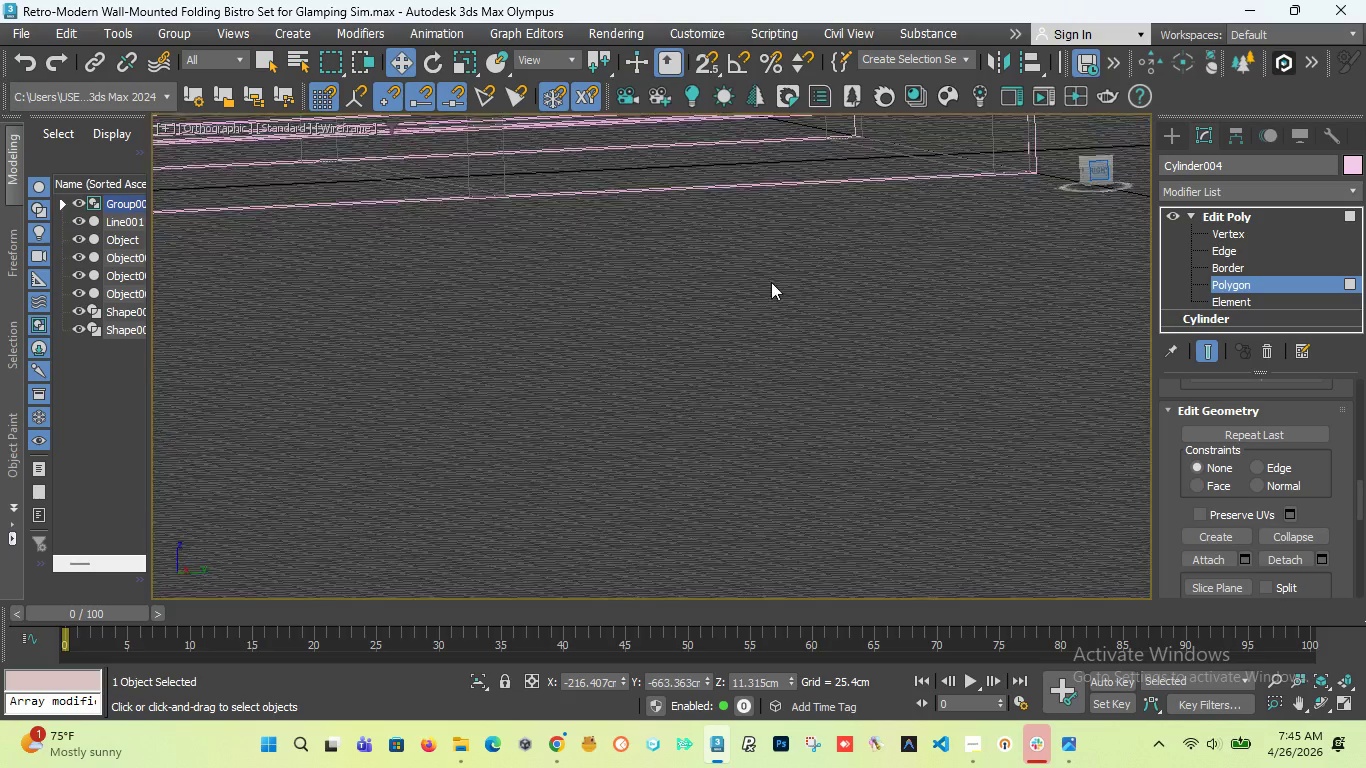 
scroll: coordinate [773, 303], scroll_direction: down, amount: 5.0
 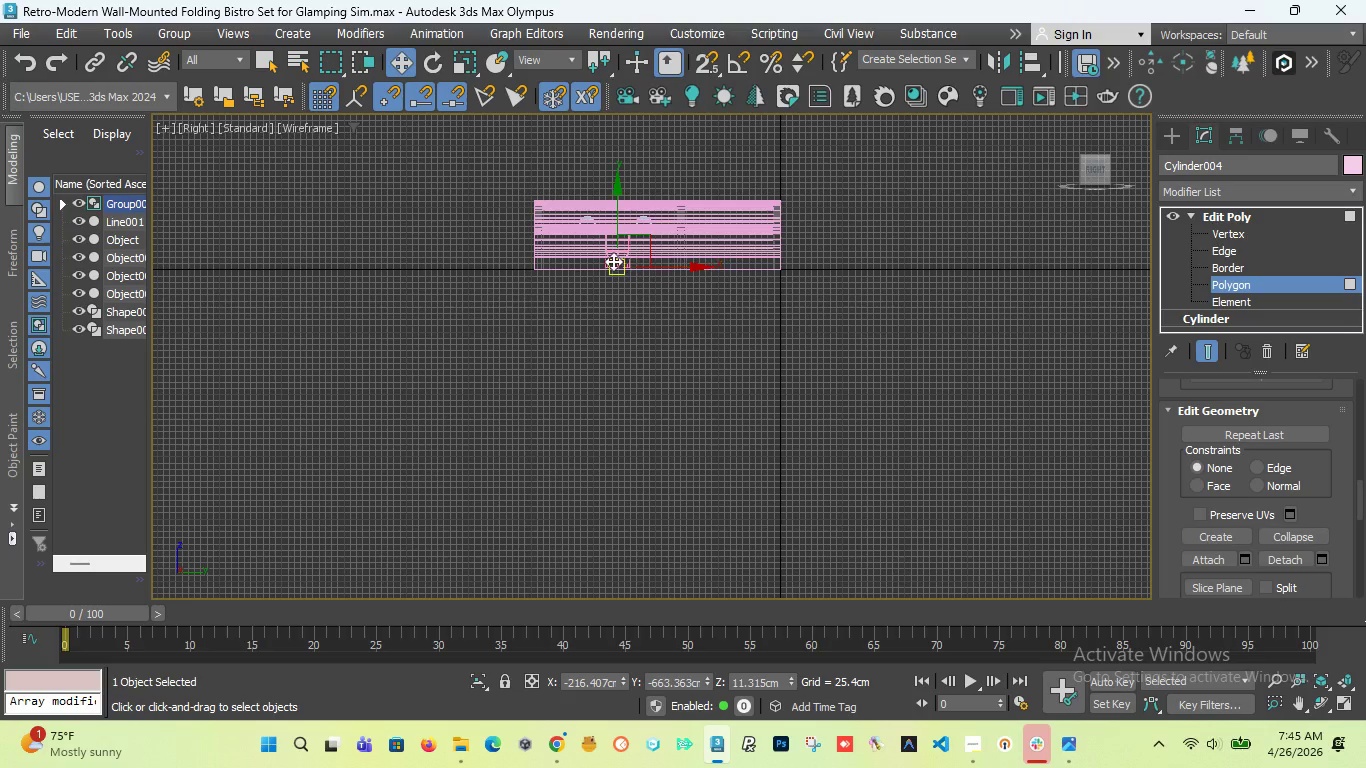 
scroll: coordinate [692, 336], scroll_direction: up, amount: 12.0
 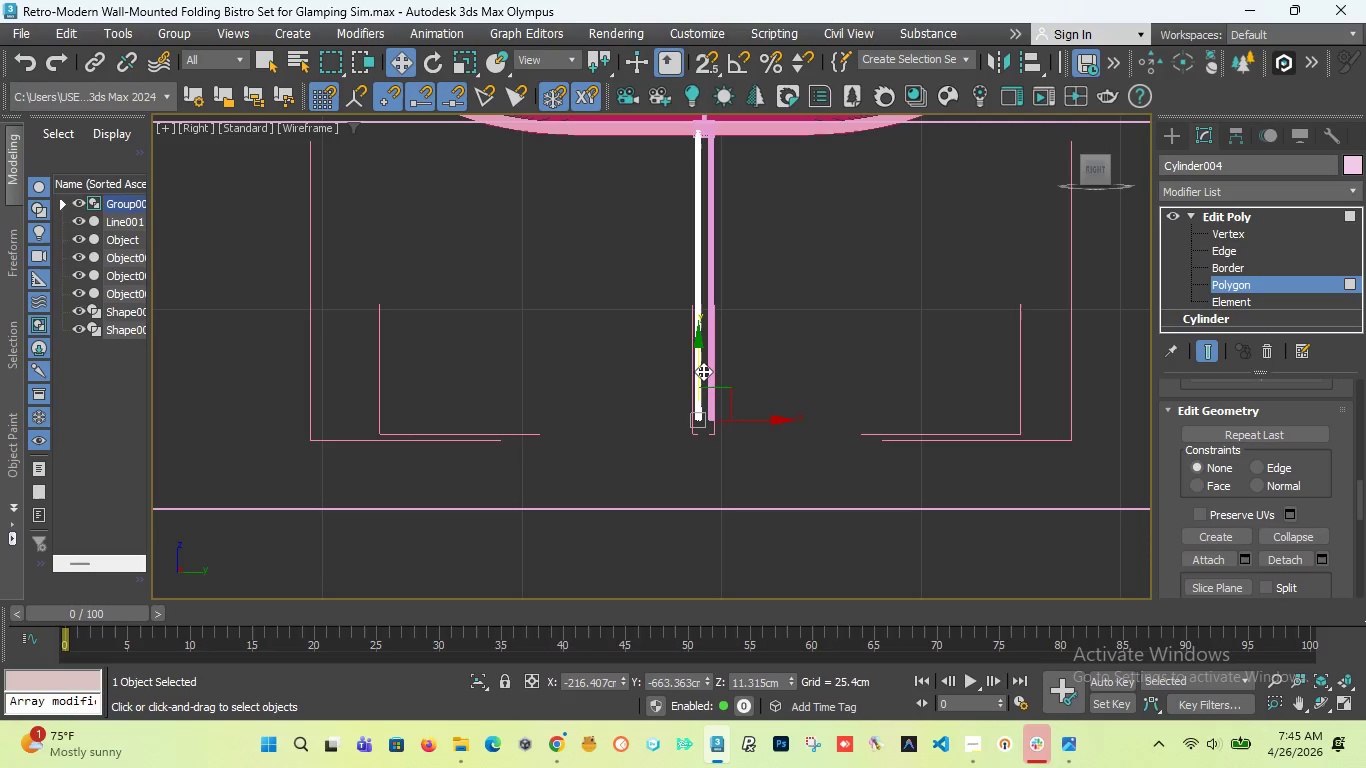 
scroll: coordinate [661, 227], scroll_direction: down, amount: 3.0
 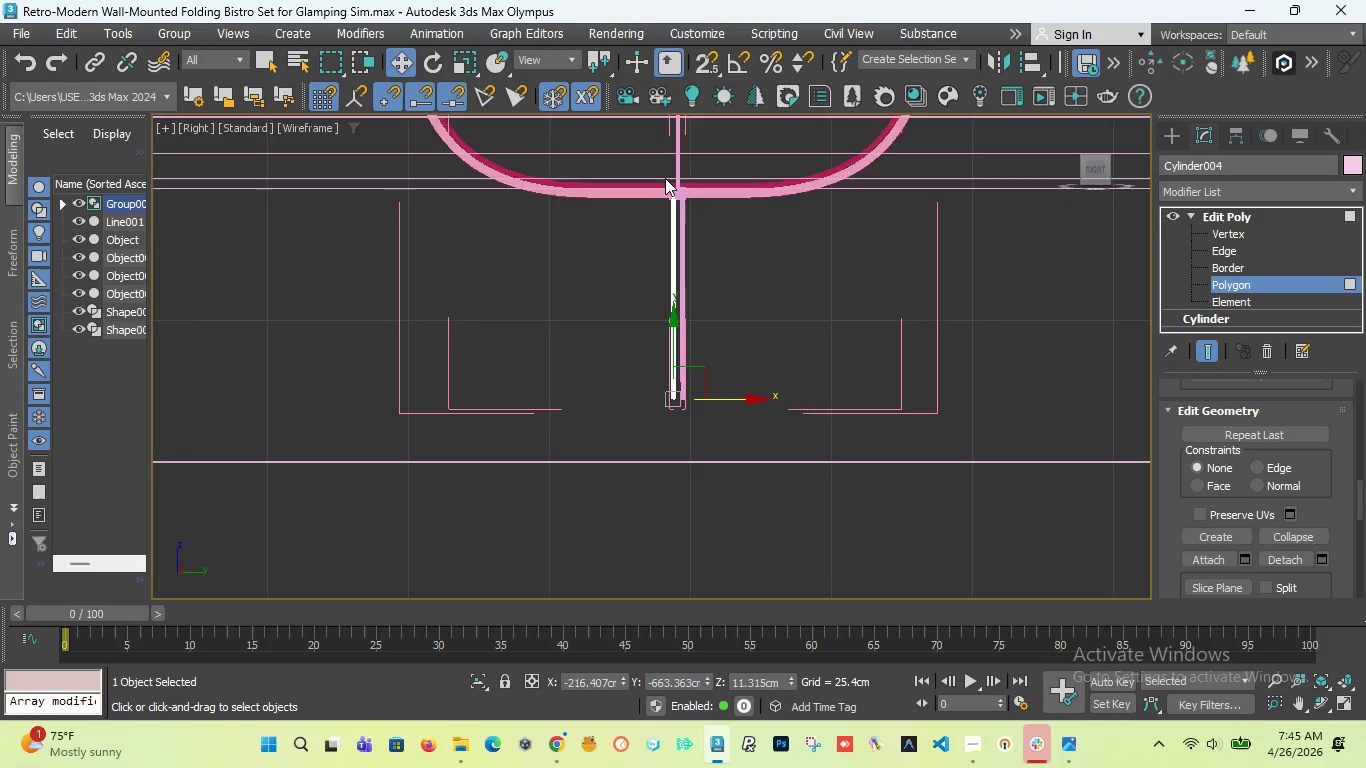 
scroll: coordinate [688, 244], scroll_direction: up, amount: 9.0
 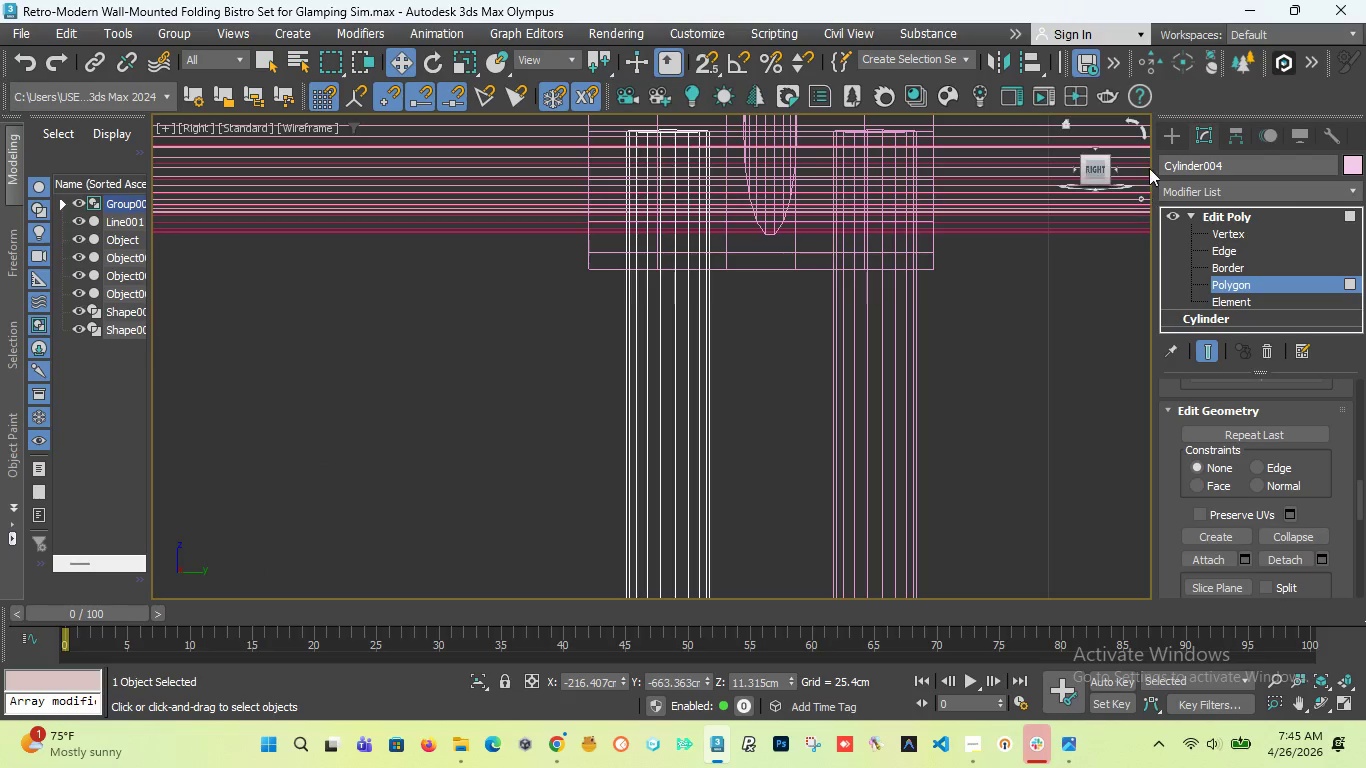 
left_click([1171, 138])
 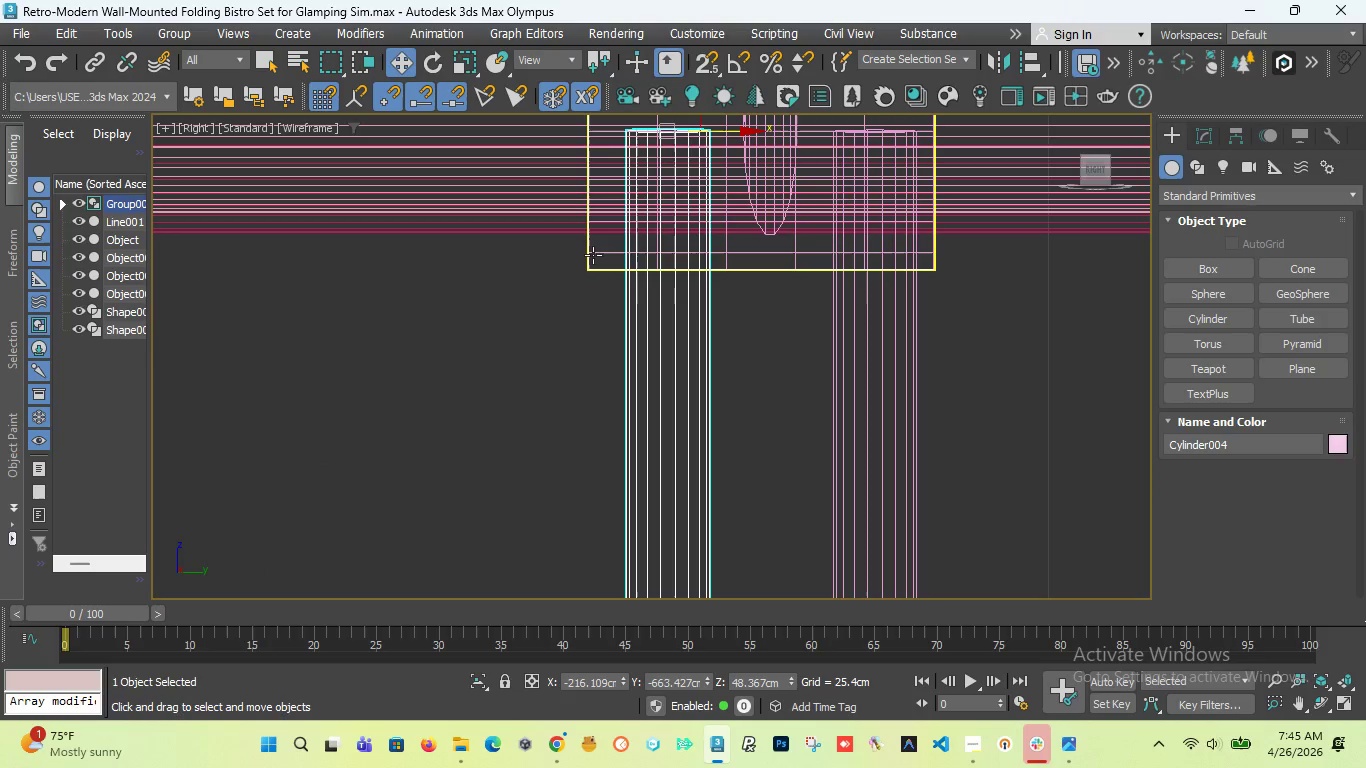 
left_click([593, 255])
 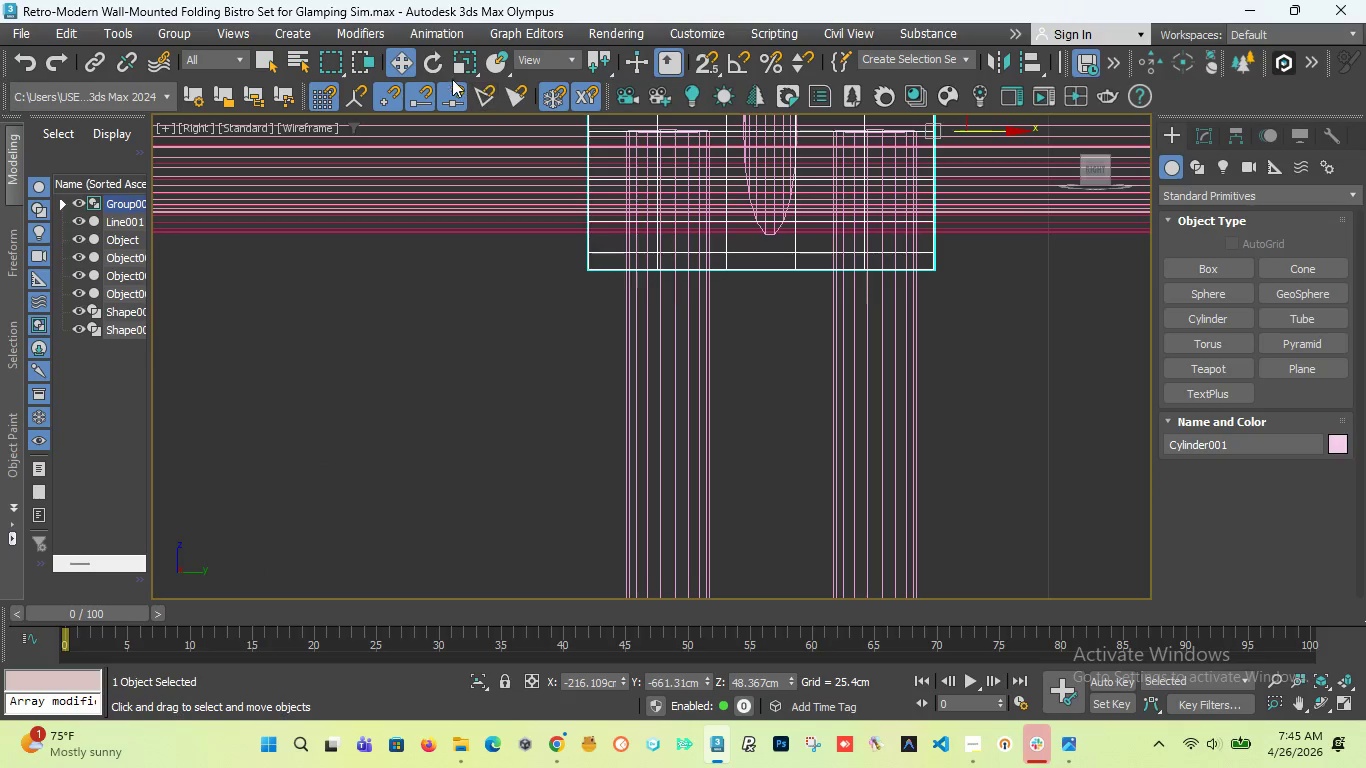 
left_click([465, 63])
 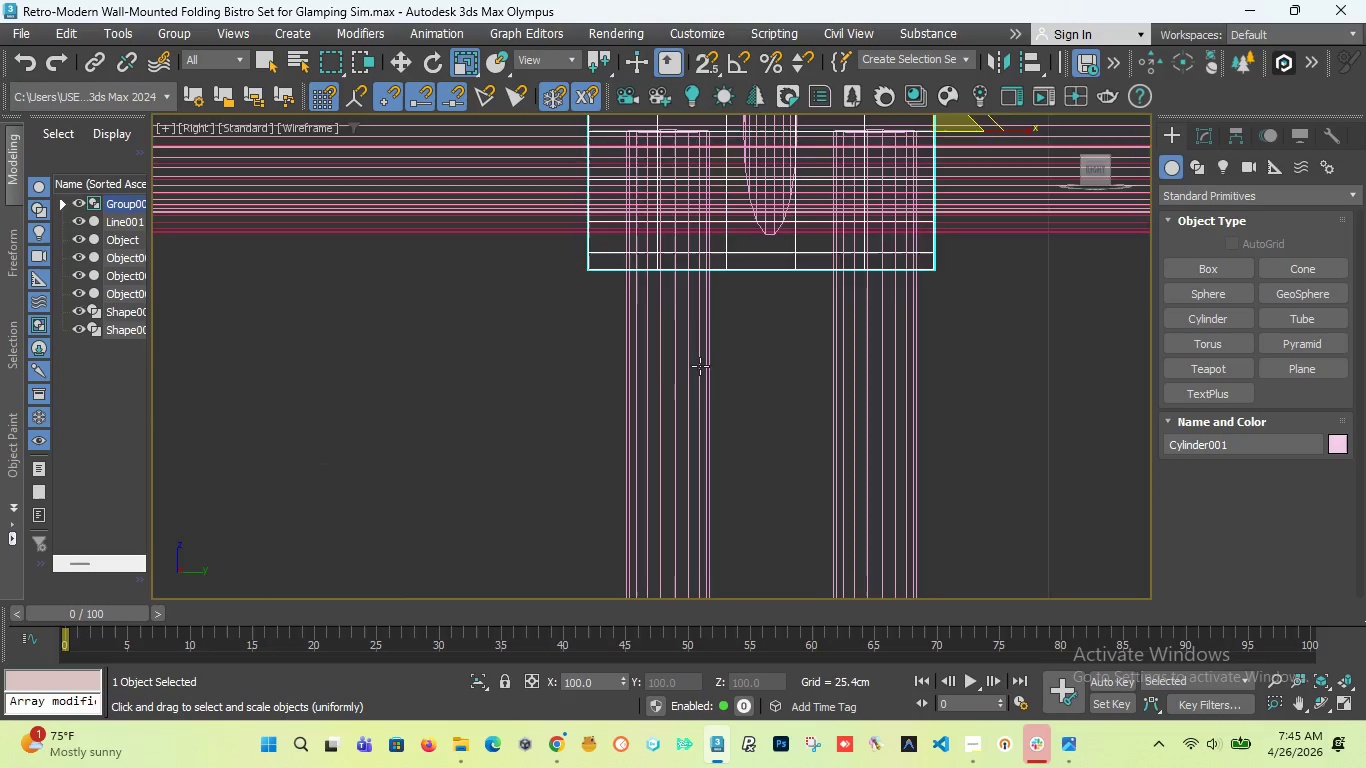 
scroll: coordinate [688, 372], scroll_direction: down, amount: 2.0
 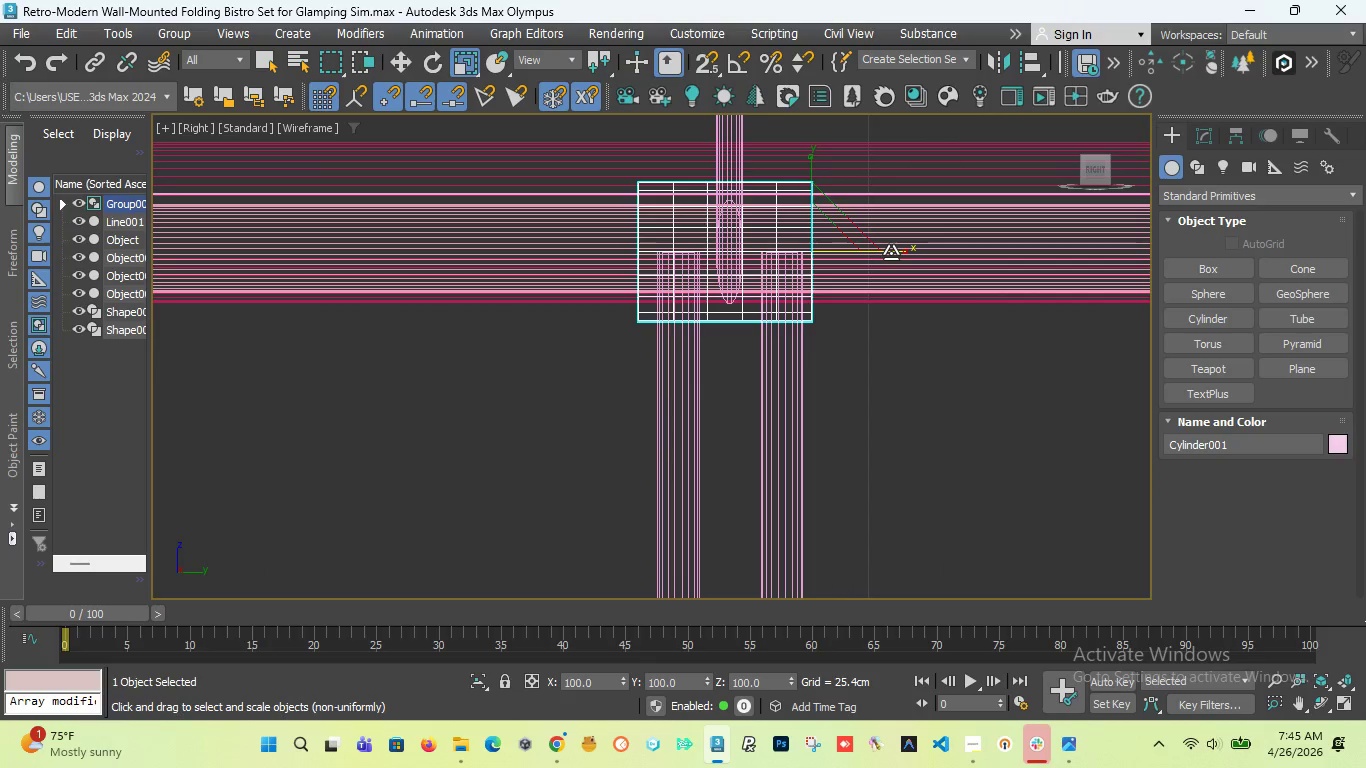 
left_click_drag(start_coordinate=[891, 253], to_coordinate=[905, 258])
 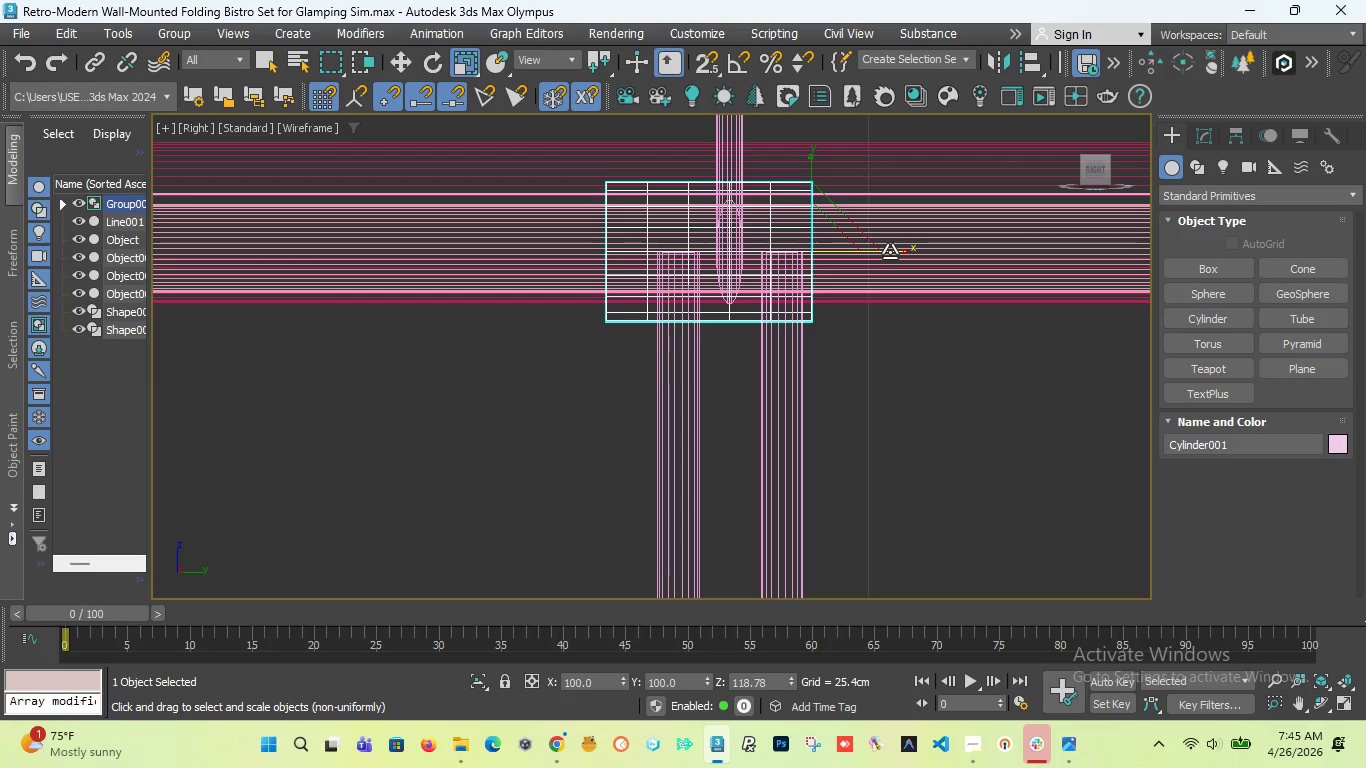 
left_click_drag(start_coordinate=[890, 252], to_coordinate=[902, 255])
 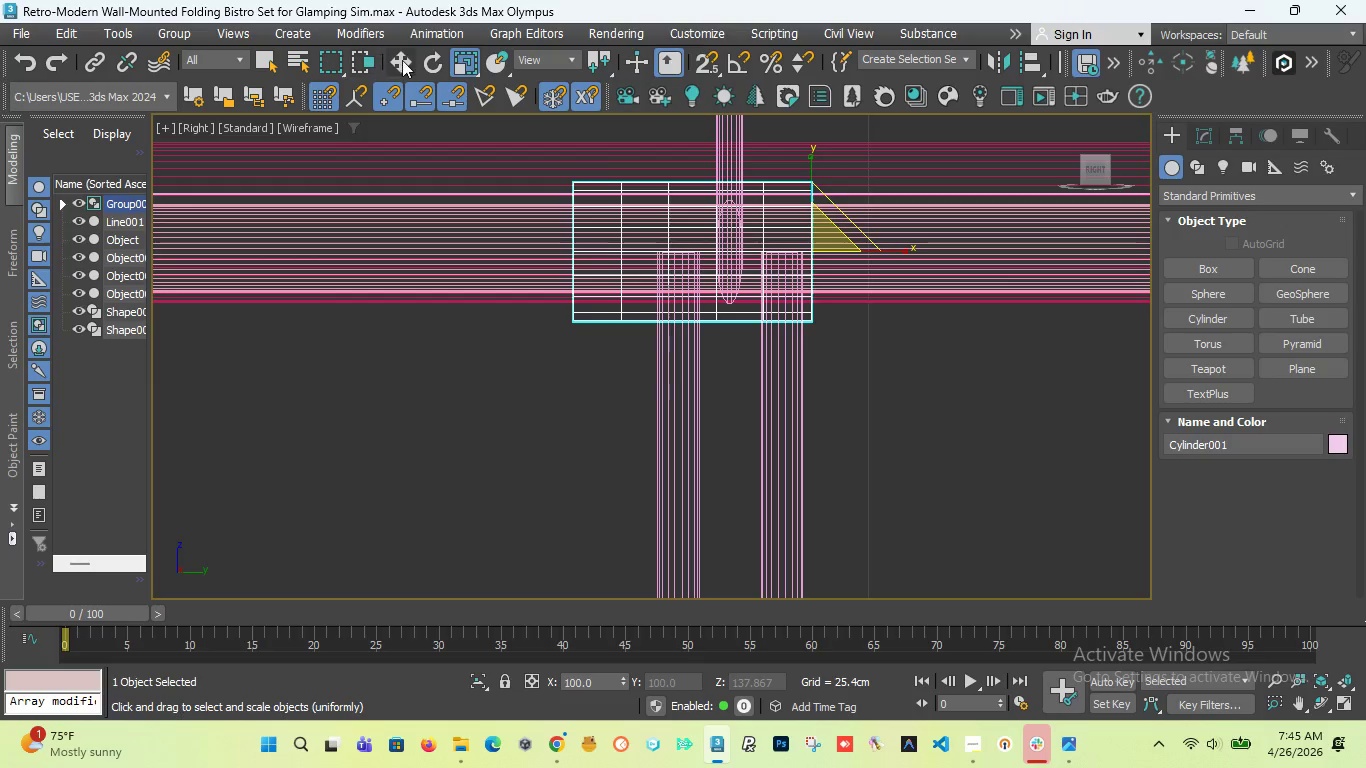 
left_click([402, 60])
 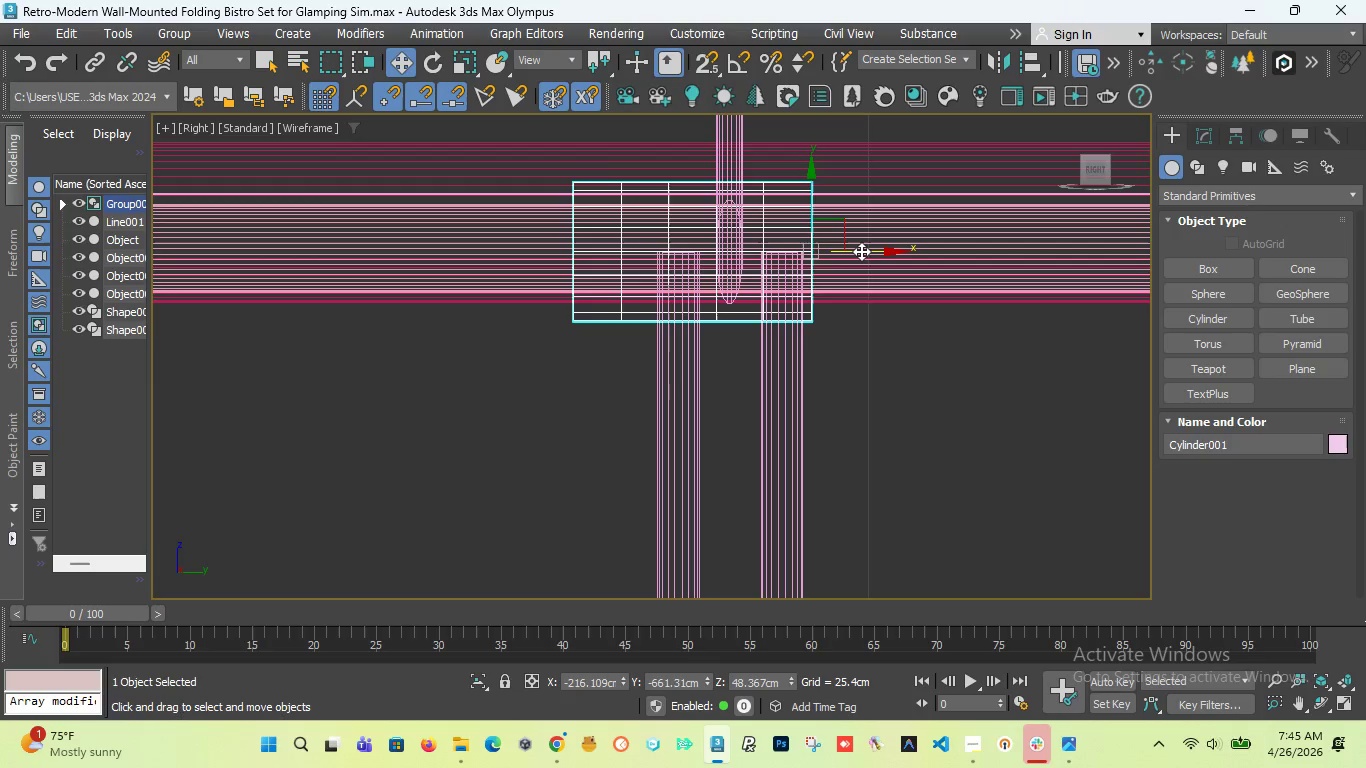 
left_click_drag(start_coordinate=[862, 251], to_coordinate=[898, 259])
 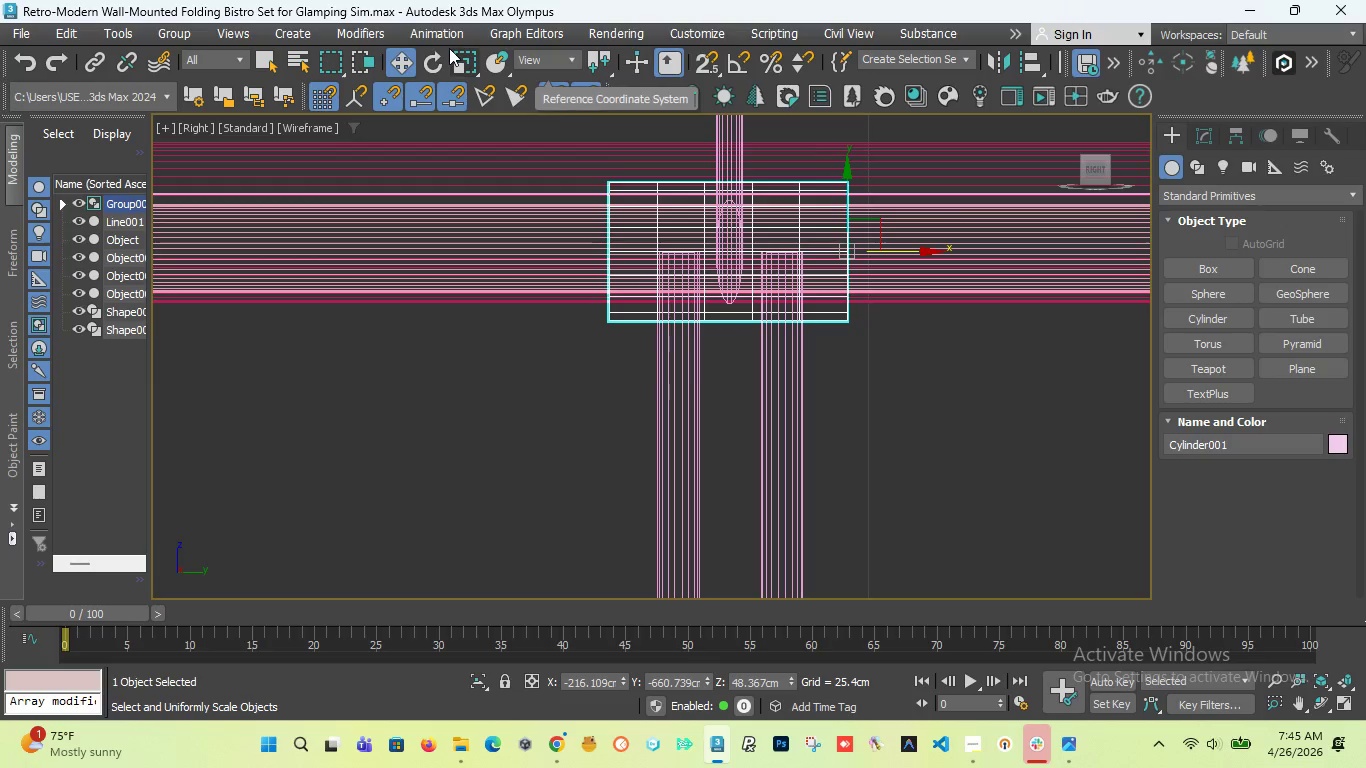 
left_click([461, 55])
 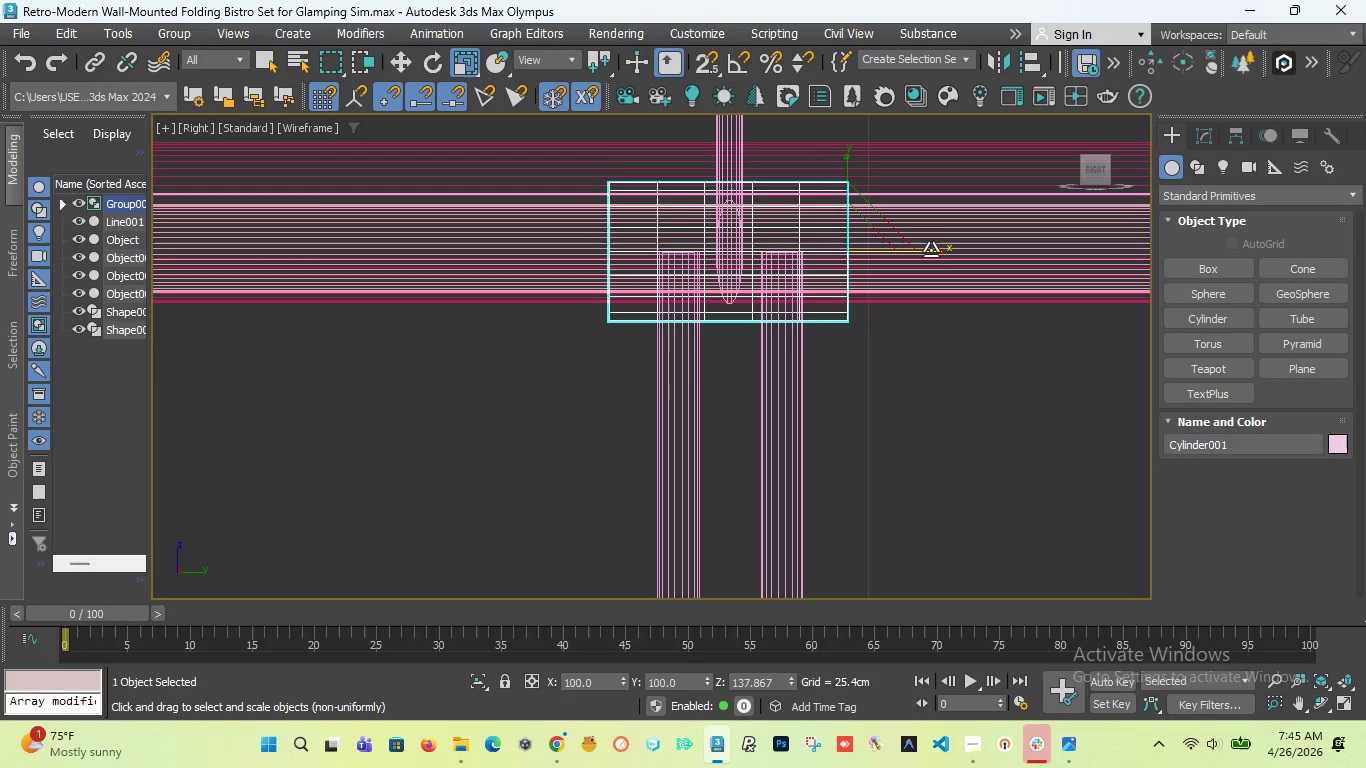 
left_click_drag(start_coordinate=[930, 250], to_coordinate=[944, 250])
 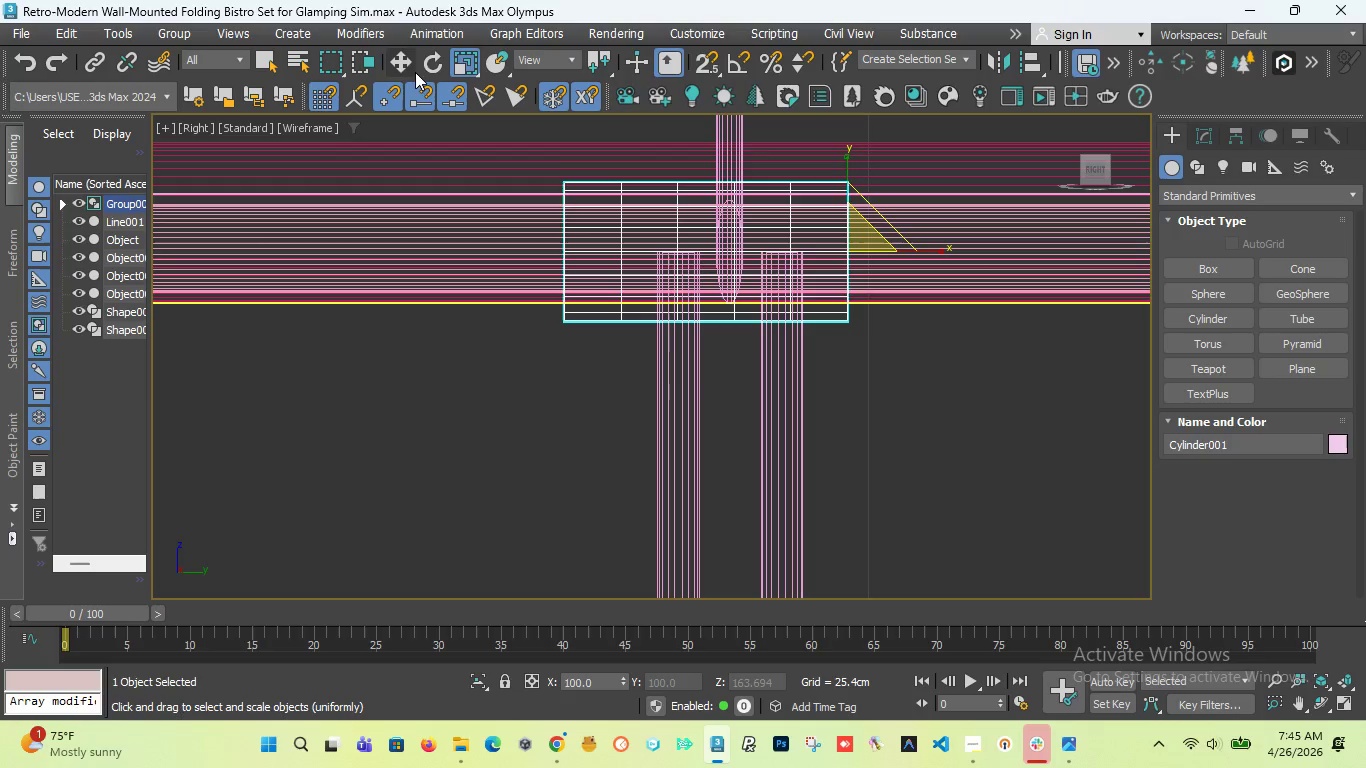 
left_click([405, 72])
 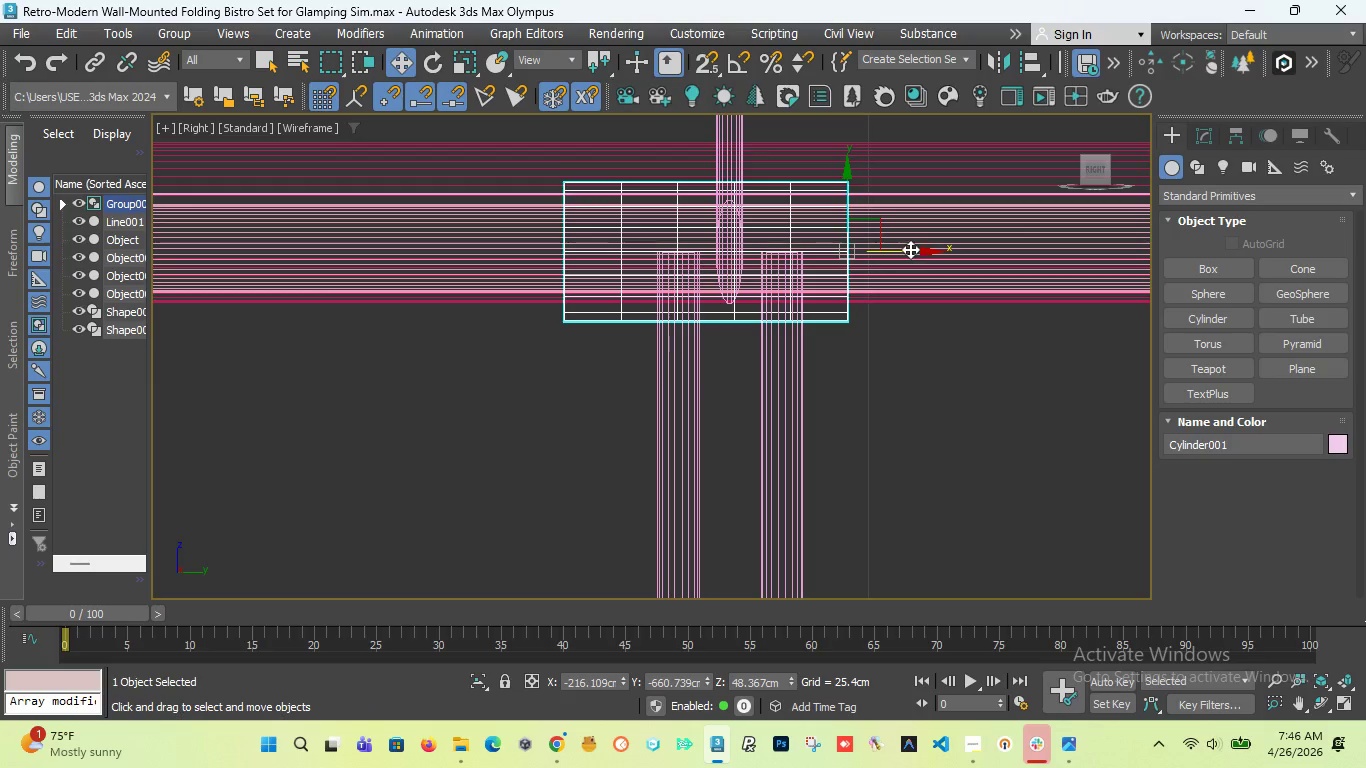 
left_click_drag(start_coordinate=[910, 249], to_coordinate=[934, 257])
 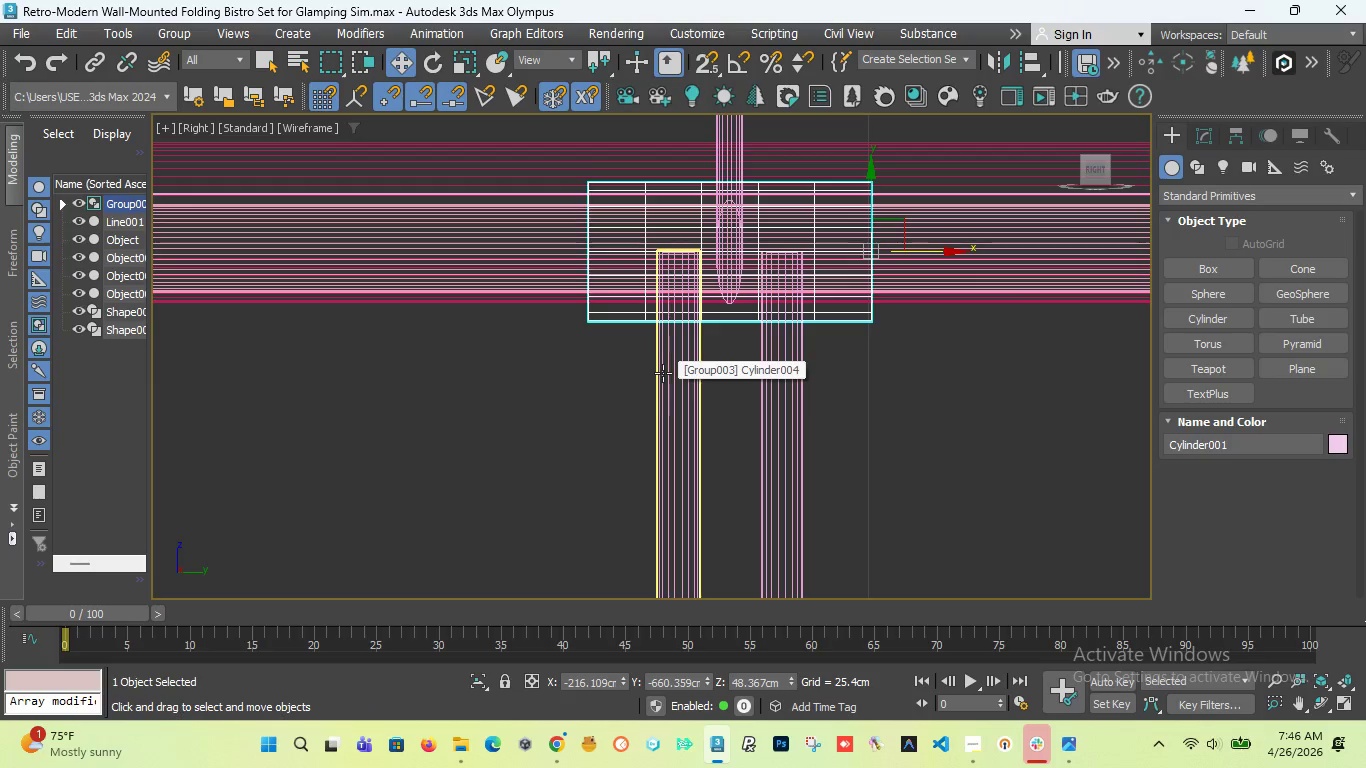 
left_click([663, 373])
 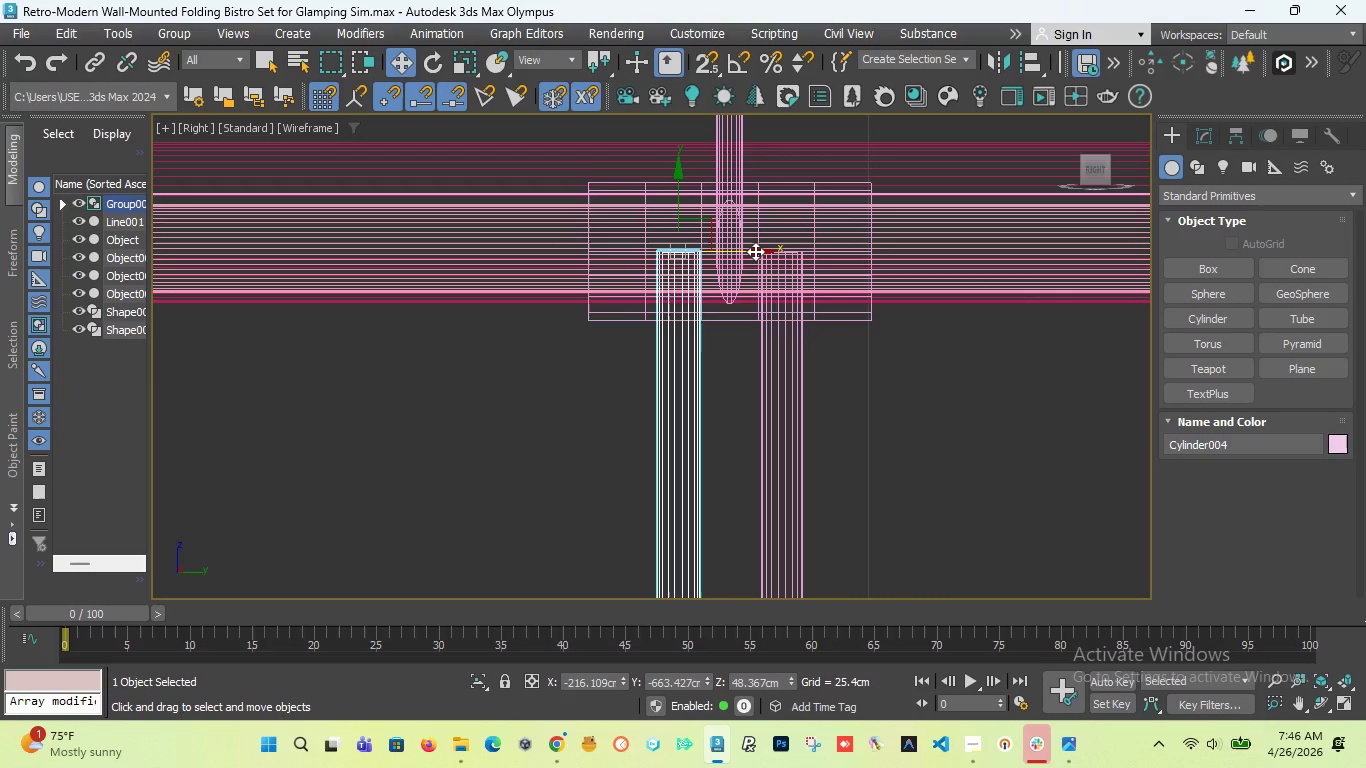 
left_click_drag(start_coordinate=[755, 251], to_coordinate=[706, 255])
 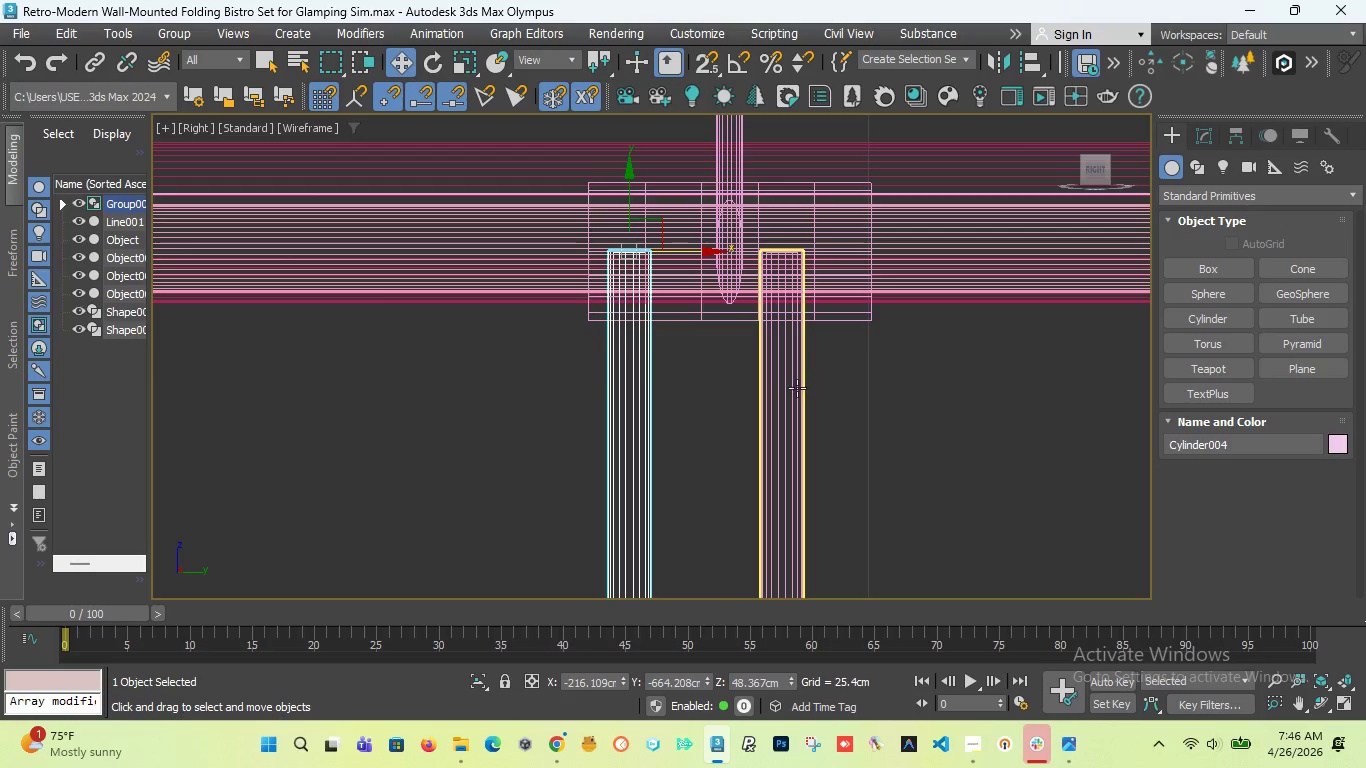 
left_click([797, 388])
 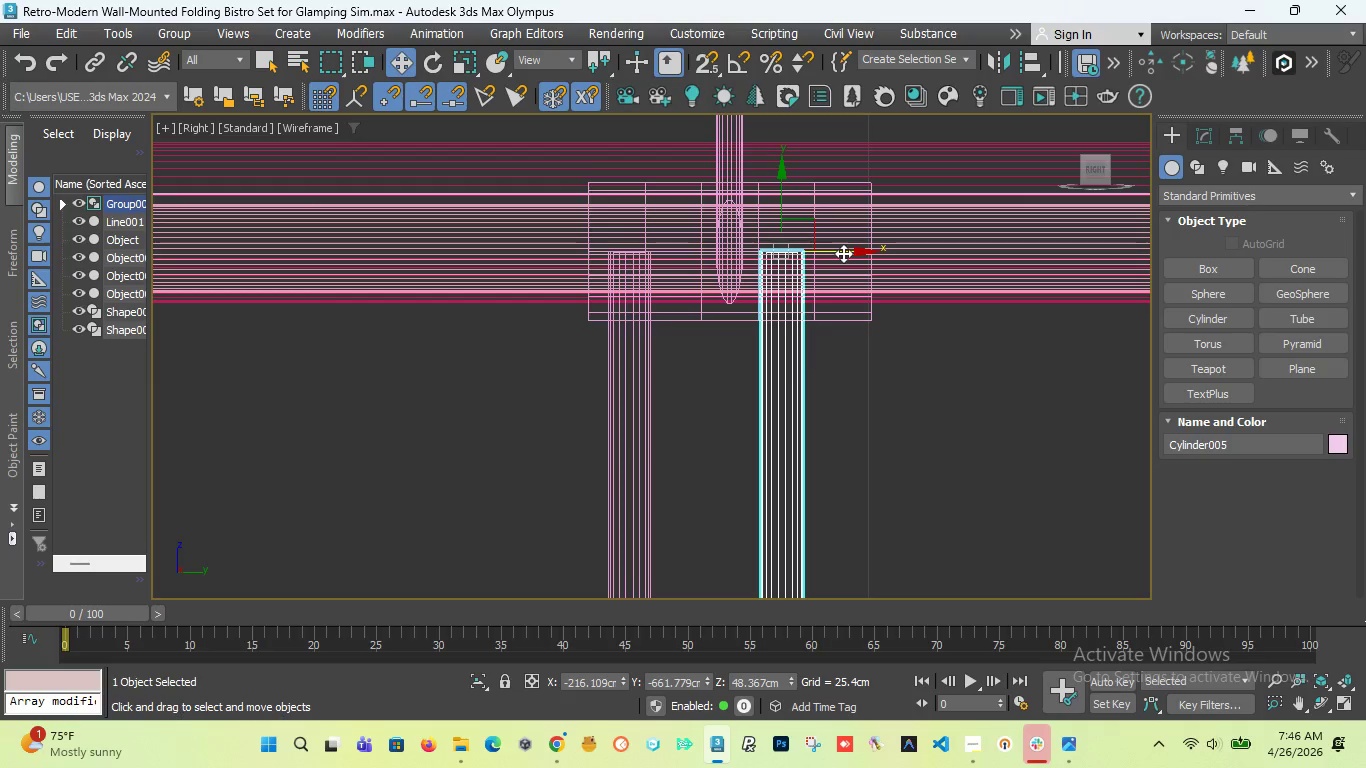 
left_click_drag(start_coordinate=[845, 252], to_coordinate=[895, 269])
 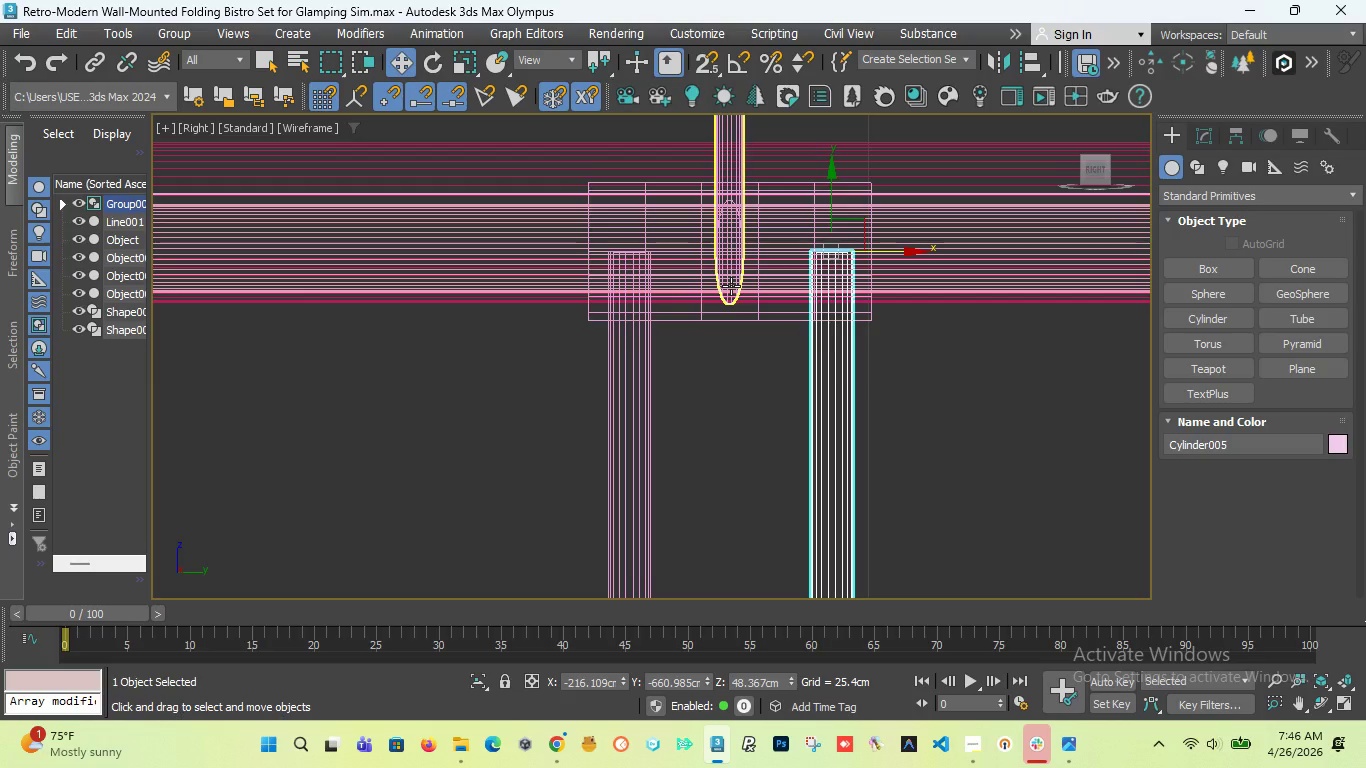 
wait(23.17)
 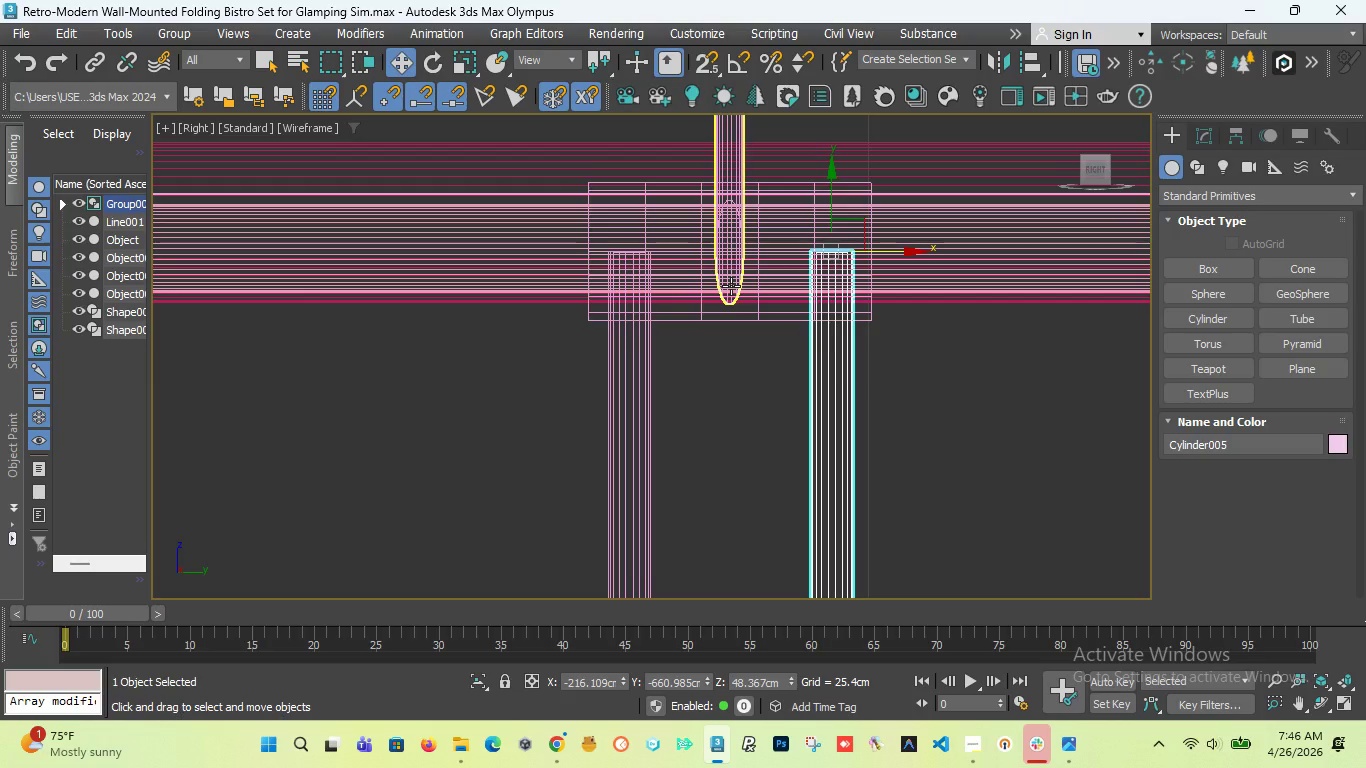 
scroll: coordinate [643, 304], scroll_direction: down, amount: 6.0
 